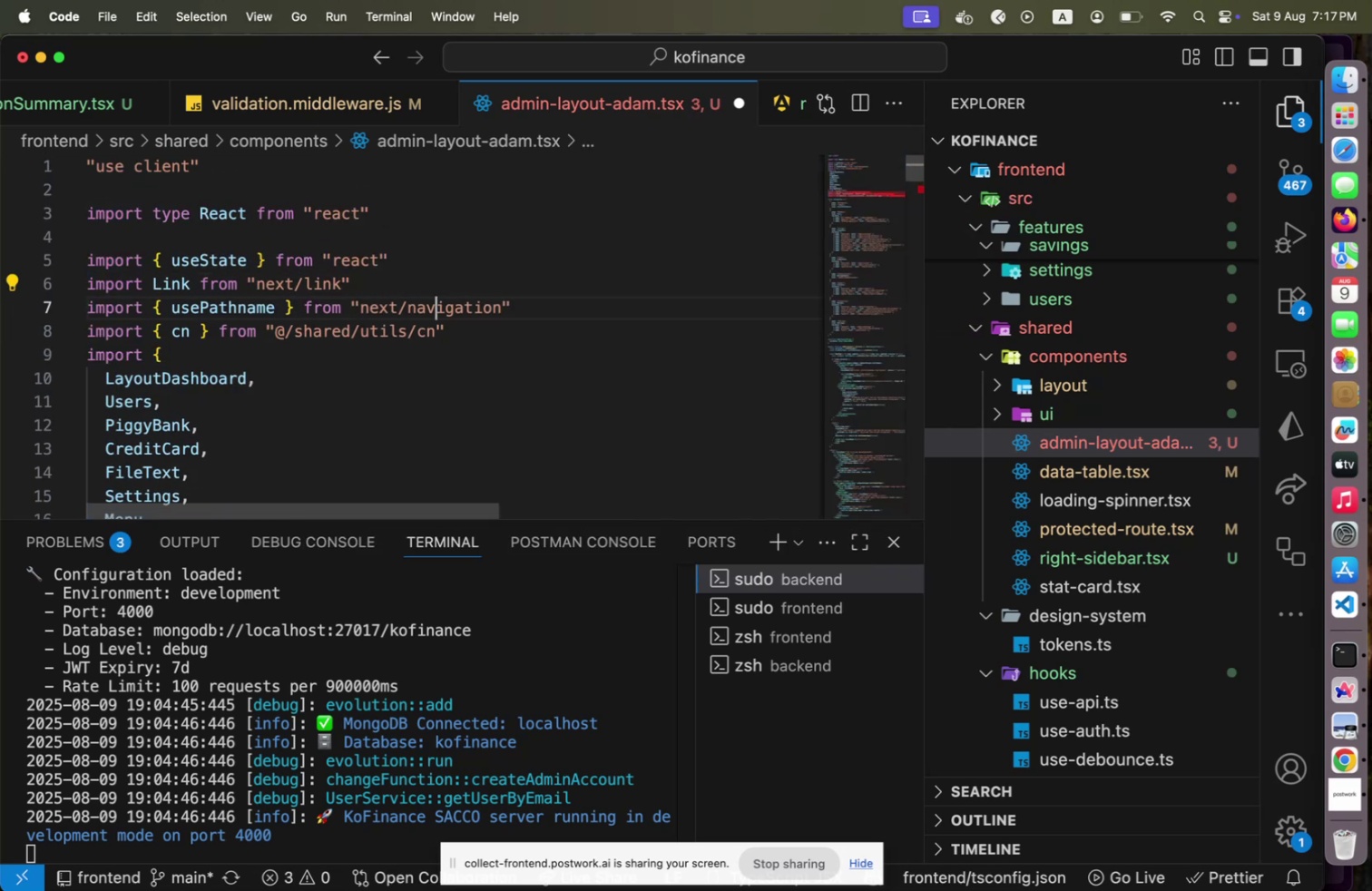 
key(Shift+ArrowDown)
 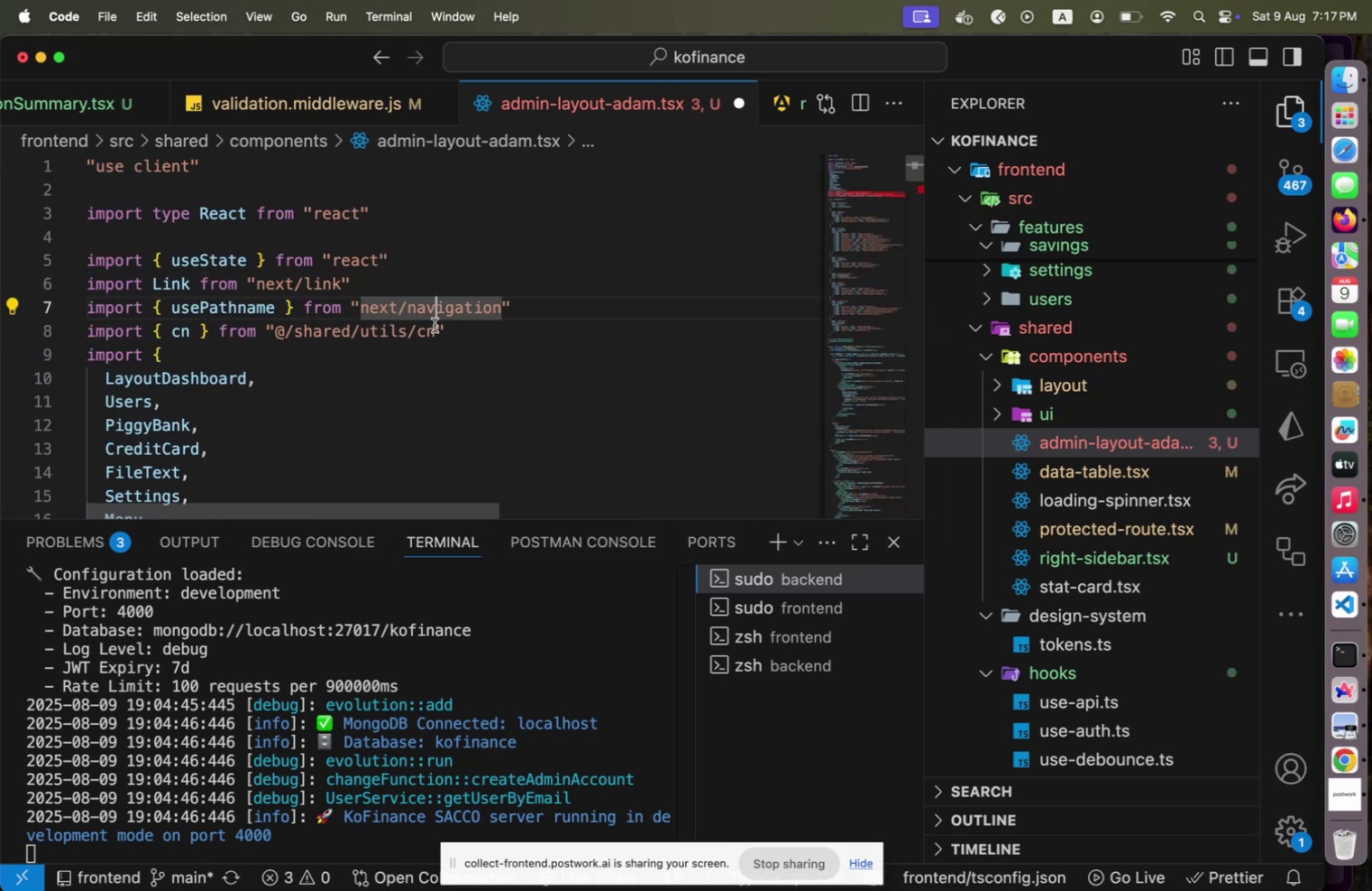 
scroll: coordinate [306, 375], scroll_direction: down, amount: 5.0
 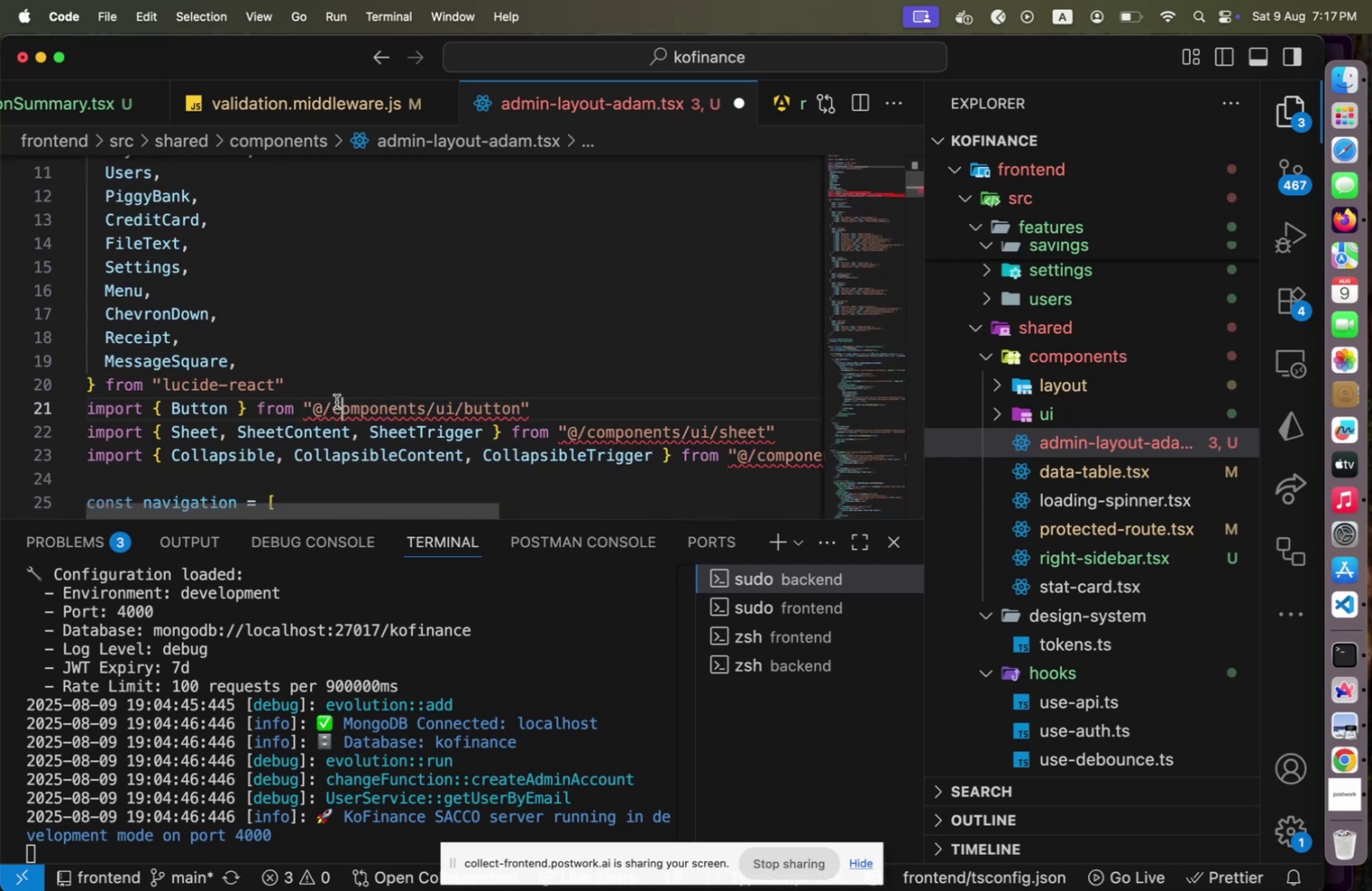 
left_click([337, 401])
 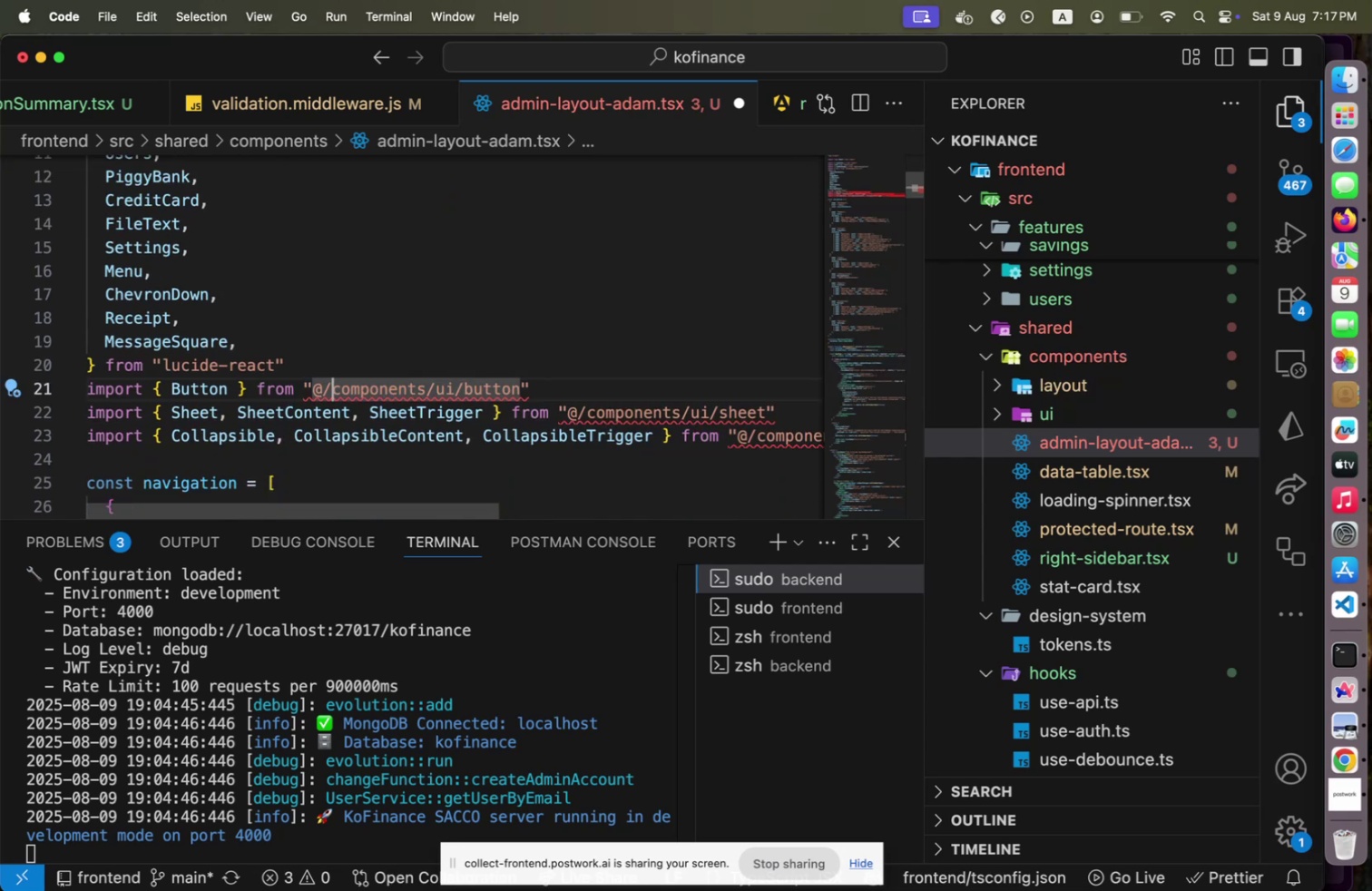 
key(Shift+ArrowLeft)
 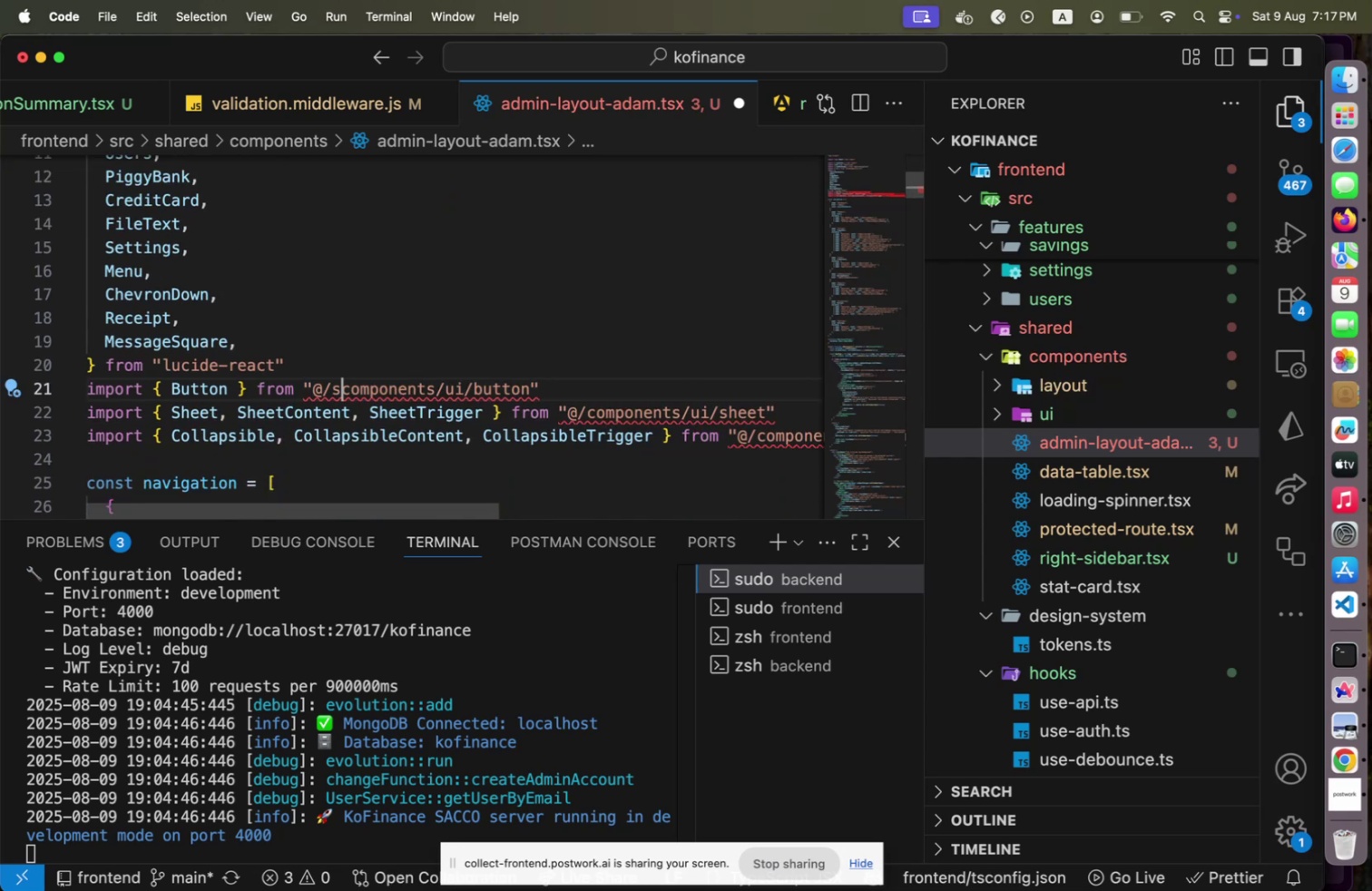 
type(SHARED?[End])
 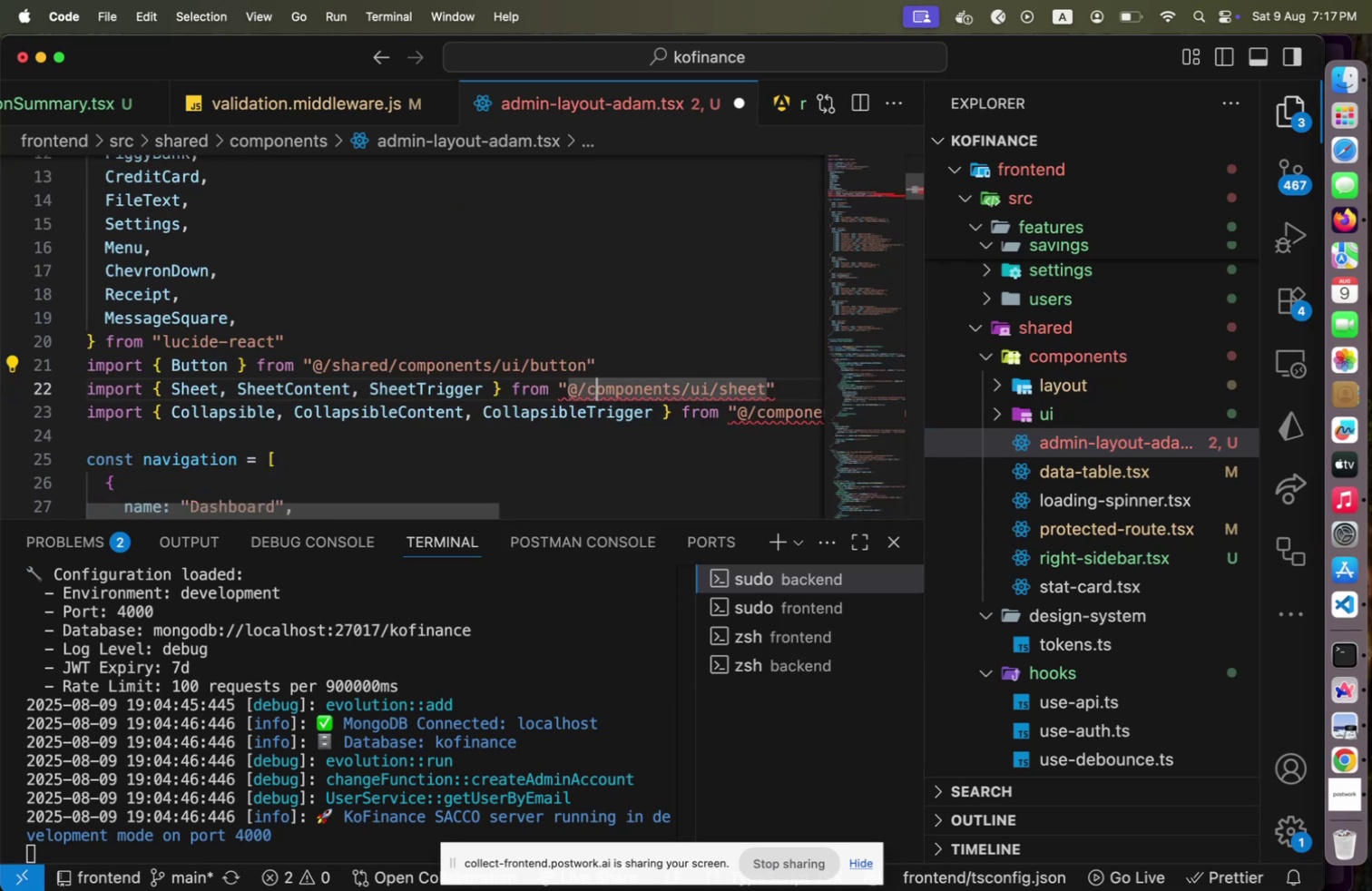 
key(Shift+ArrowDown)
 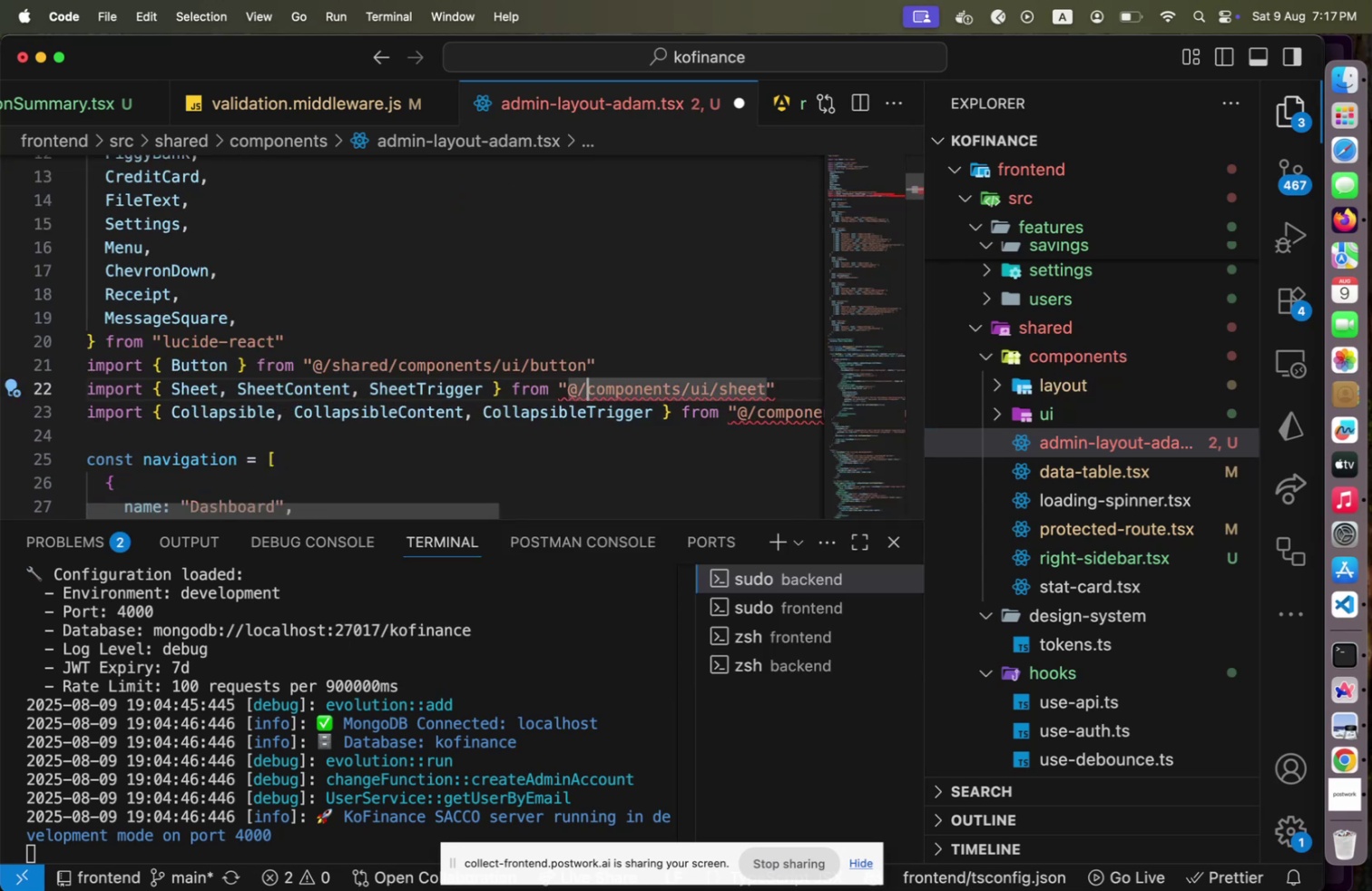 
key(Shift+ArrowLeft)
 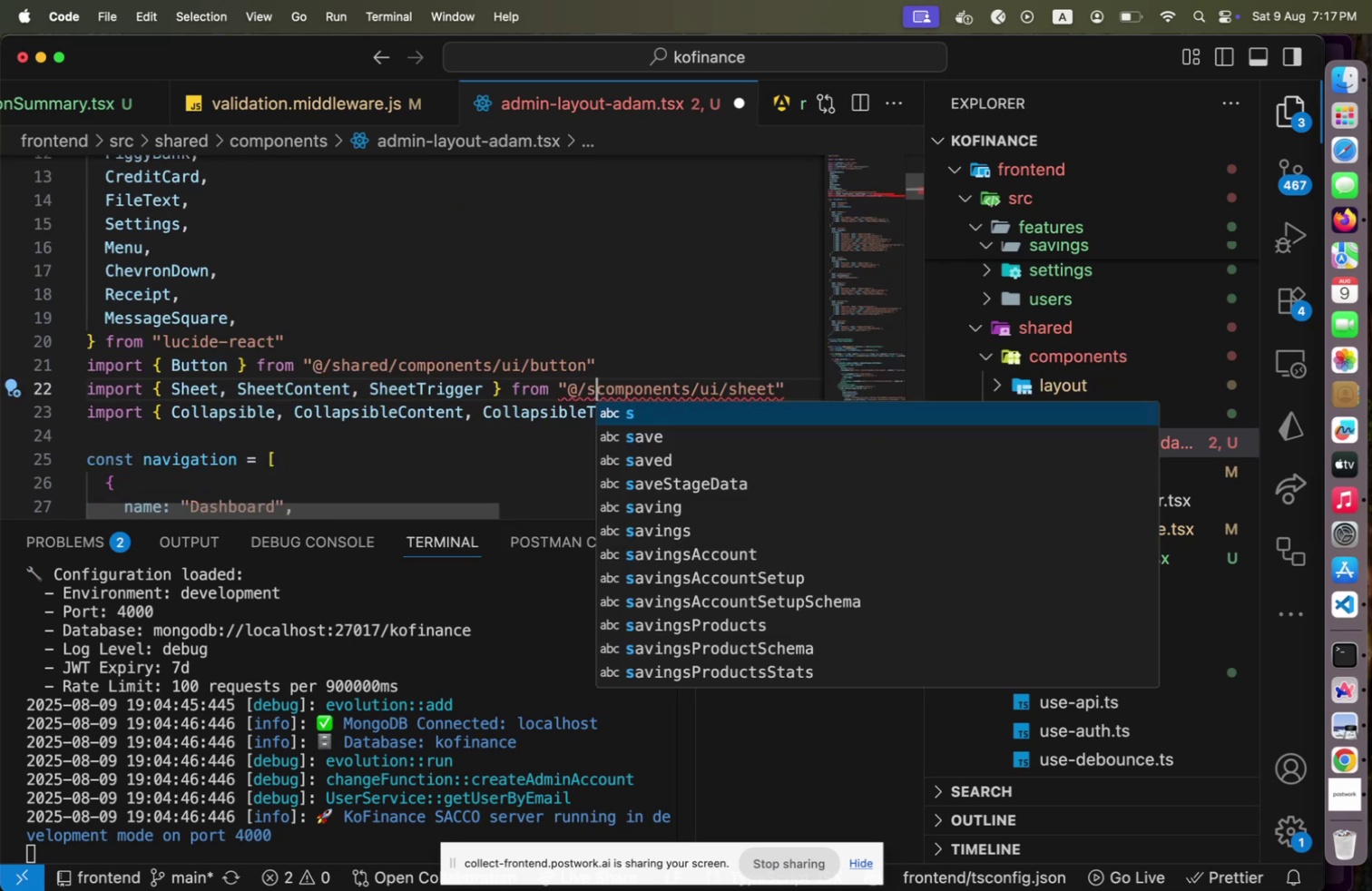 
type(SHARED?[End])
 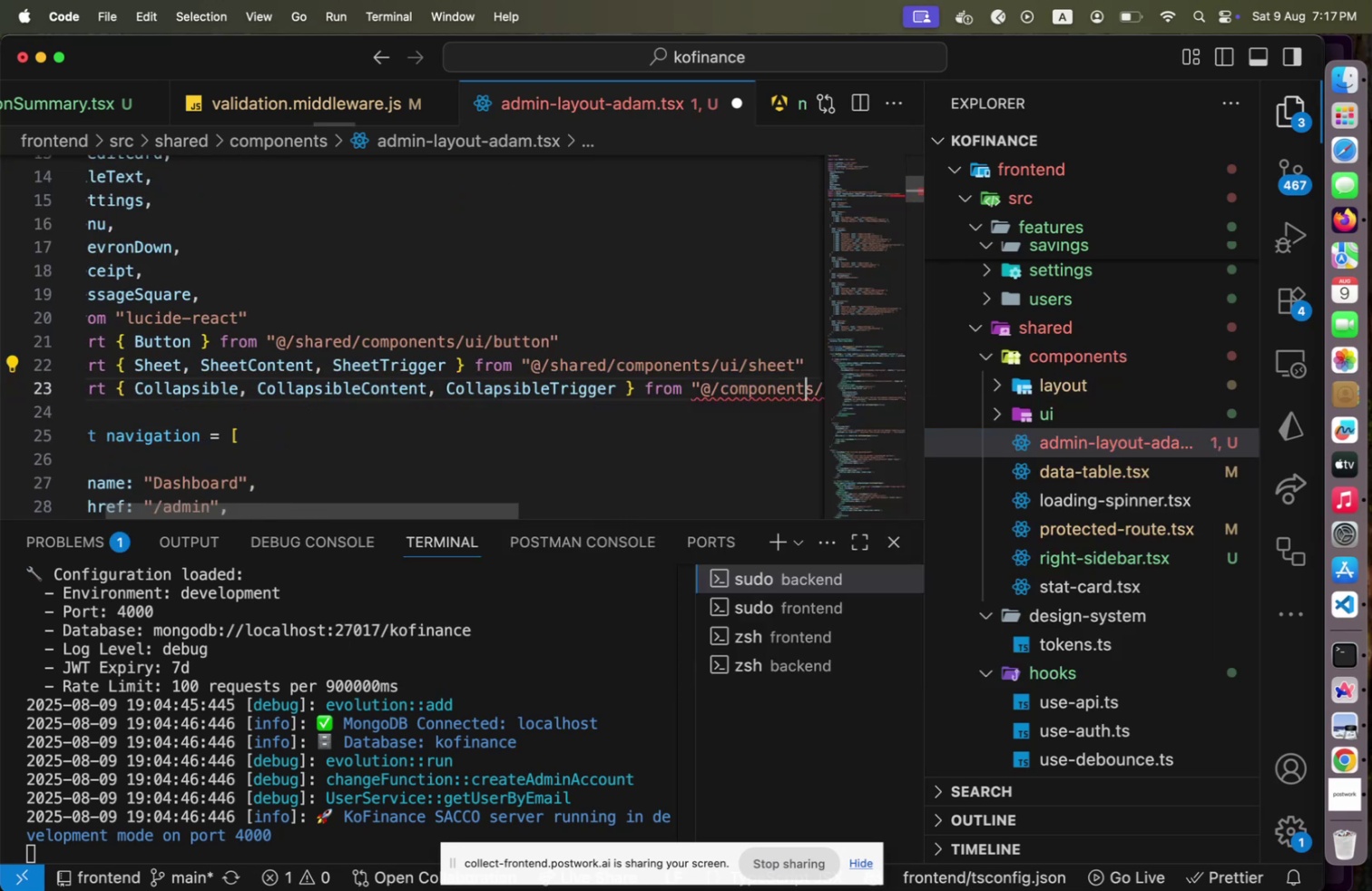 
key(Shift+ArrowDown)
 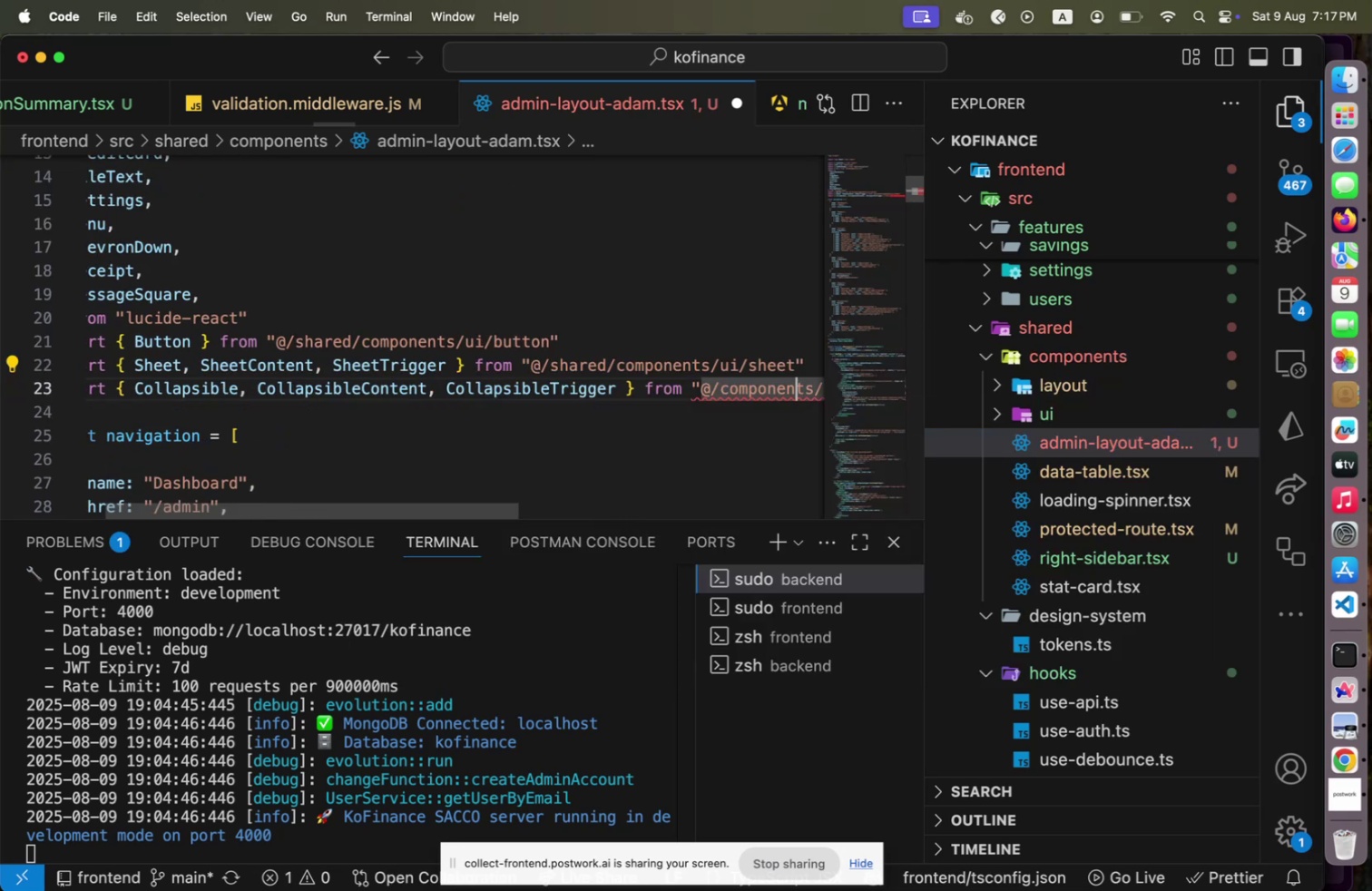 
hold_key(key=ArrowLeft, duration=1.08)
 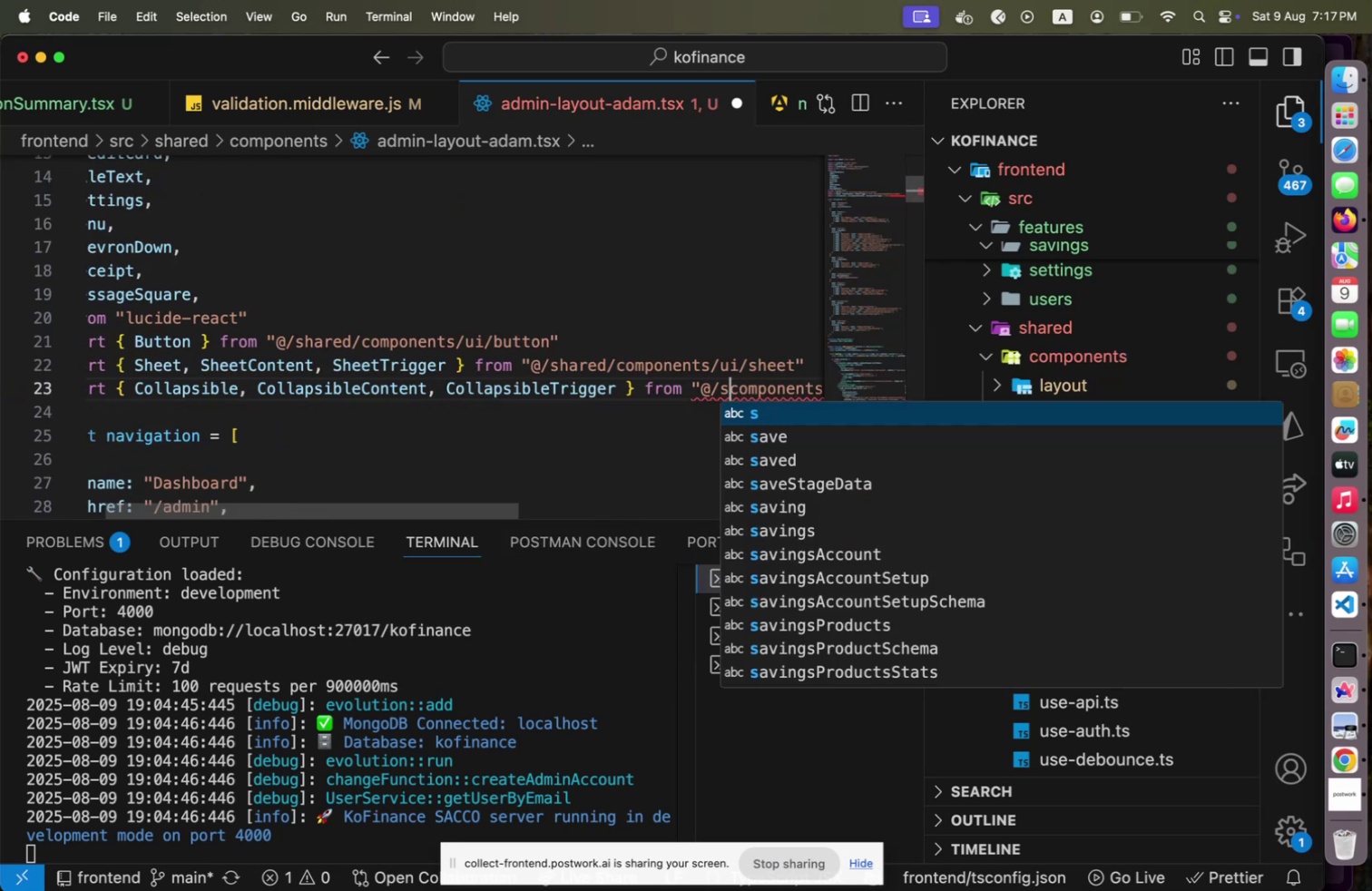 
type(SHARED?[End][Home])
 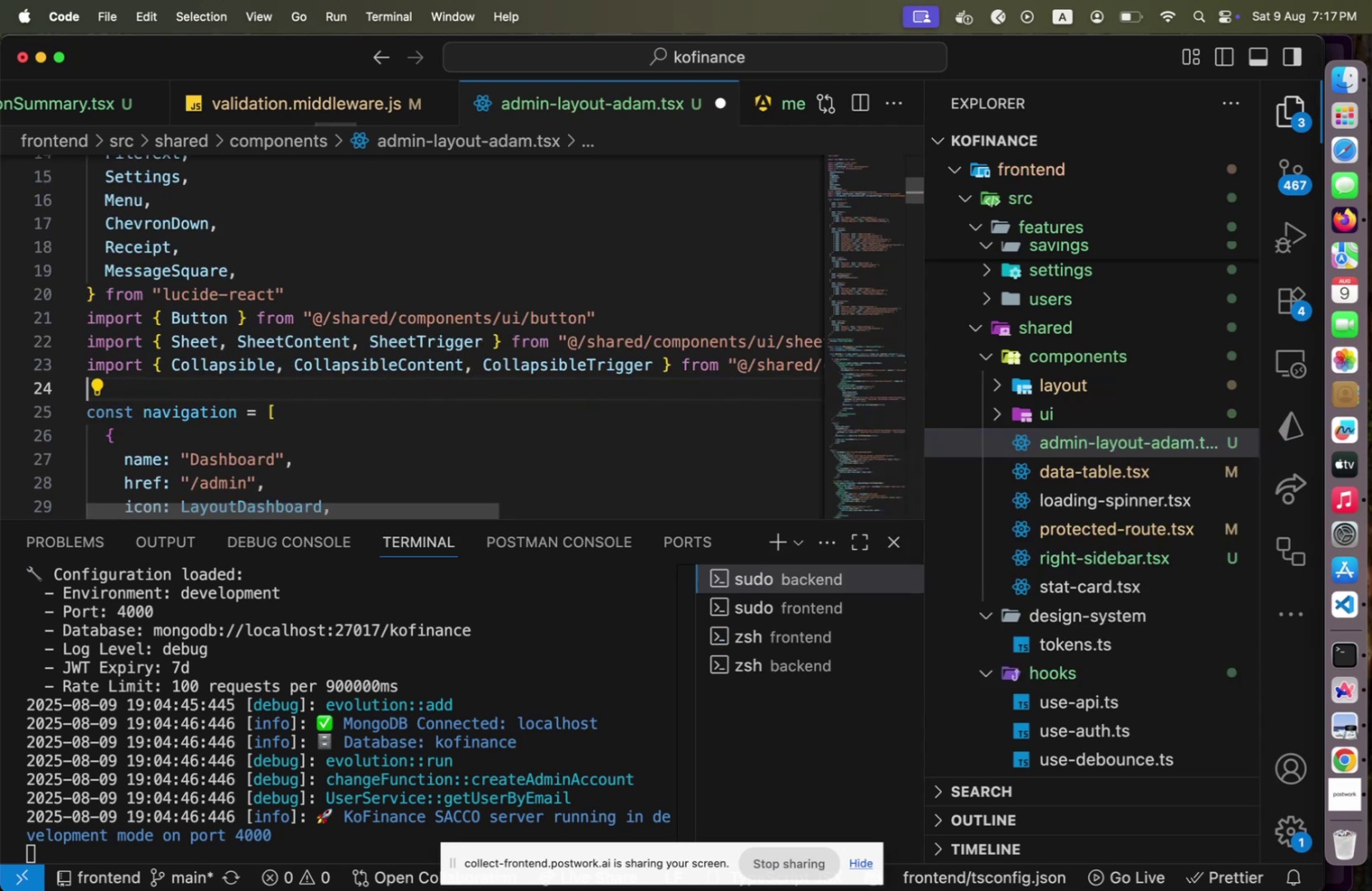 
key(Shift+ArrowDown)
 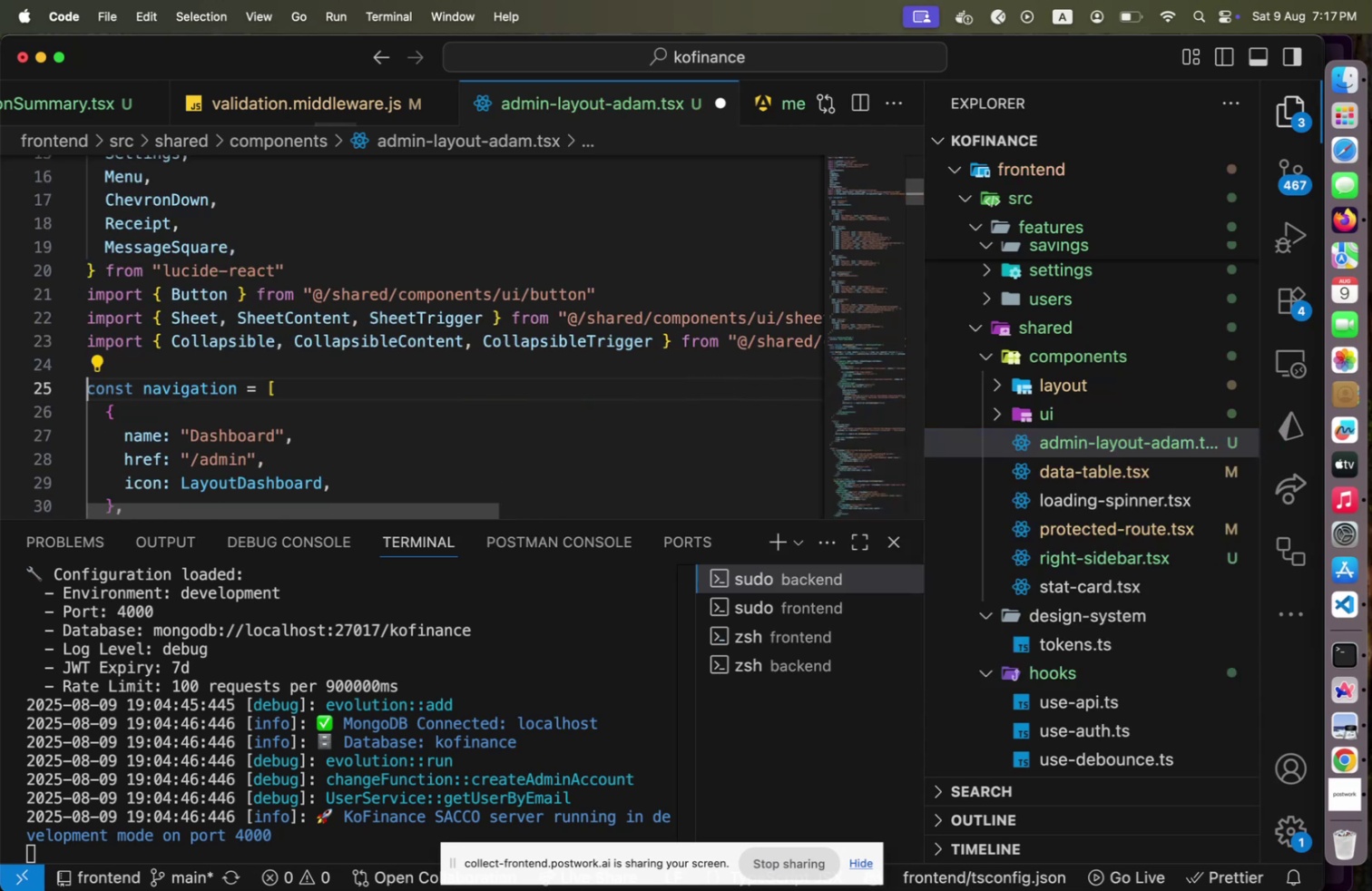 
hold_key(key=ArrowDown, duration=0.31)
 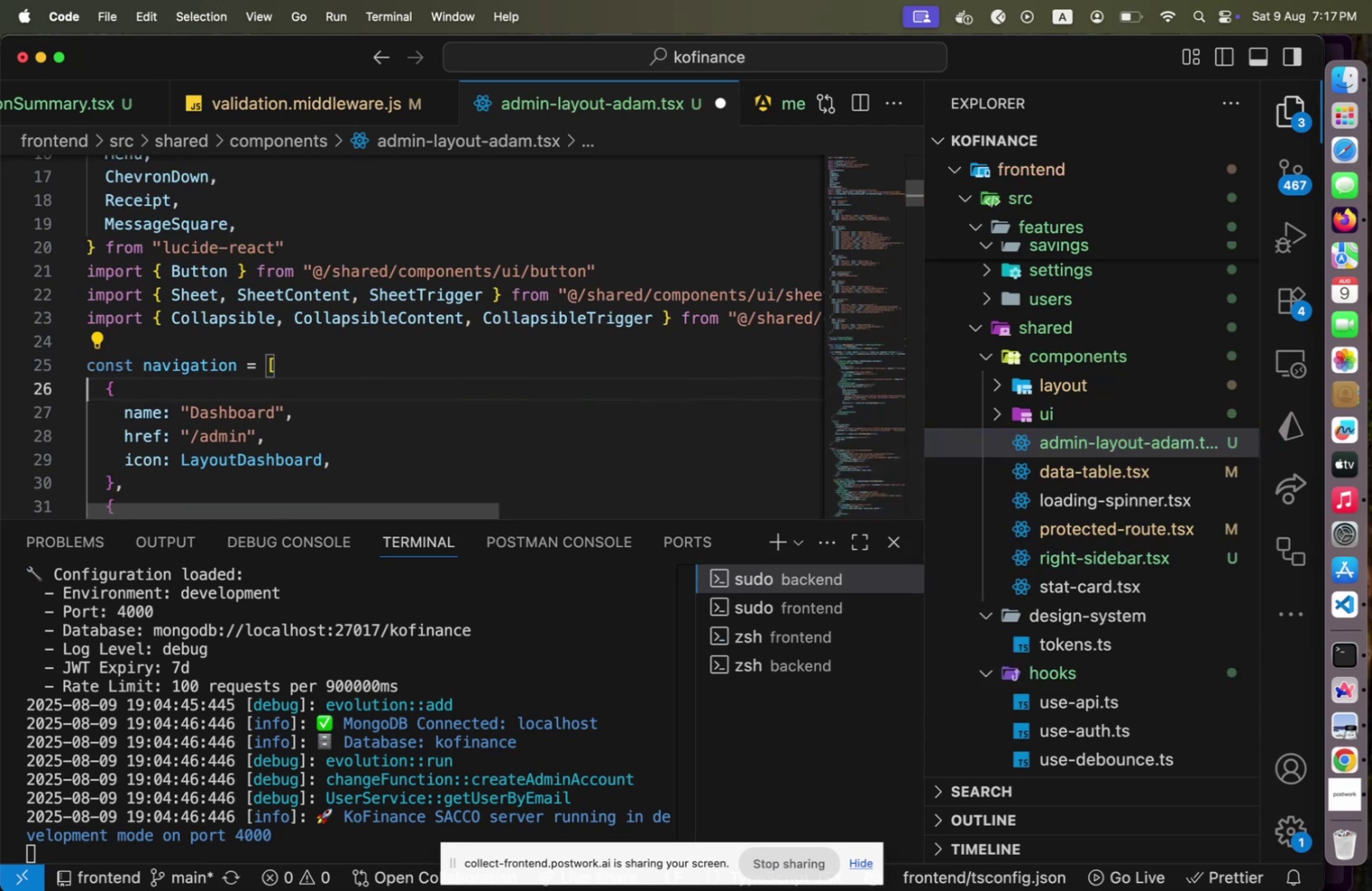 
key(Shift+ArrowDown)
 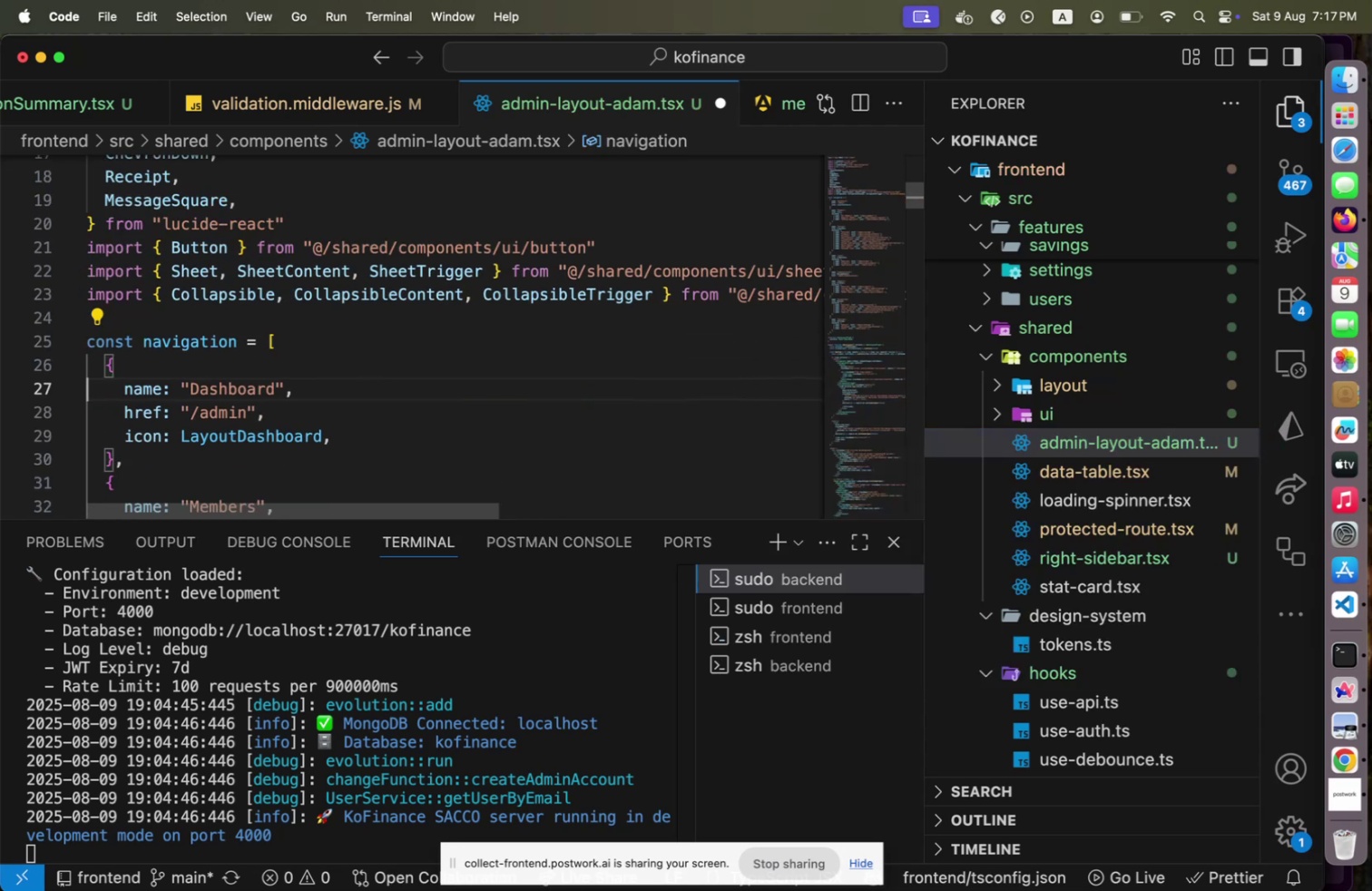 
hold_key(key=ArrowDown, duration=1.5)
 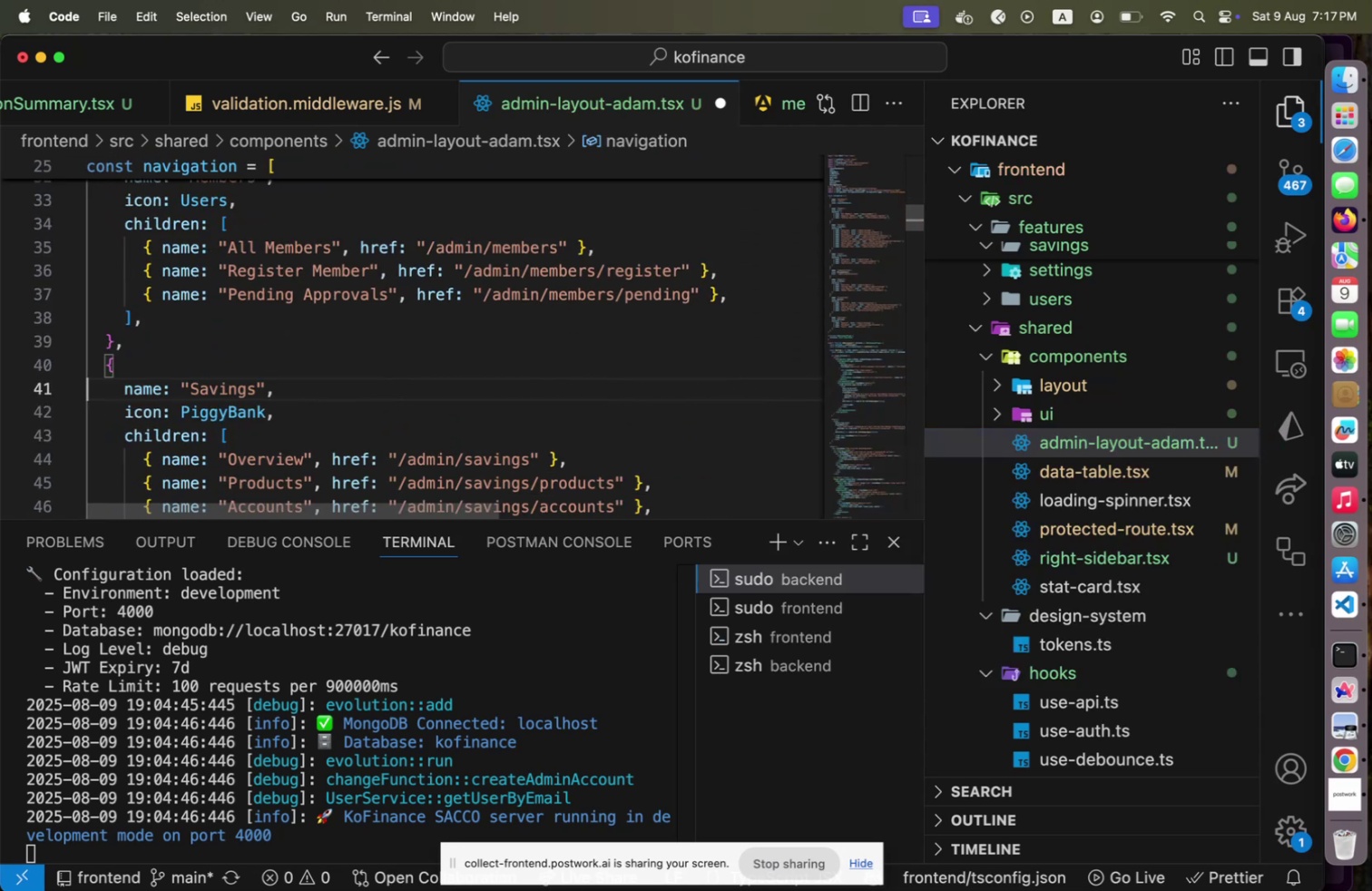 
hold_key(key=ArrowDown, duration=0.45)
 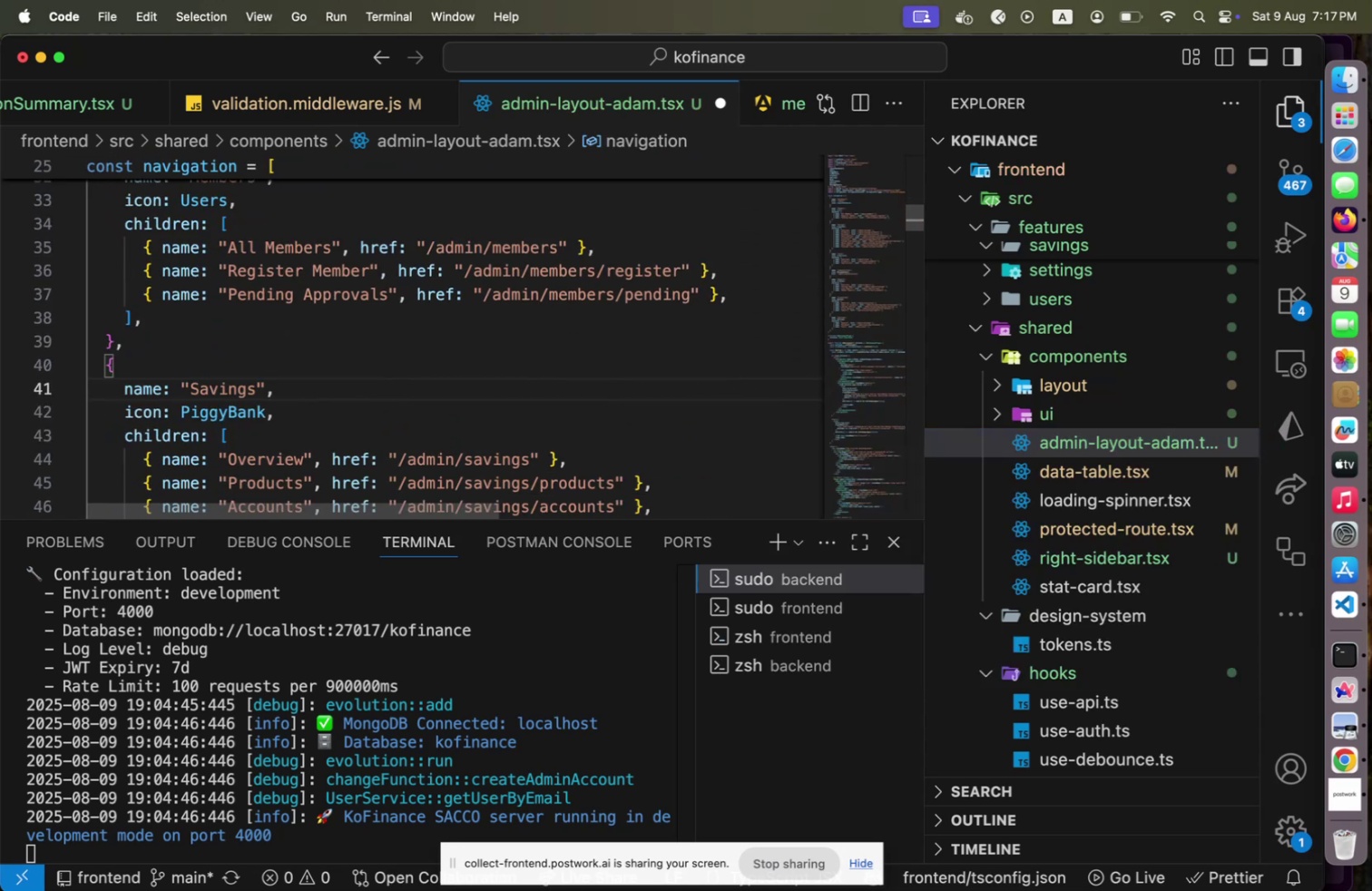 
key(Shift+ArrowDown)
 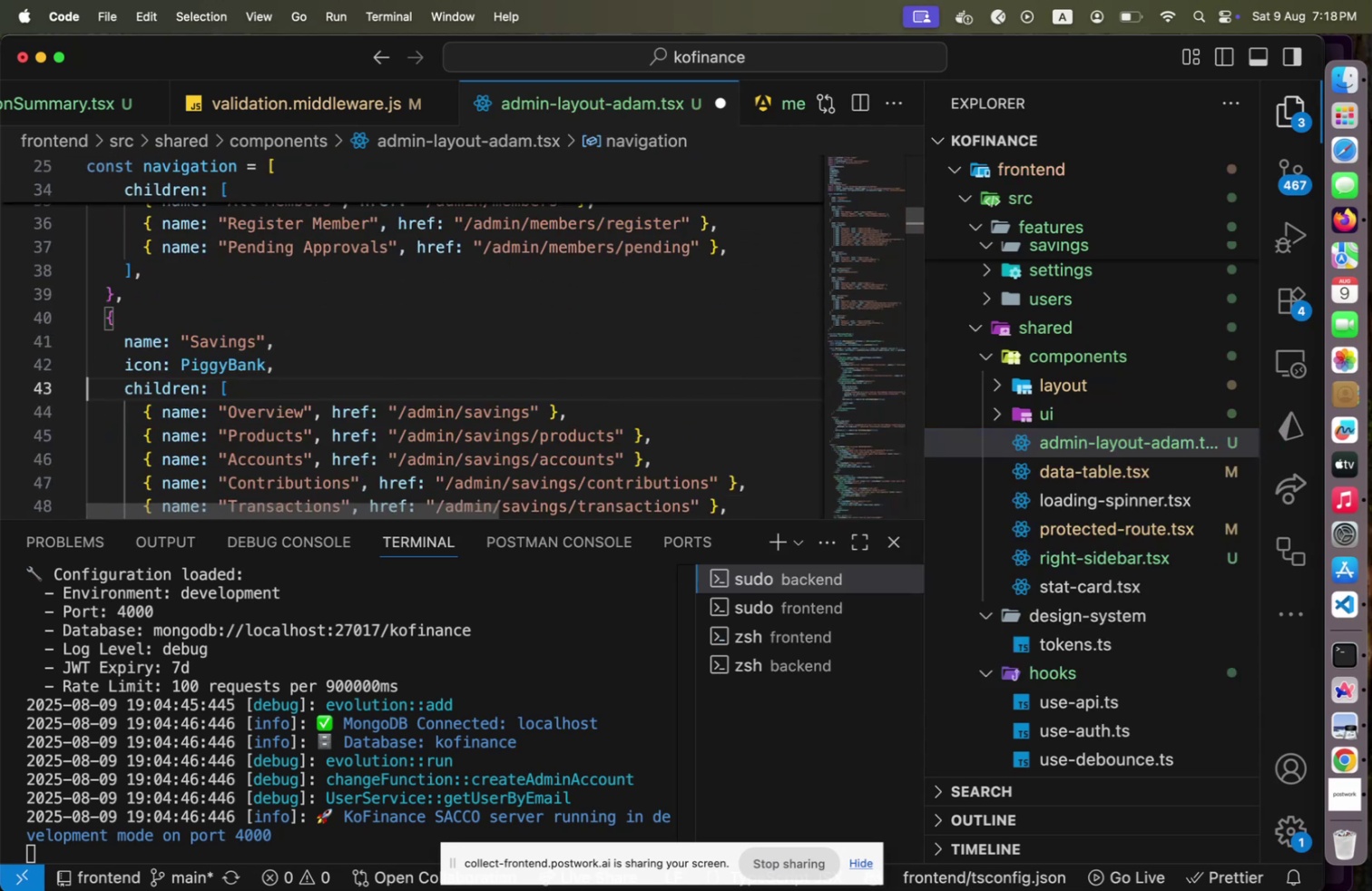 
hold_key(key=ArrowDown, duration=0.36)
 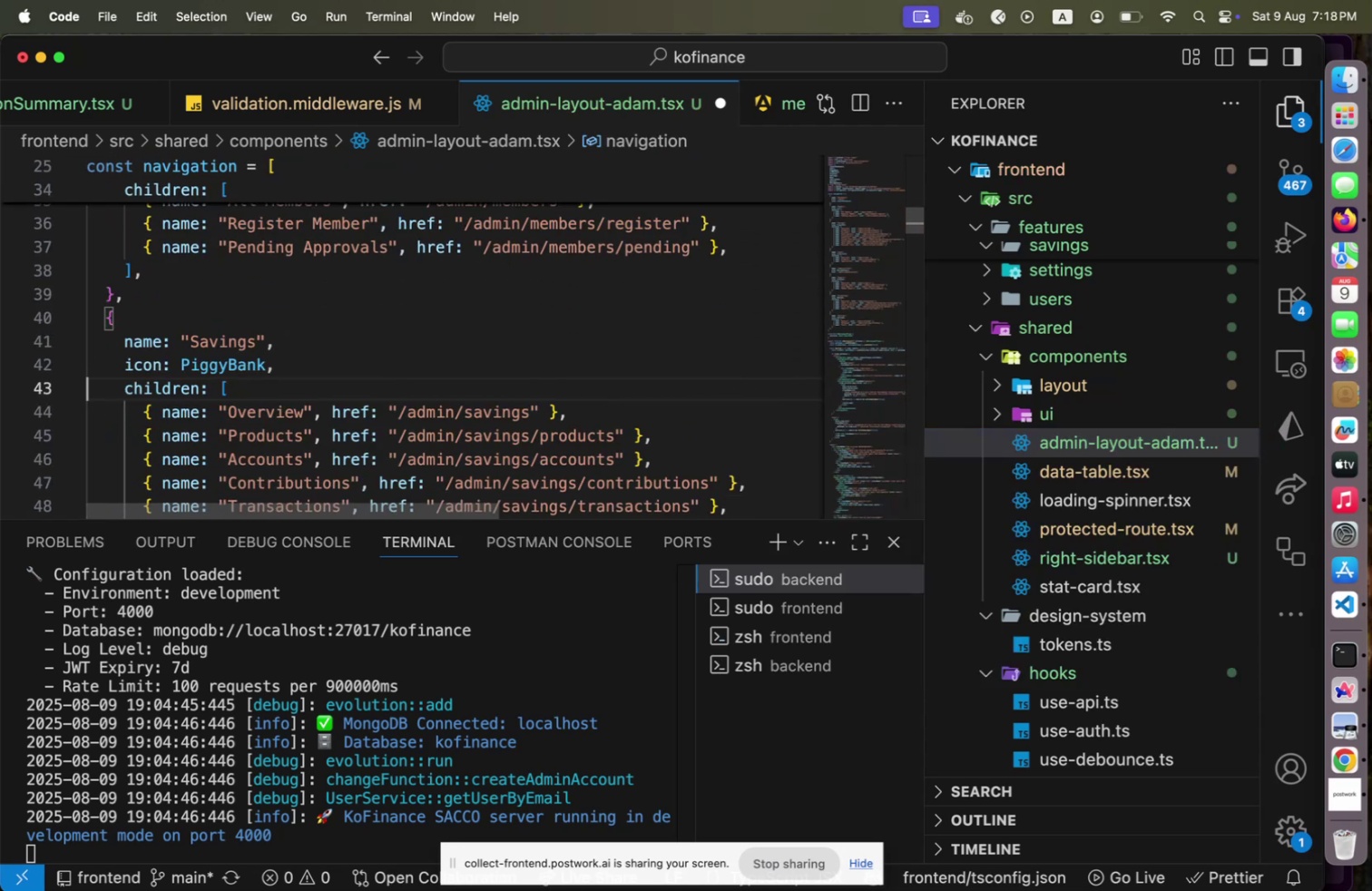 
hold_key(key=ArrowDown, duration=0.62)
 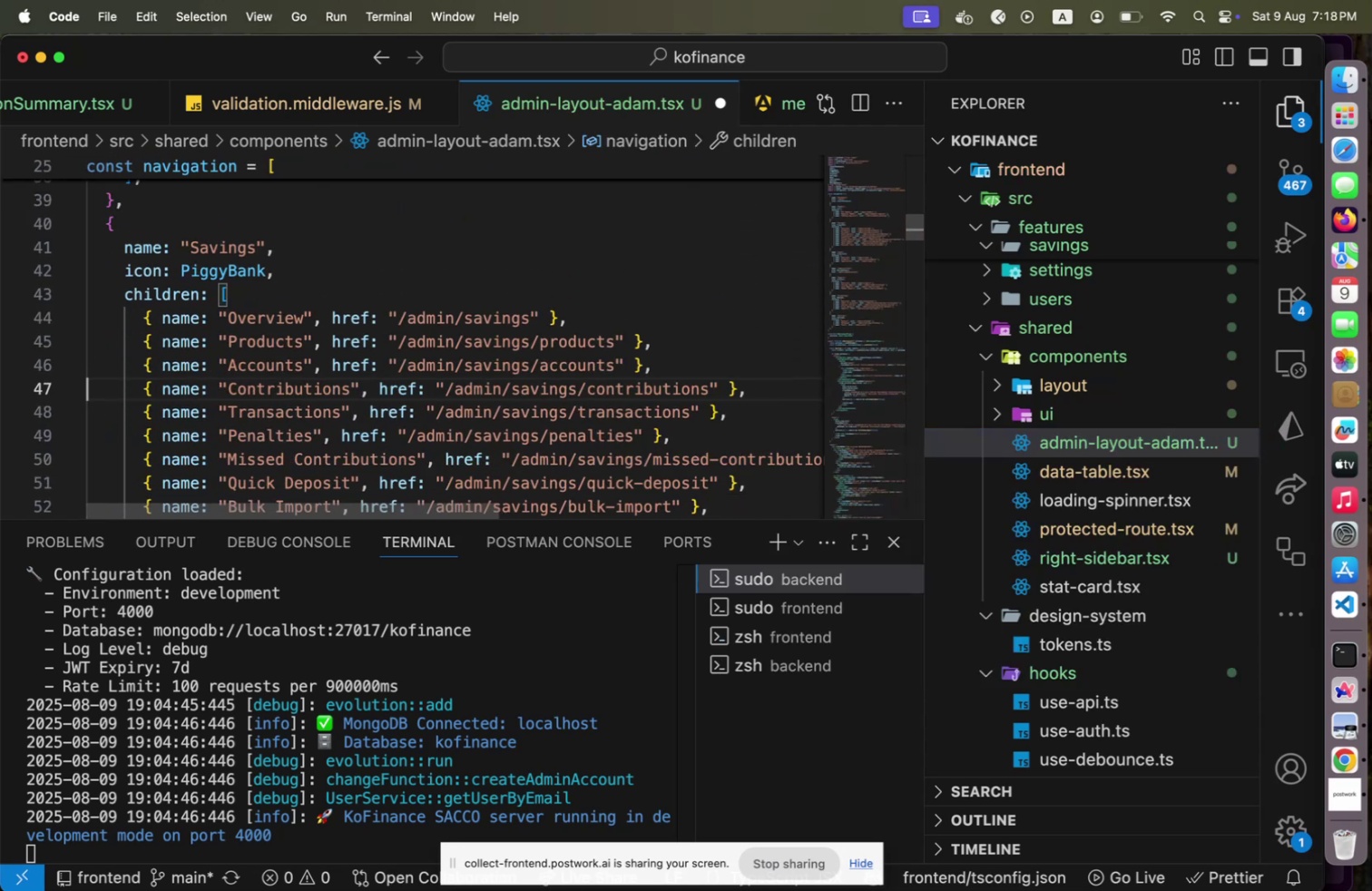 
key(Shift+ArrowDown)
 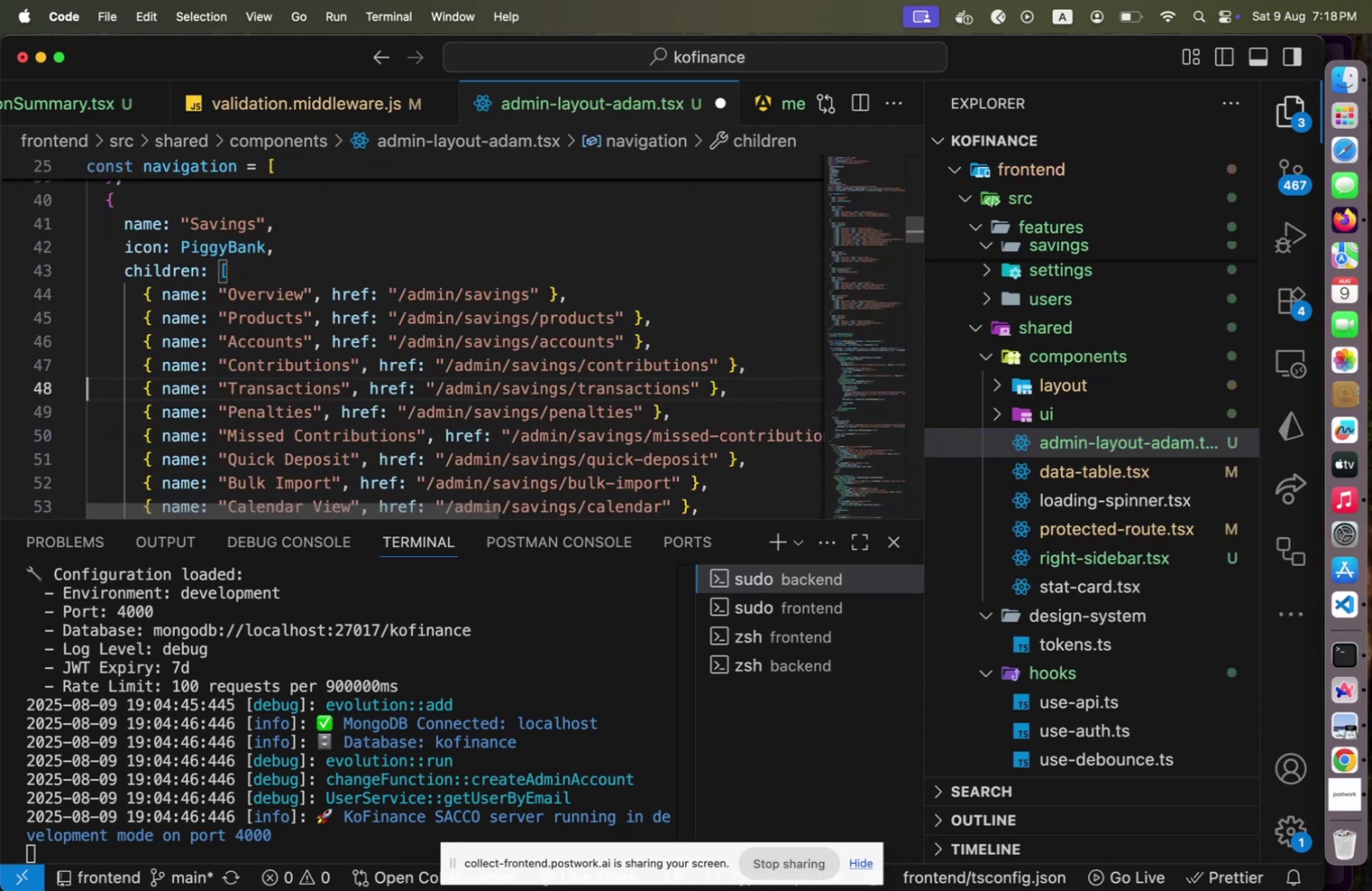 
hold_key(key=ArrowDown, duration=1.51)
 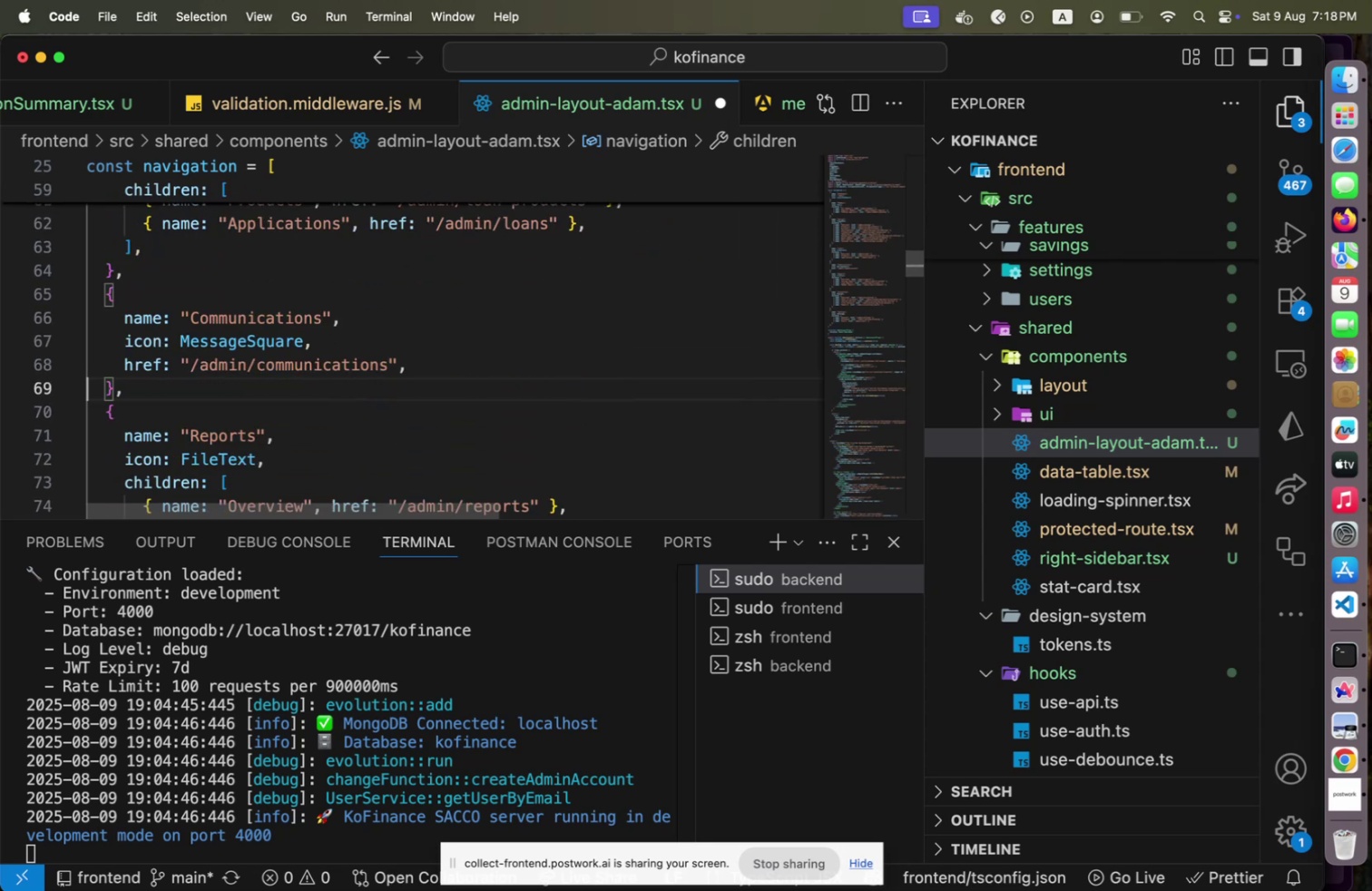 
hold_key(key=ArrowDown, duration=1.58)
 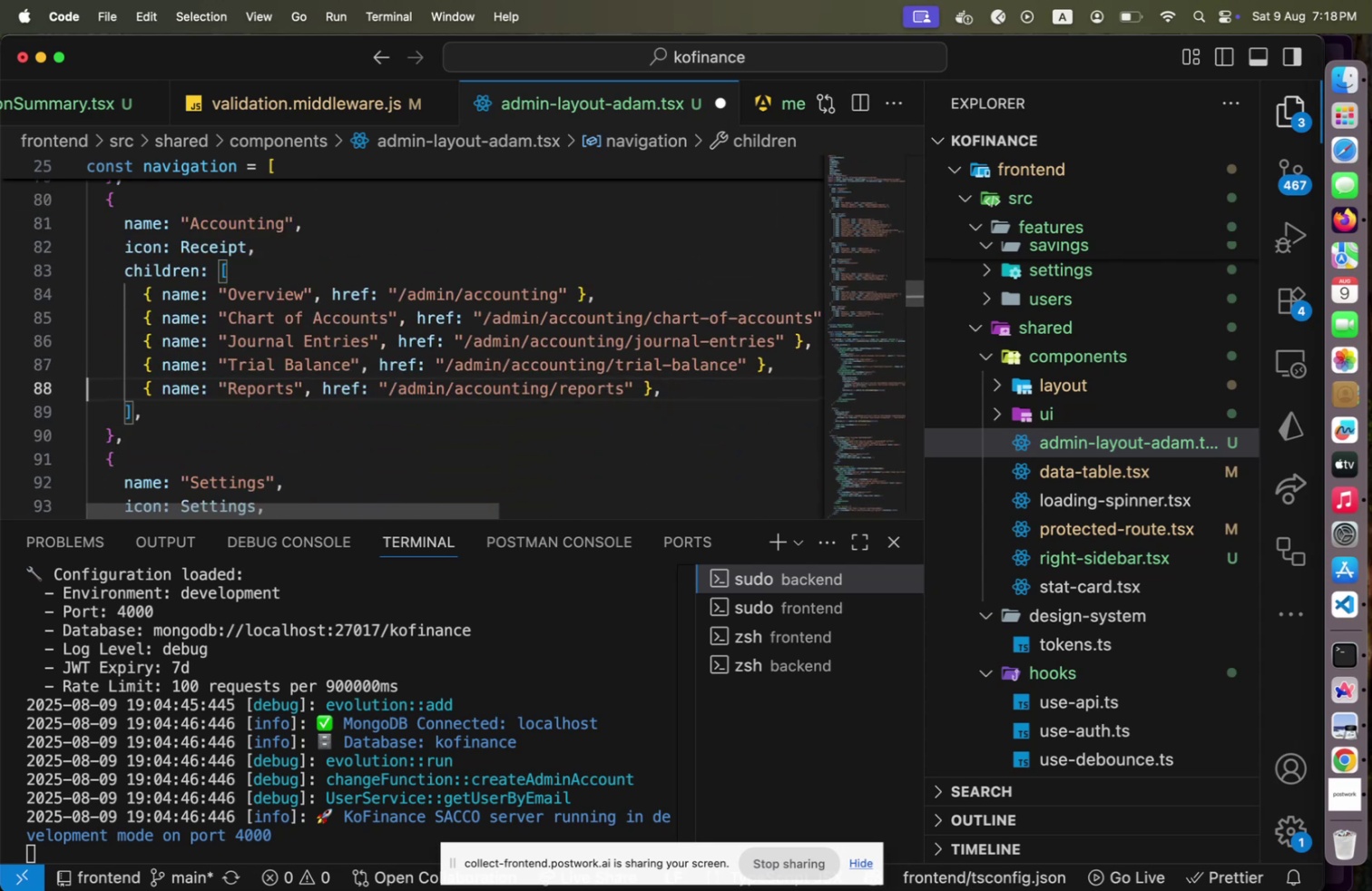 
hold_key(key=ArrowDown, duration=1.5)
 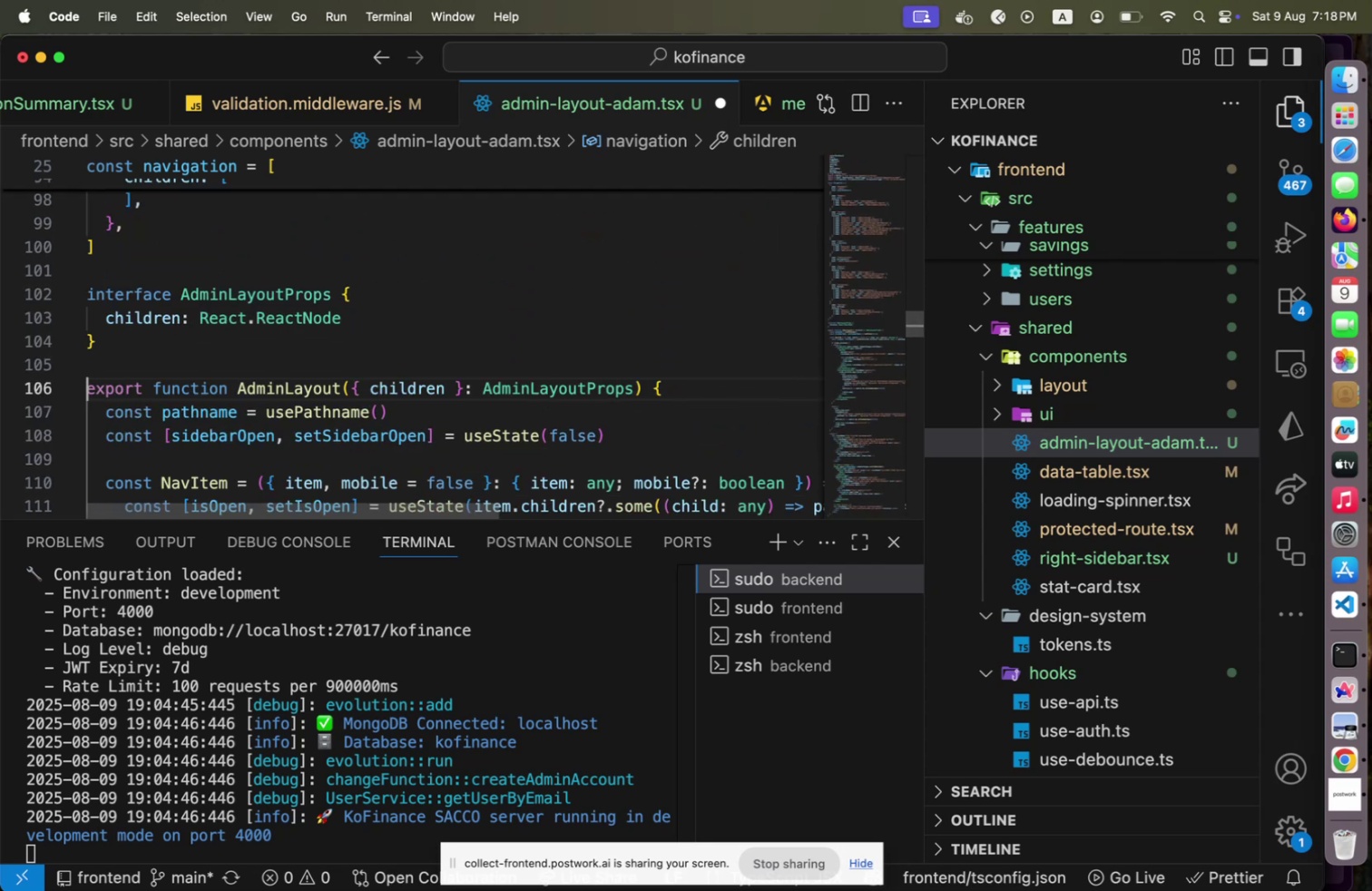 
hold_key(key=ArrowDown, duration=0.91)
 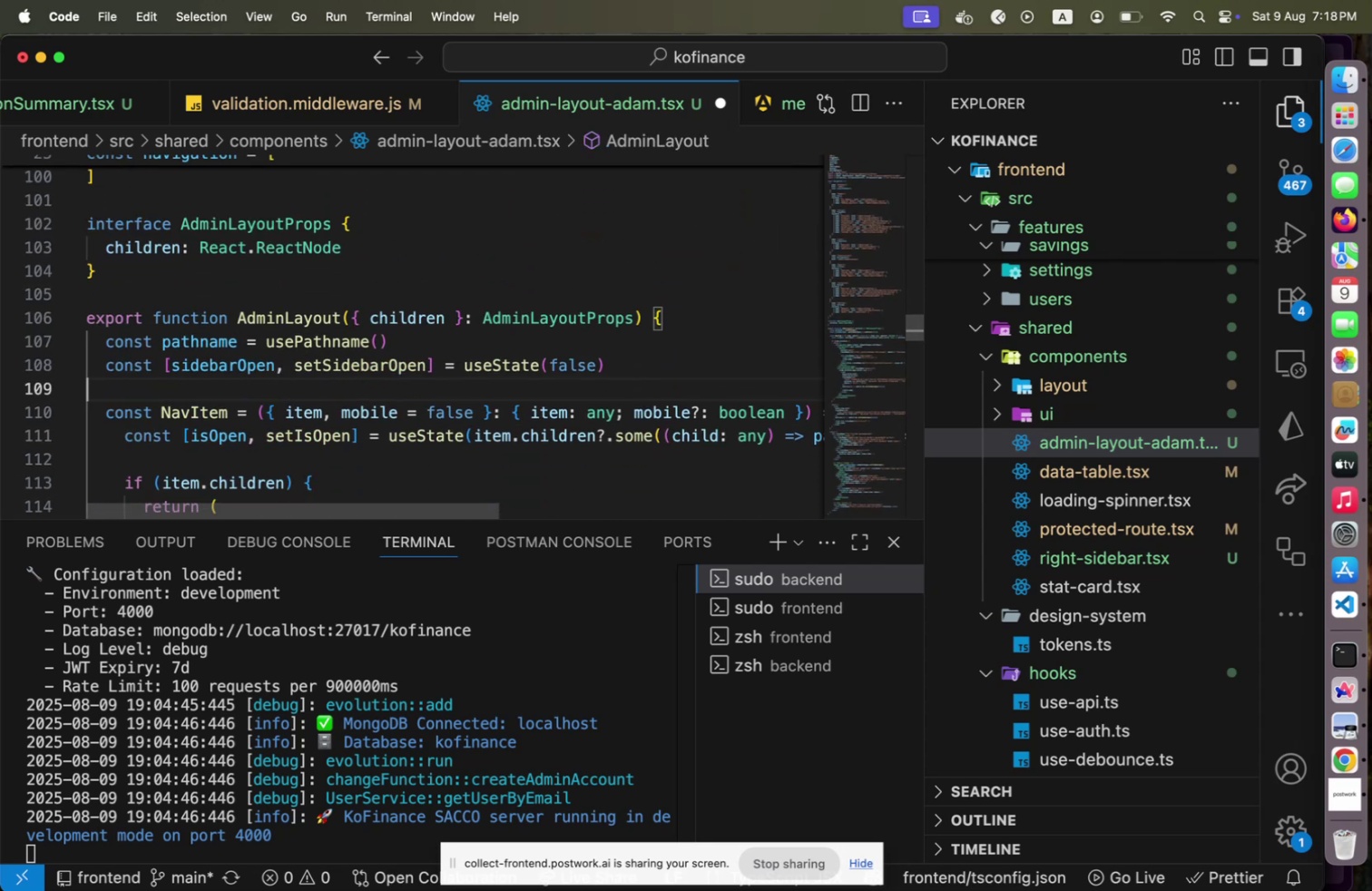 
hold_key(key=ArrowDown, duration=0.97)
 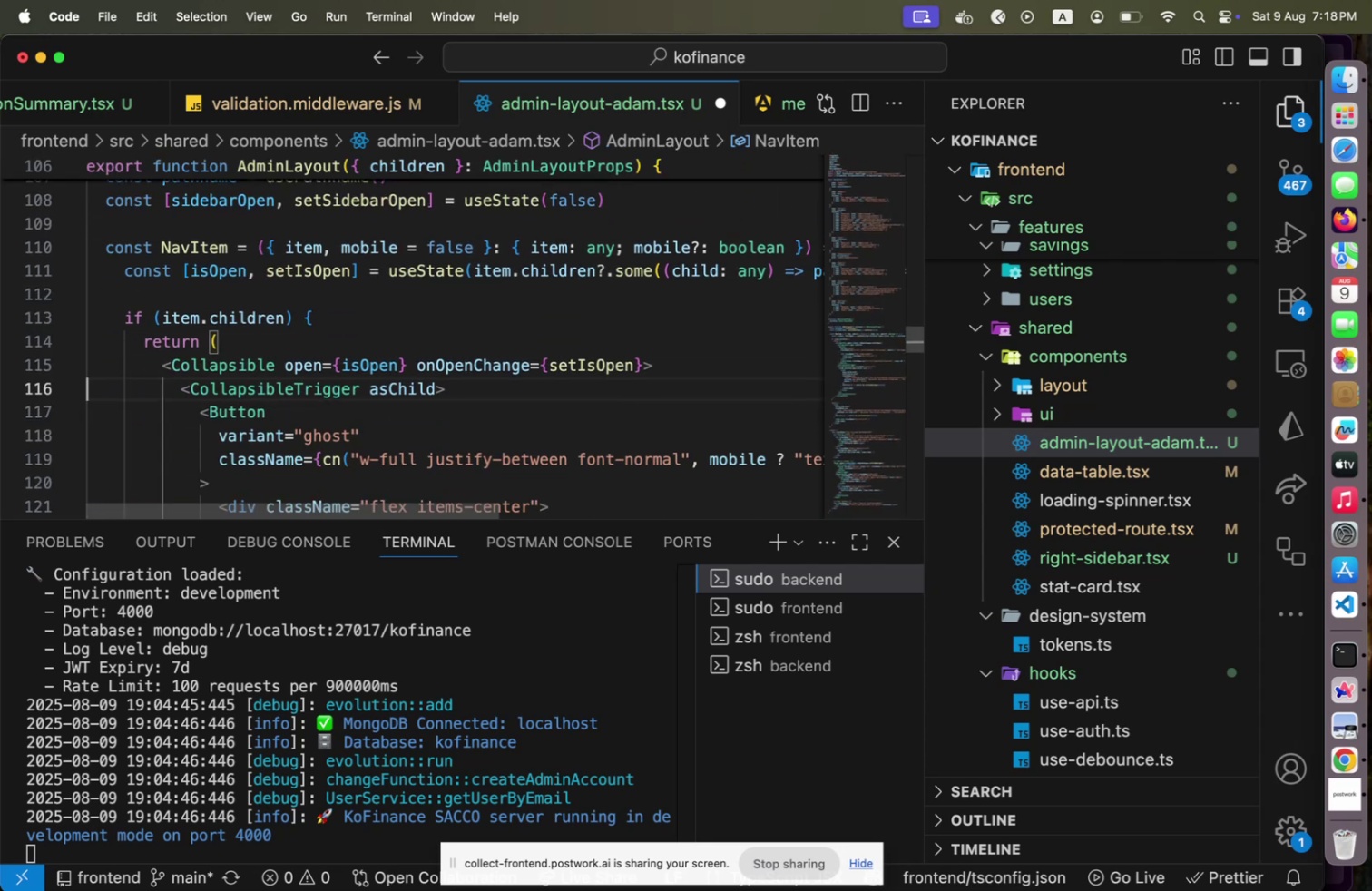 
hold_key(key=ArrowDown, duration=1.5)
 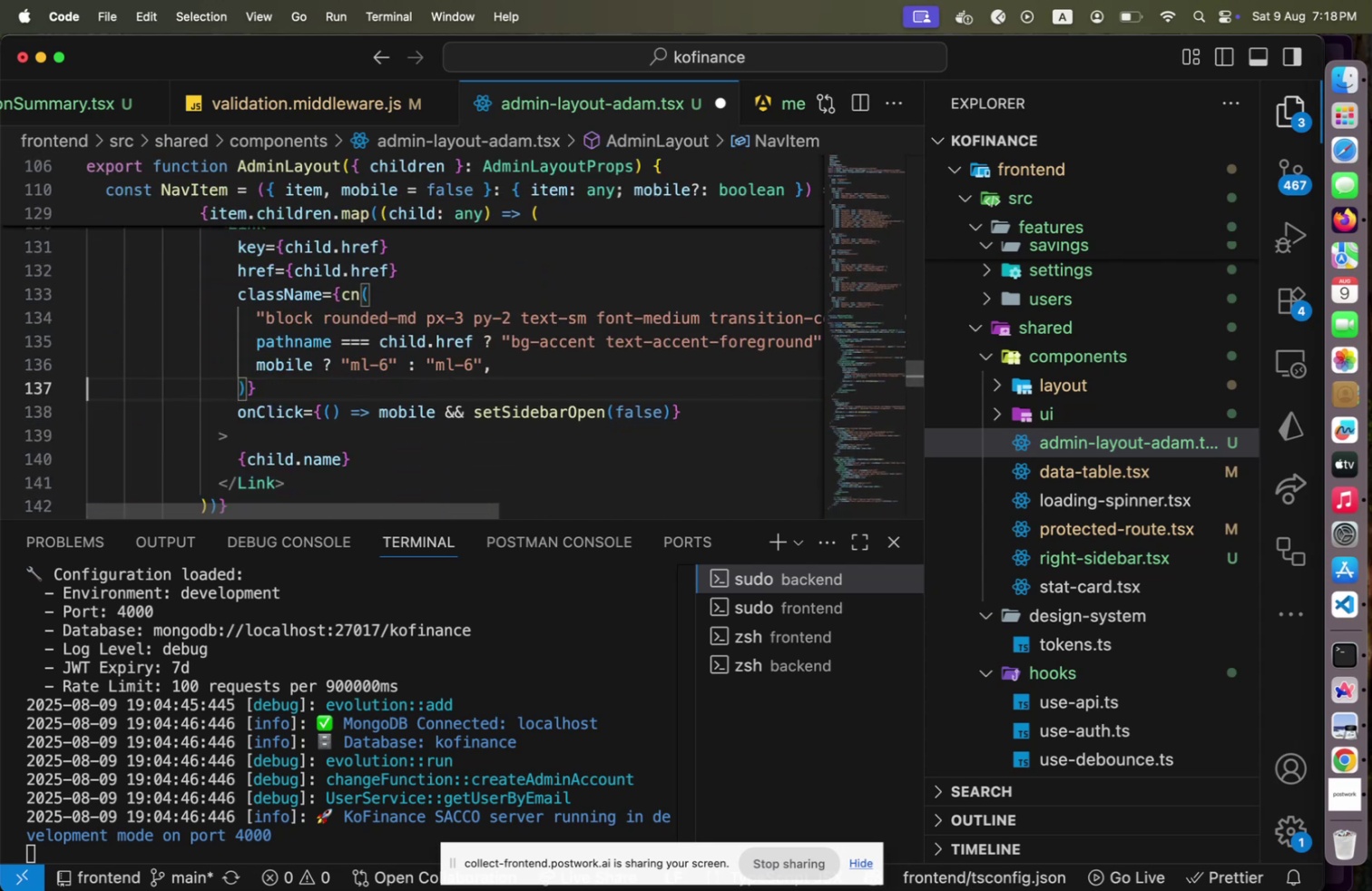 
hold_key(key=ArrowDown, duration=1.05)
 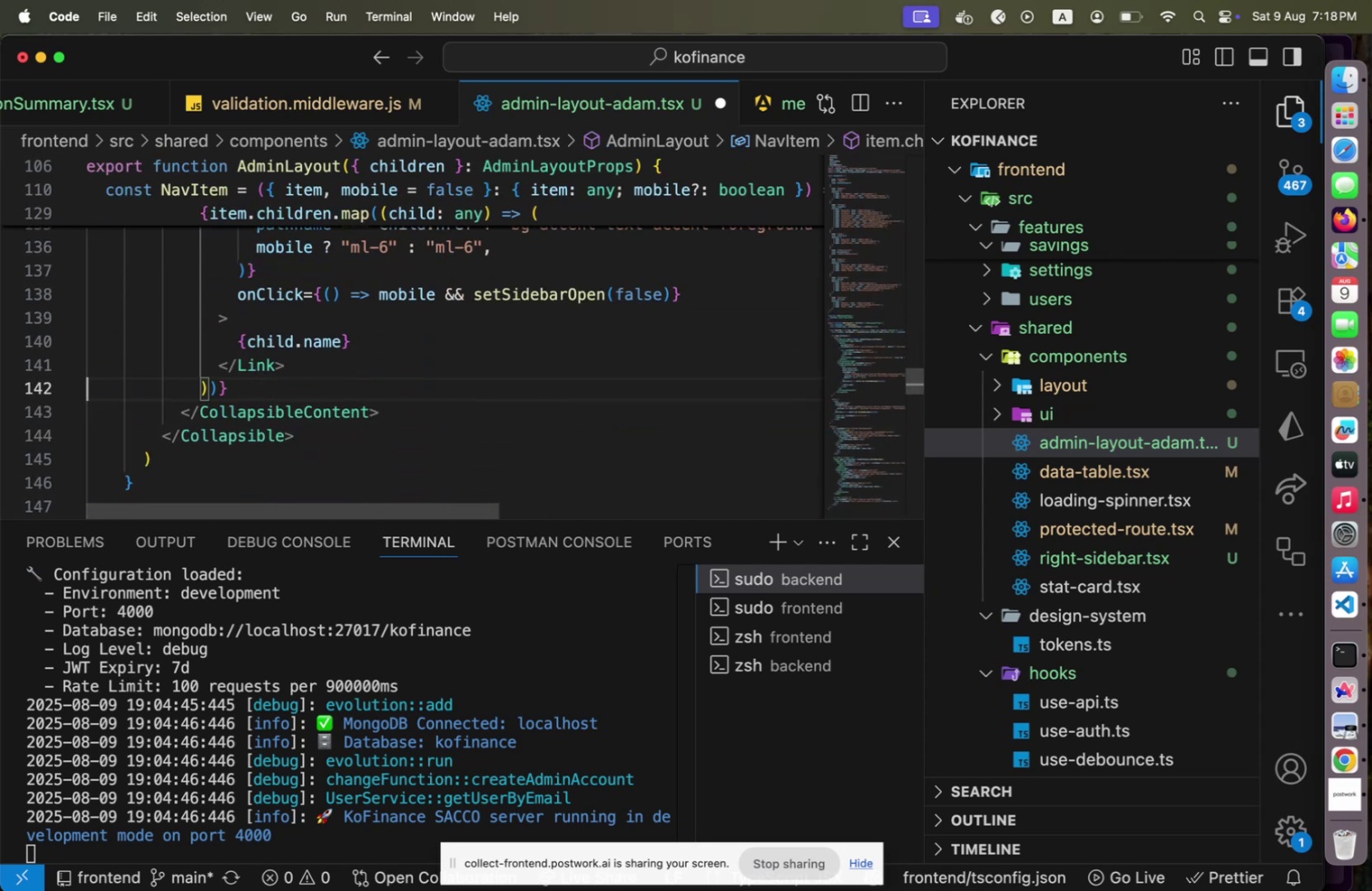 
key(Shift+ArrowDown)
 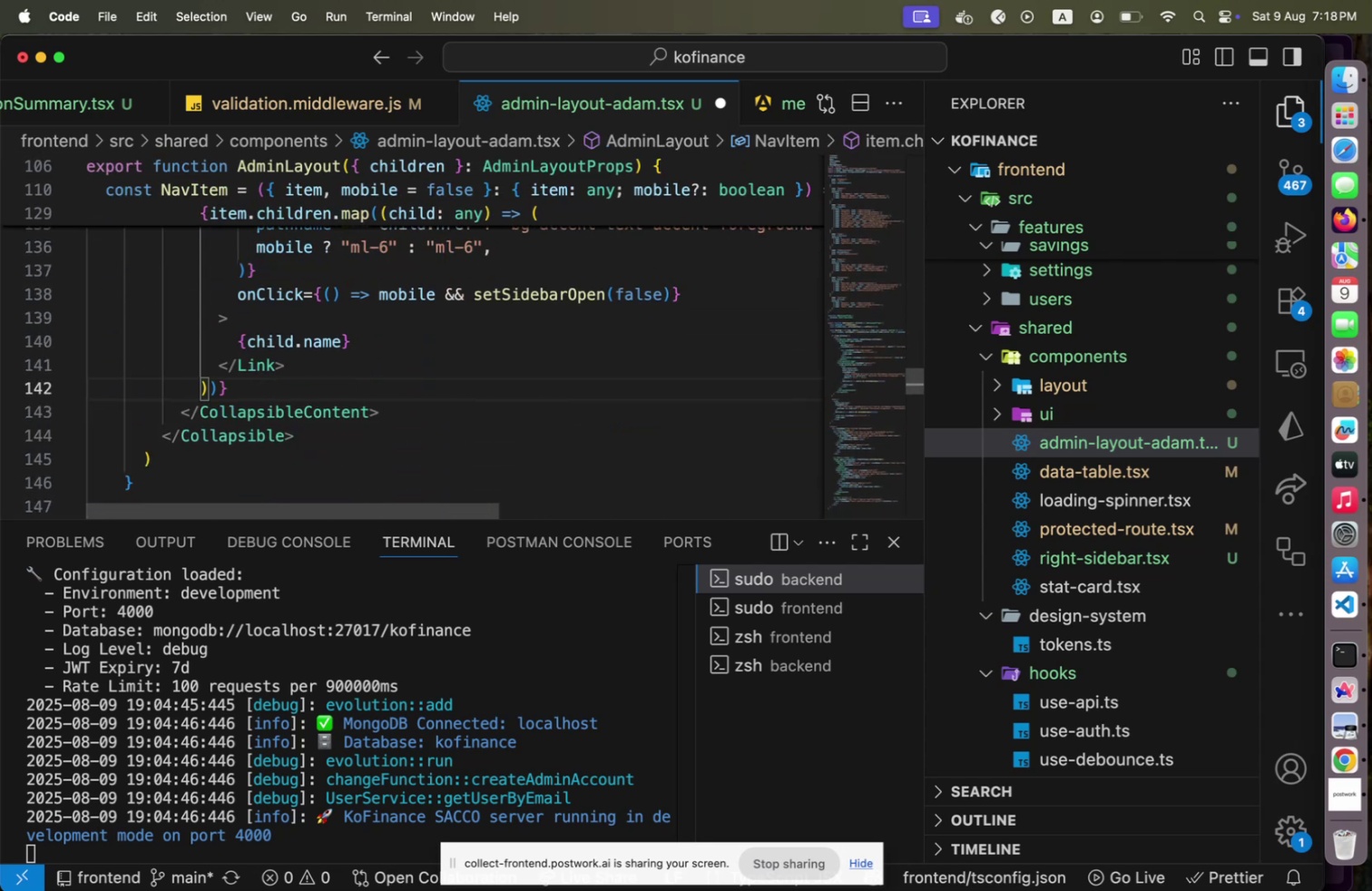 
key(Alt+Shift+F)
 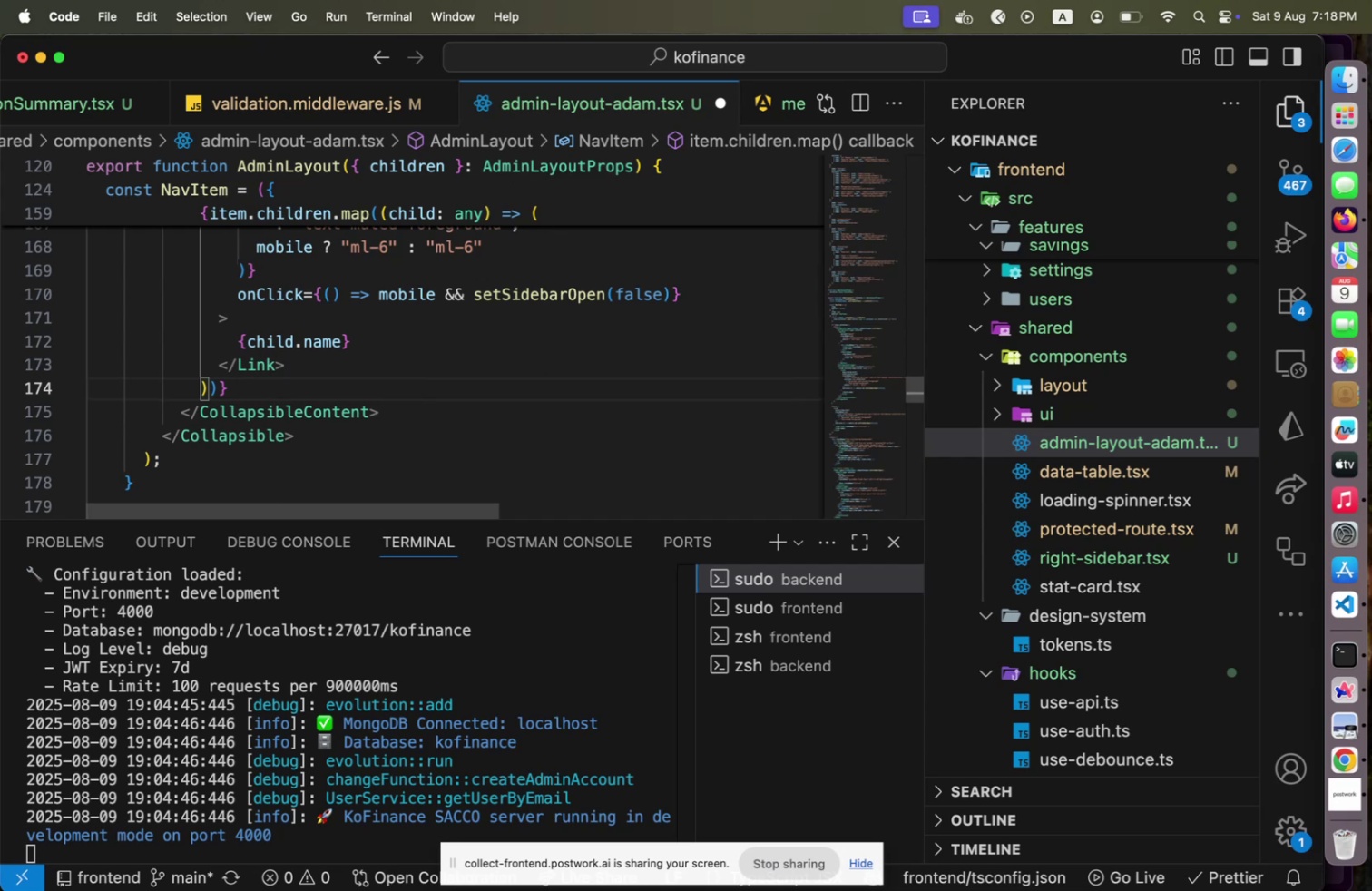 
key(Meta+Shift+CommandLeft)
 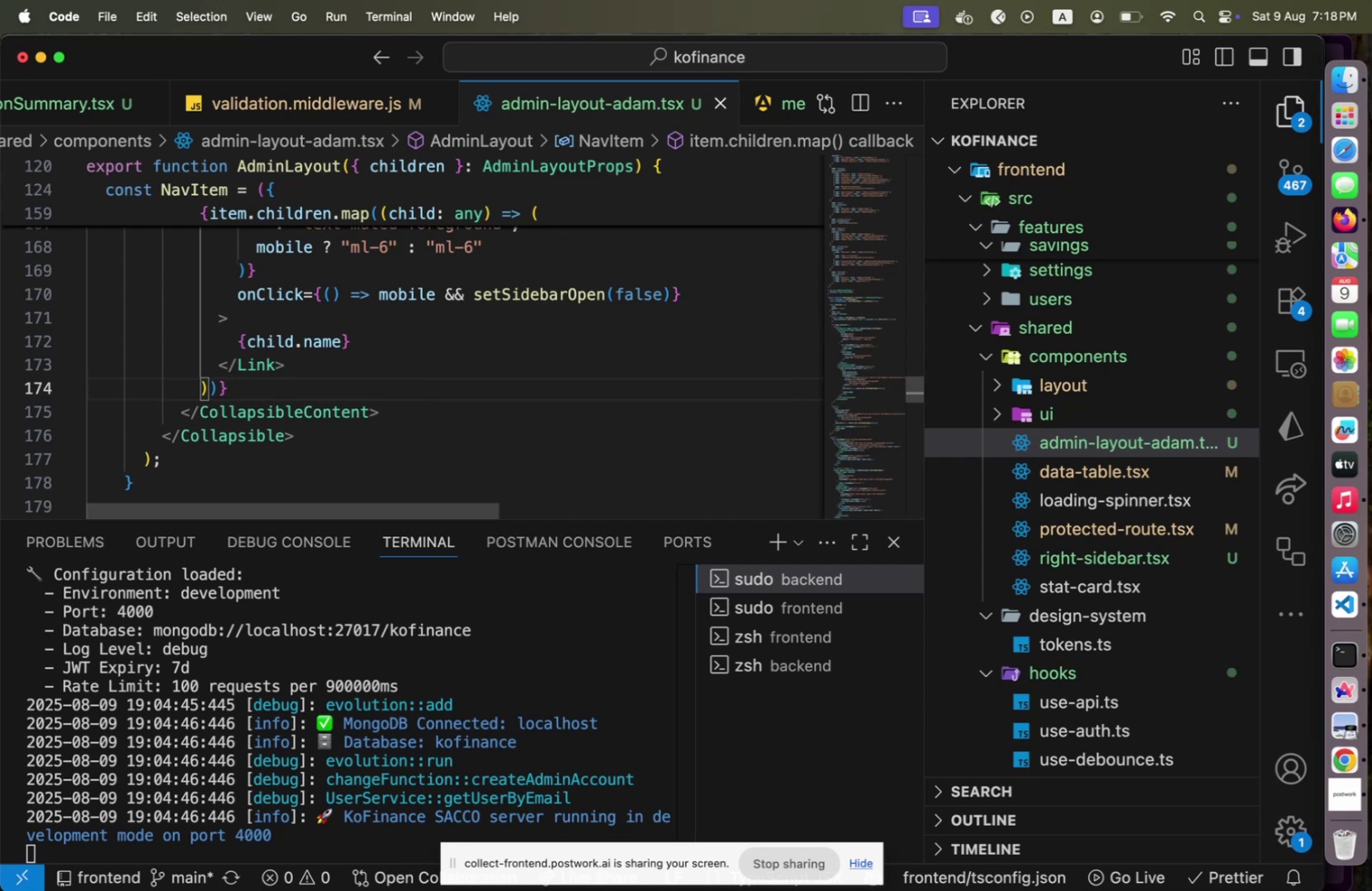 
key(Meta+Shift+S)
 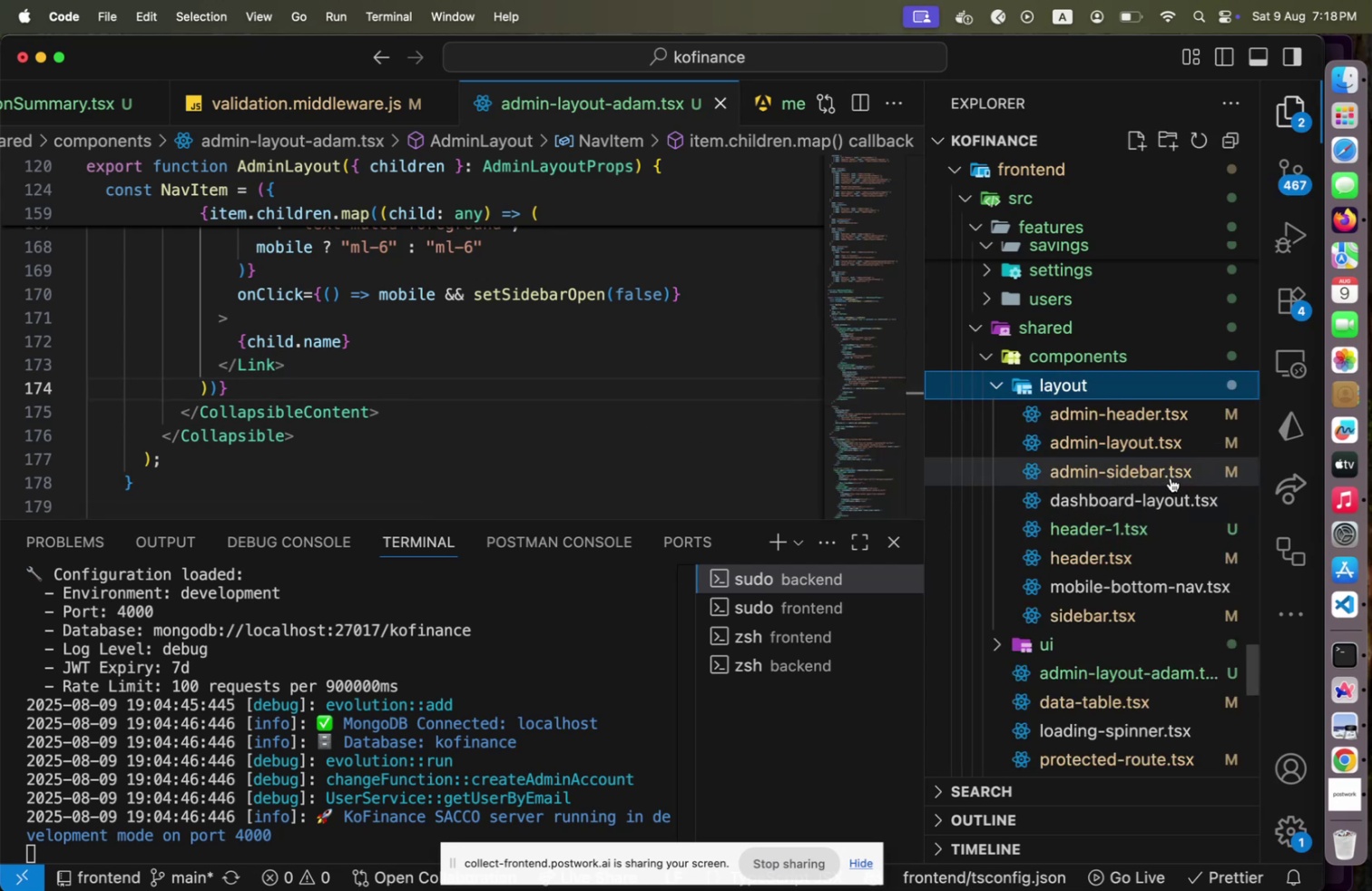 
wait(10.27)
 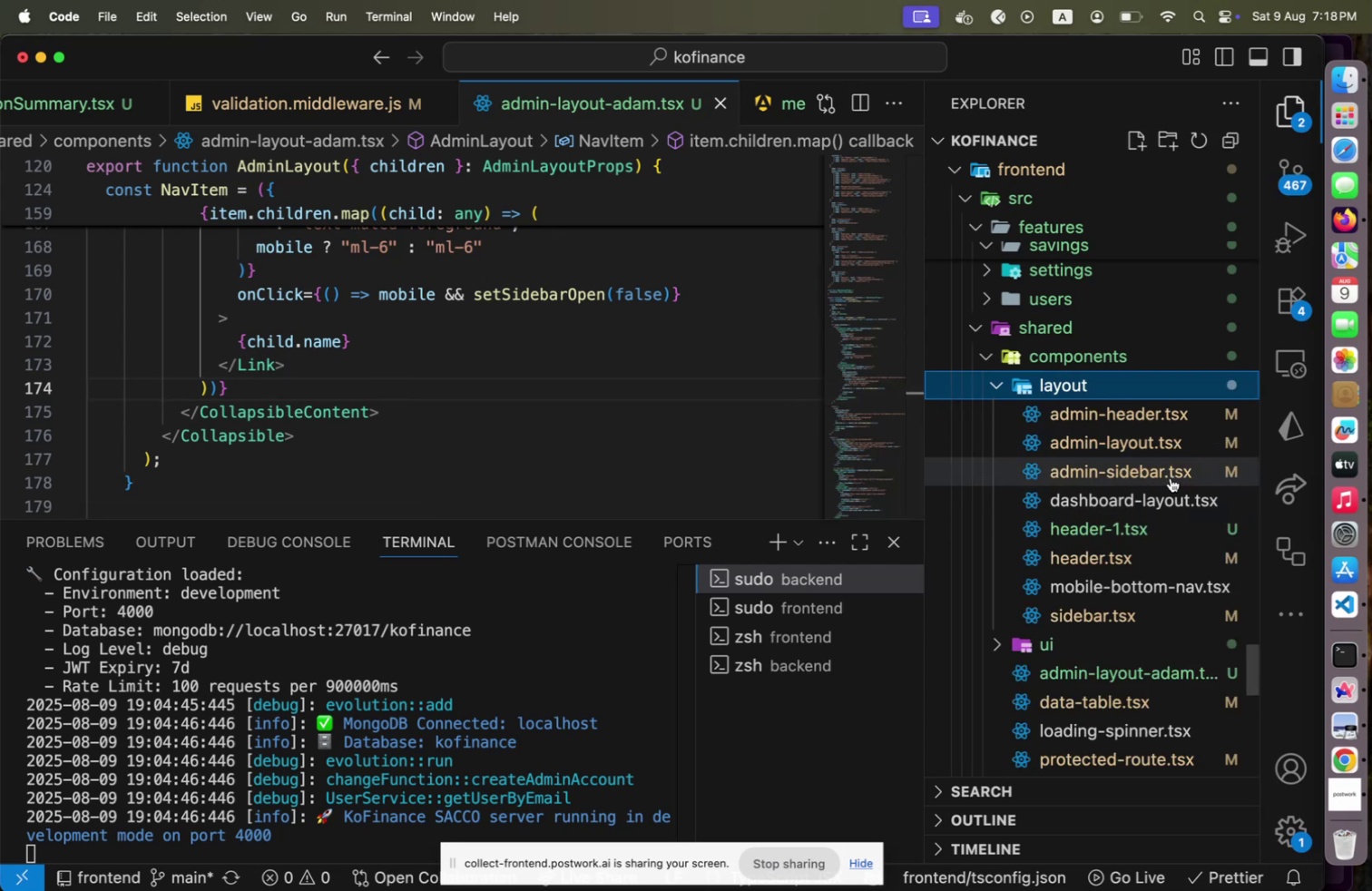 
left_click([1131, 516])
 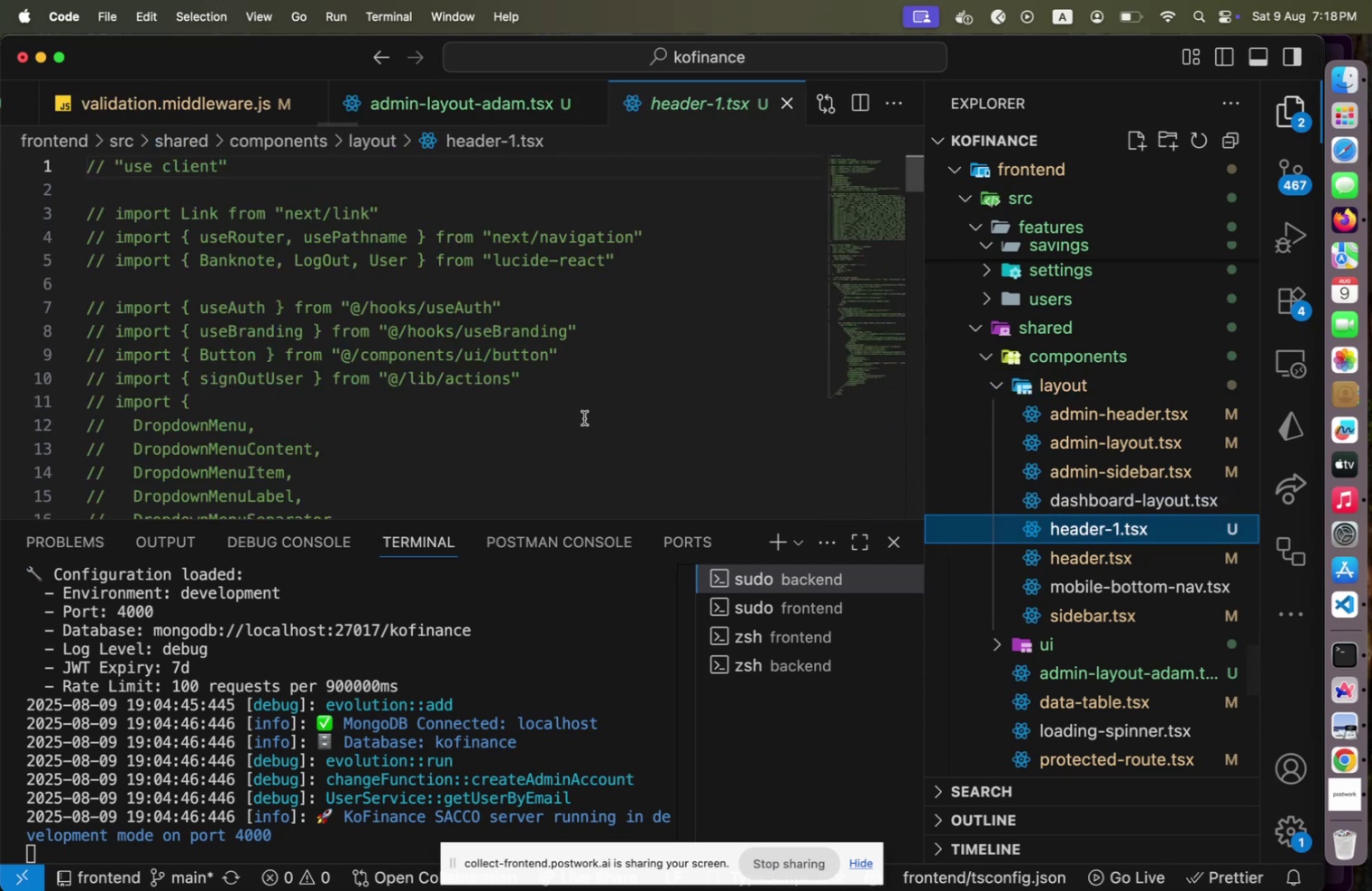 
scroll: coordinate [583, 414], scroll_direction: down, amount: 11.0
 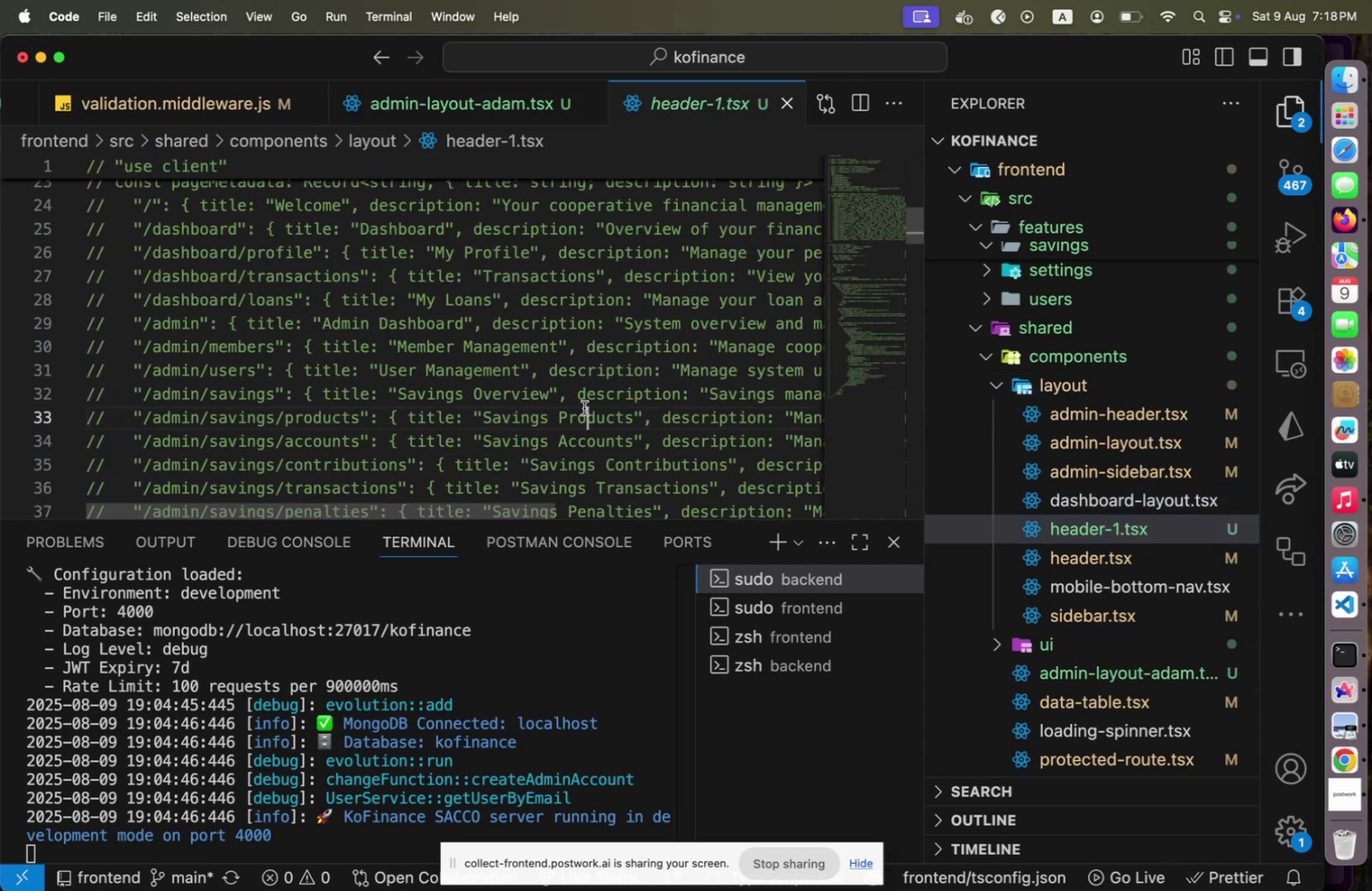 
left_click([584, 407])
 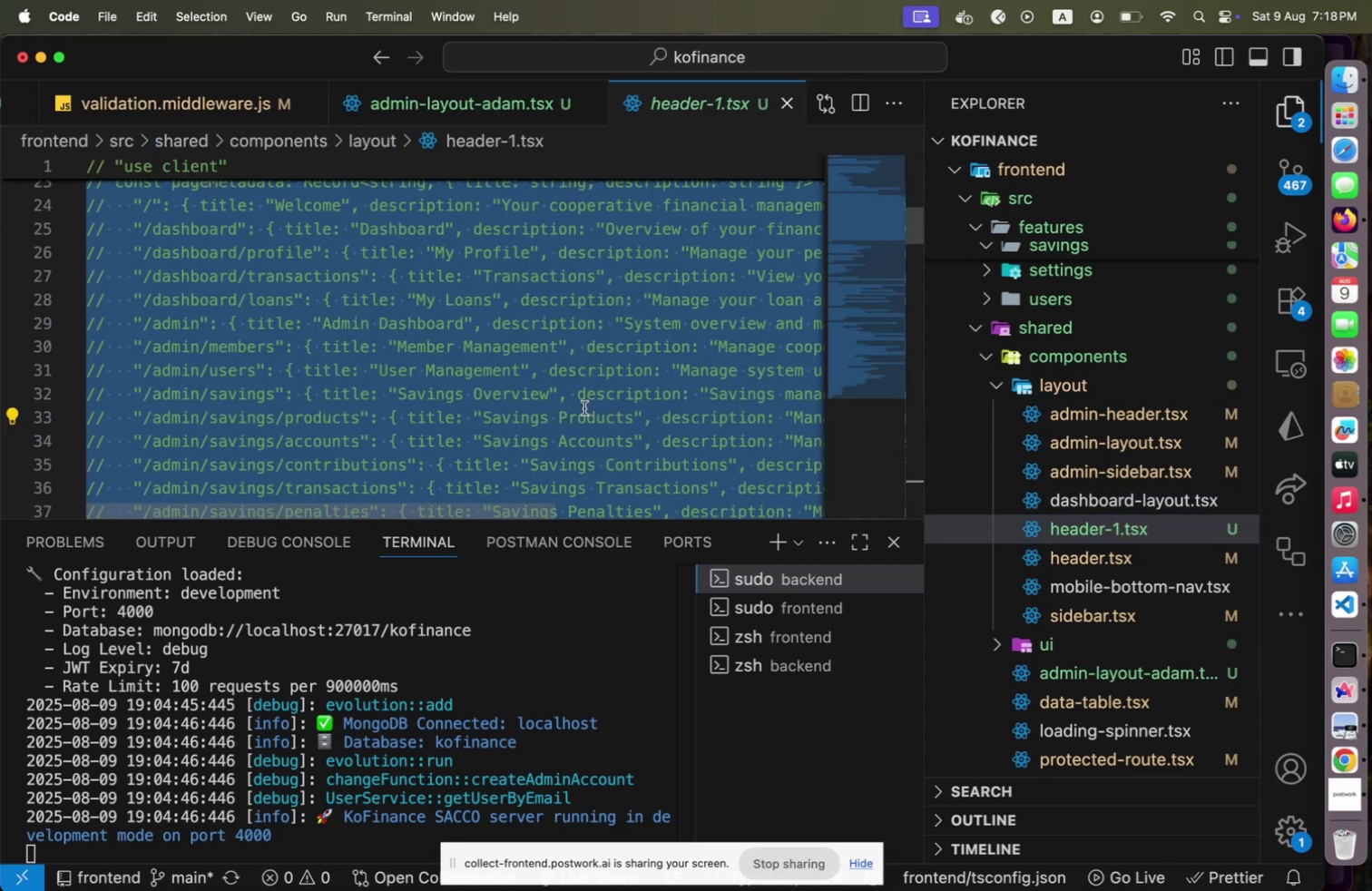 
key(Meta+Shift+CommandLeft)
 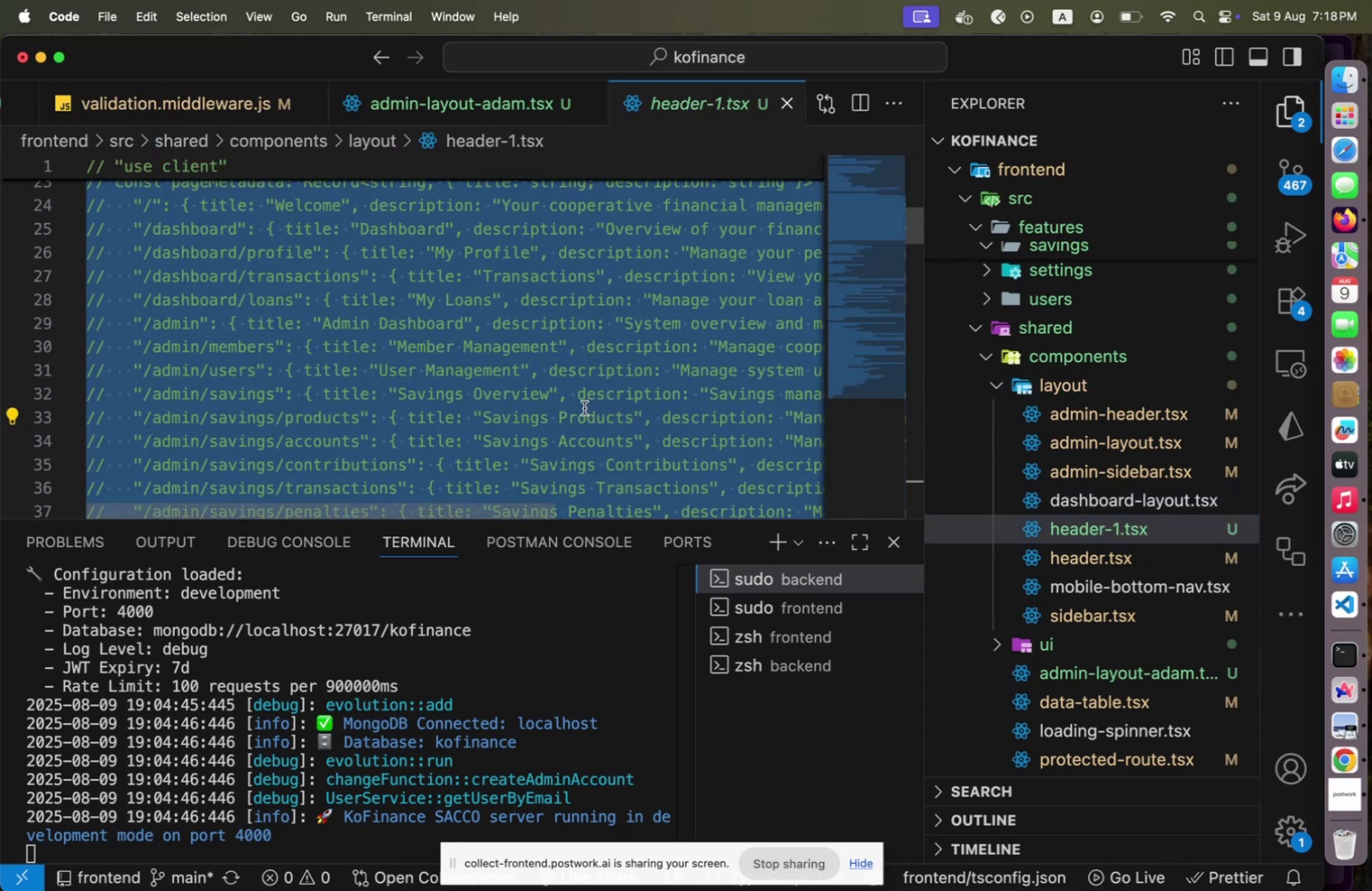 
key(Meta+Shift+A)
 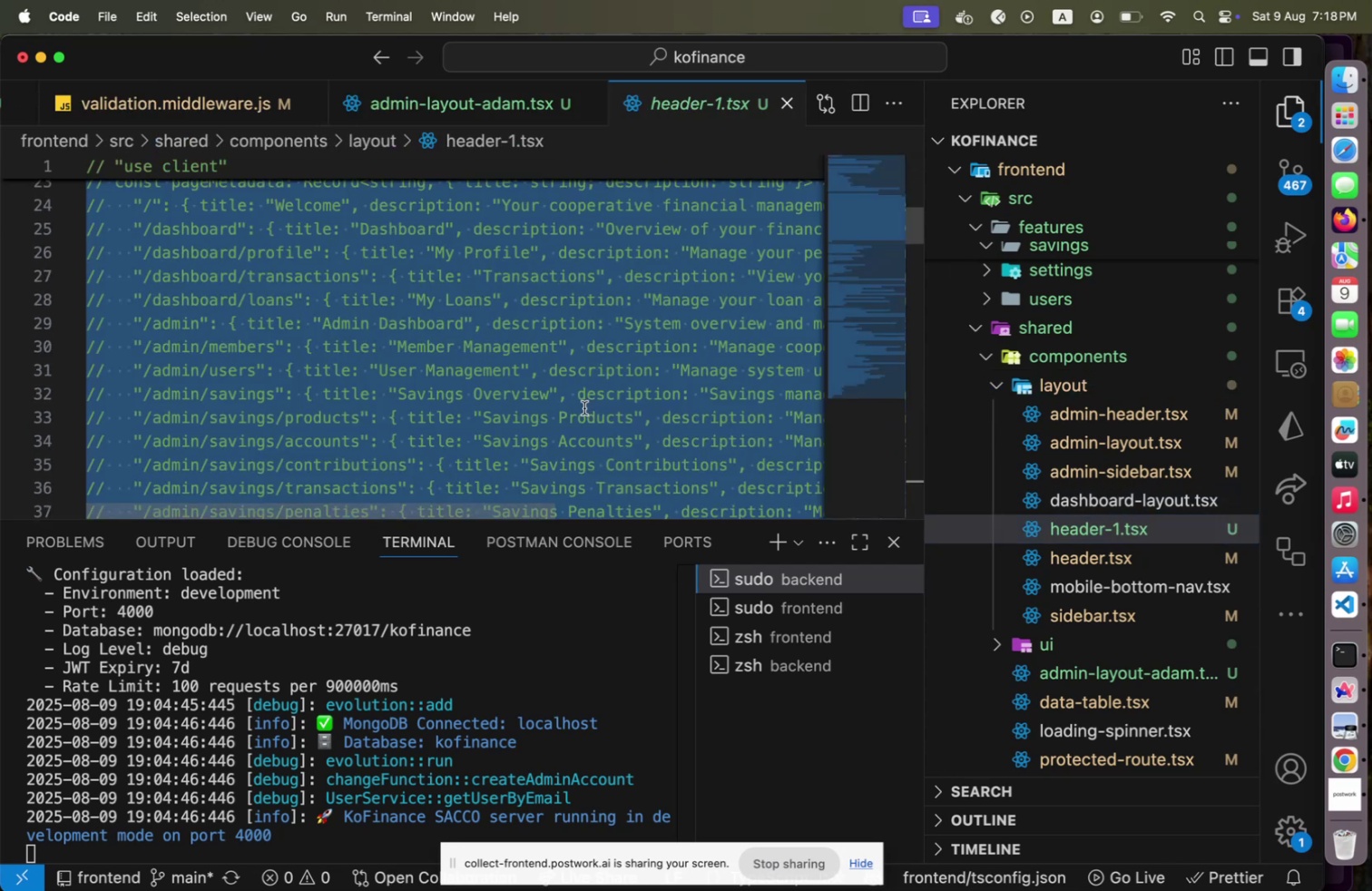 
key(Meta+Shift+Slash)
 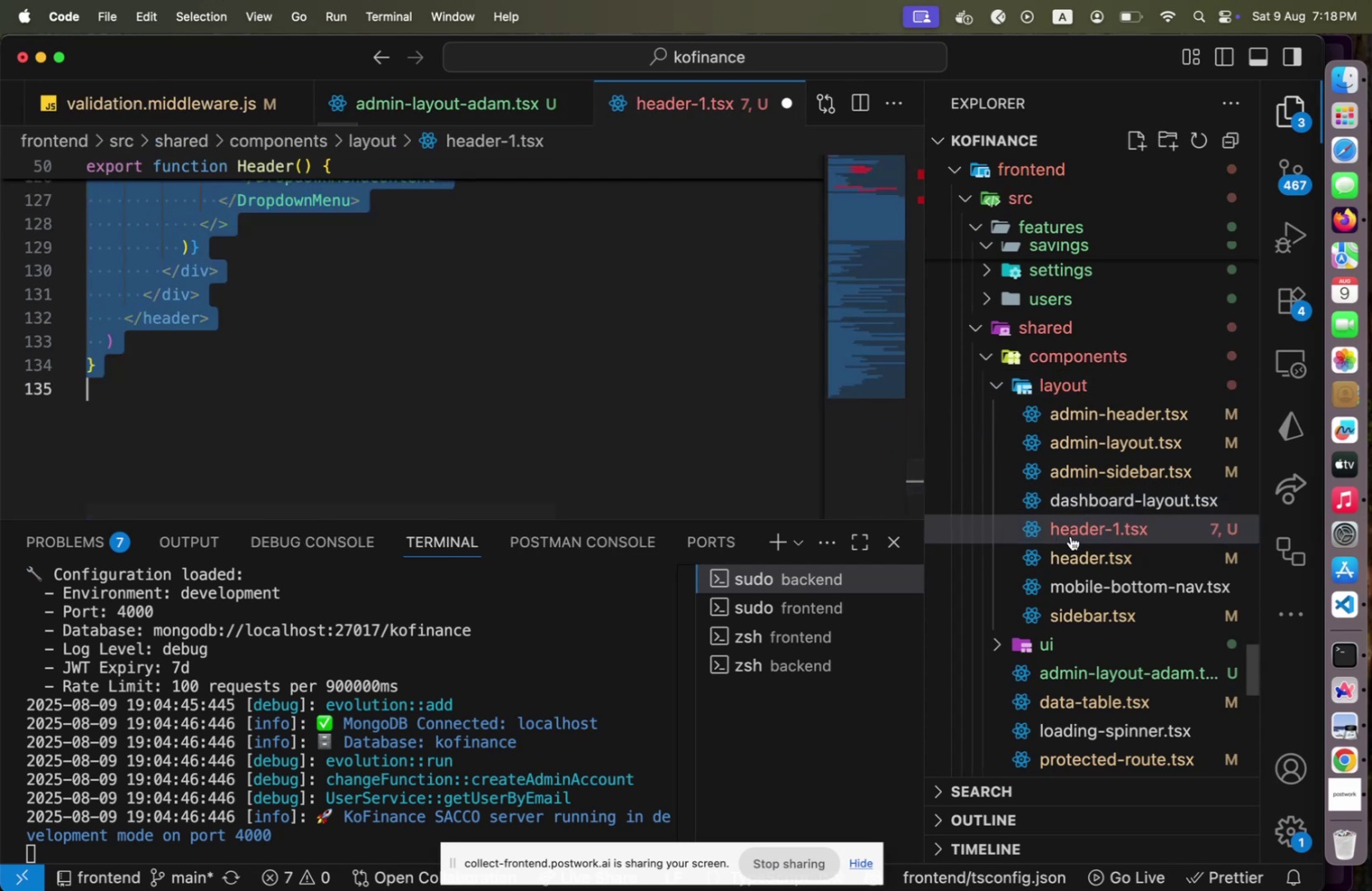 
left_click([1071, 535])
 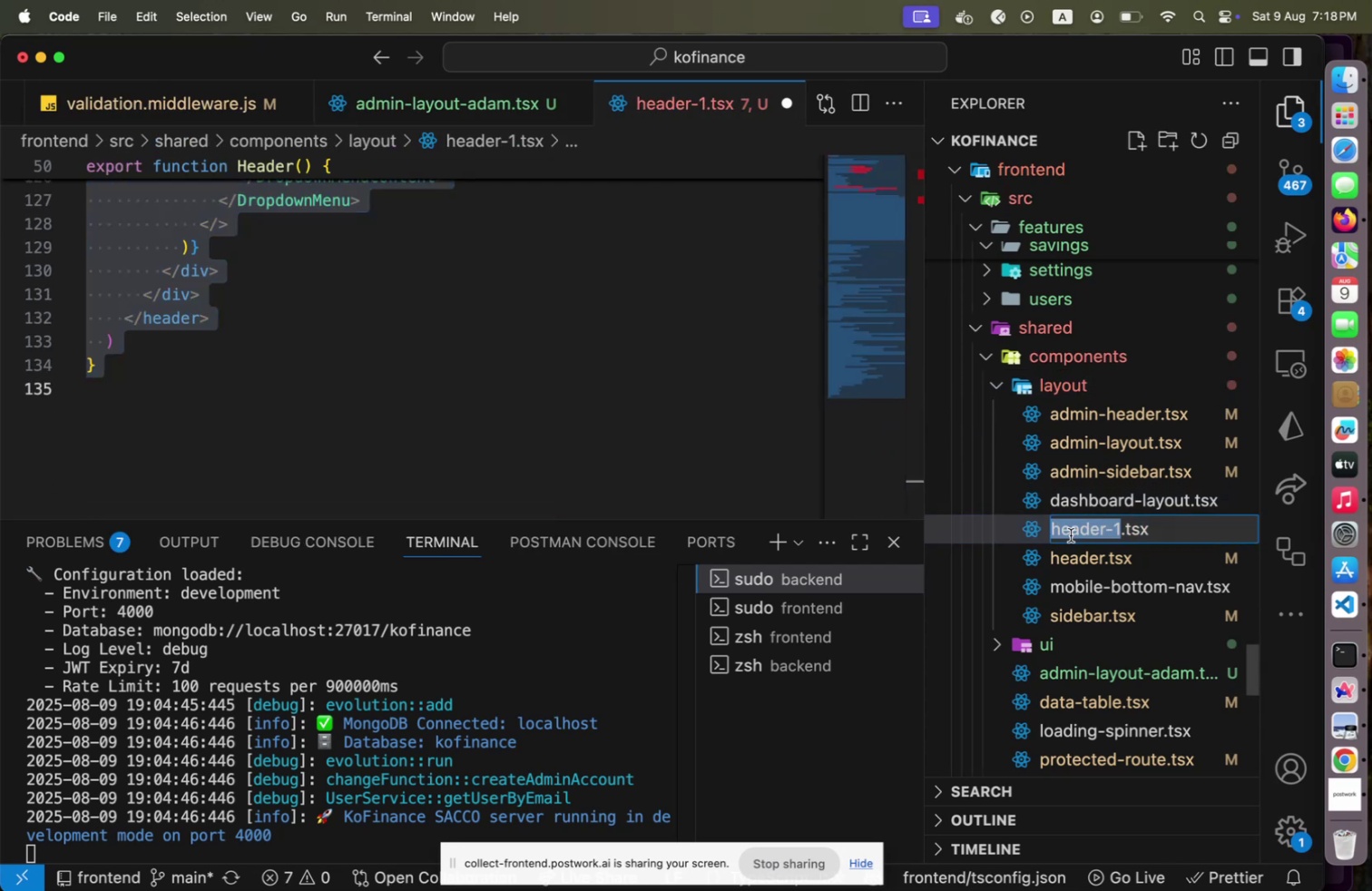 
key(Shift+Enter)
 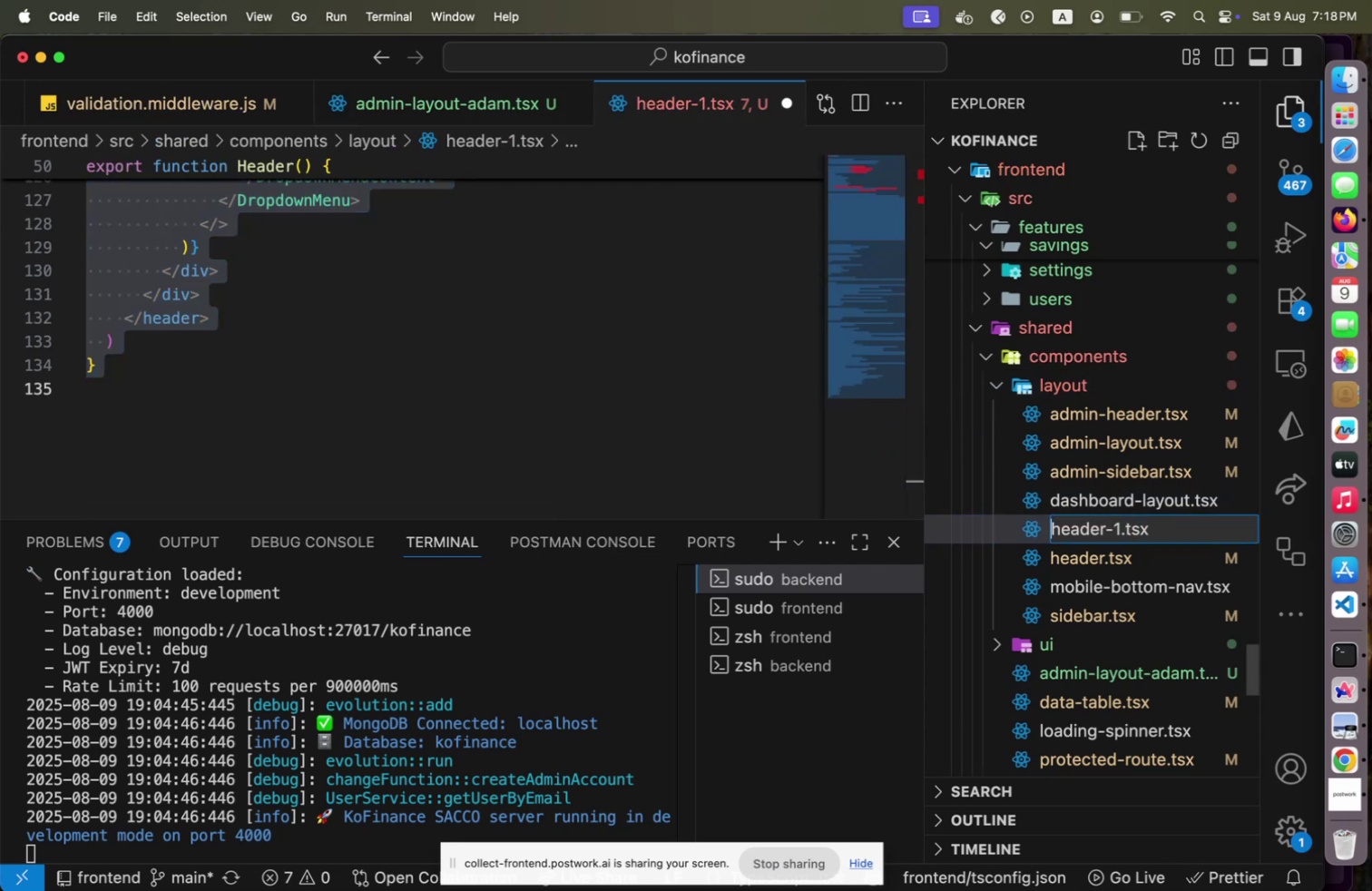 
key(Shift+ArrowLeft)
 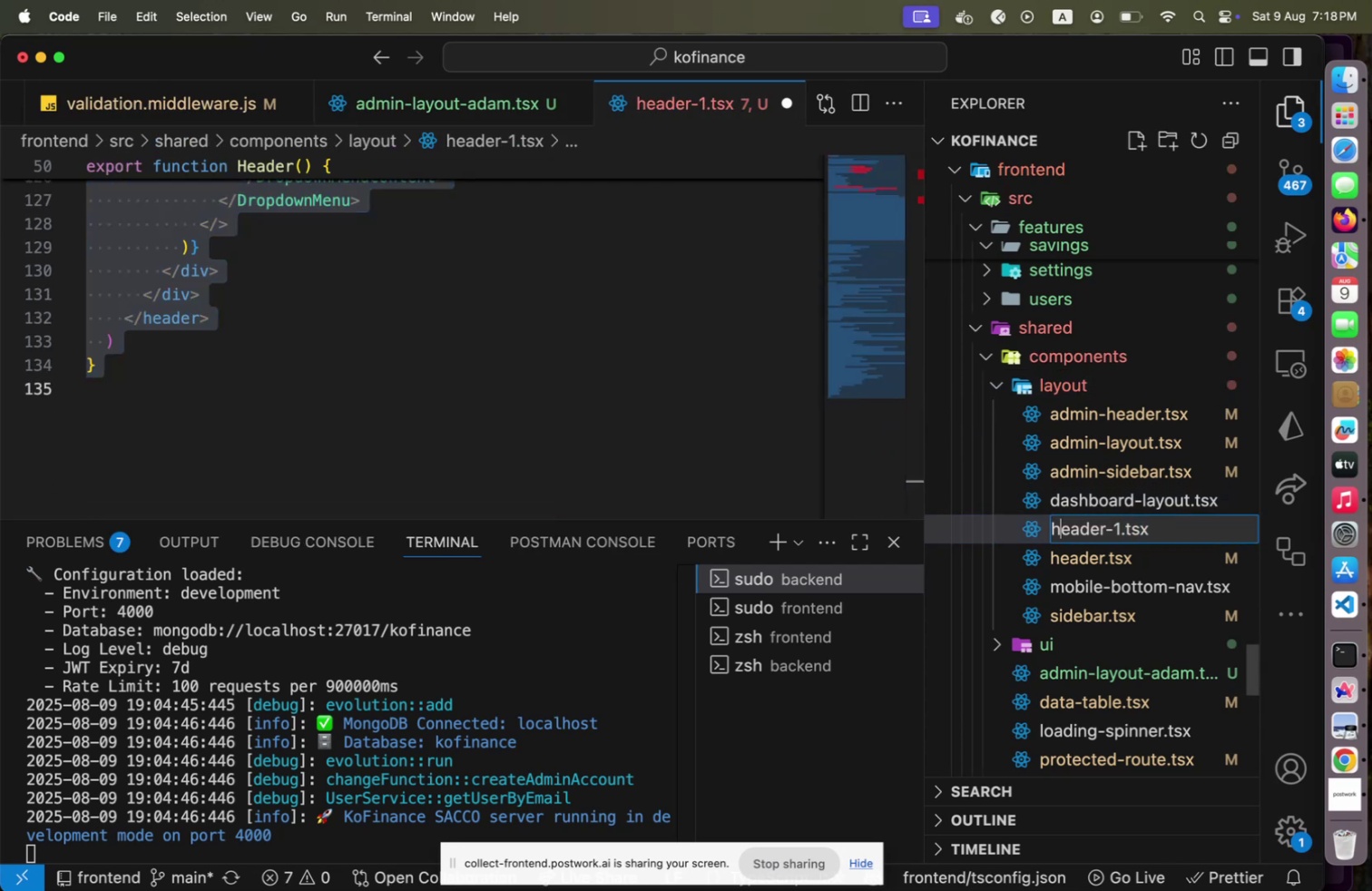 
hold_key(key=ArrowRight, duration=0.99)
 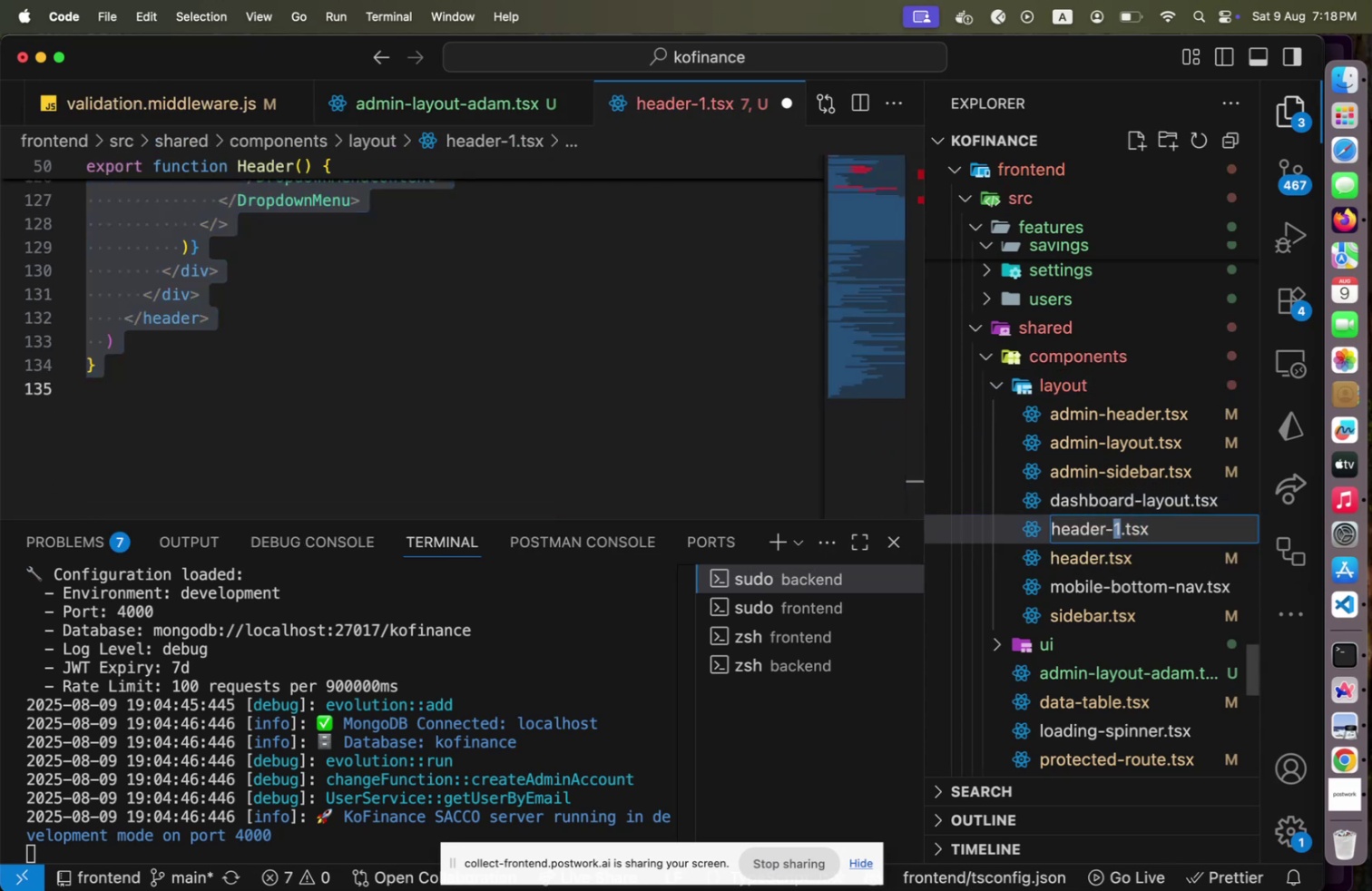 
key(Shift+ArrowRight)
 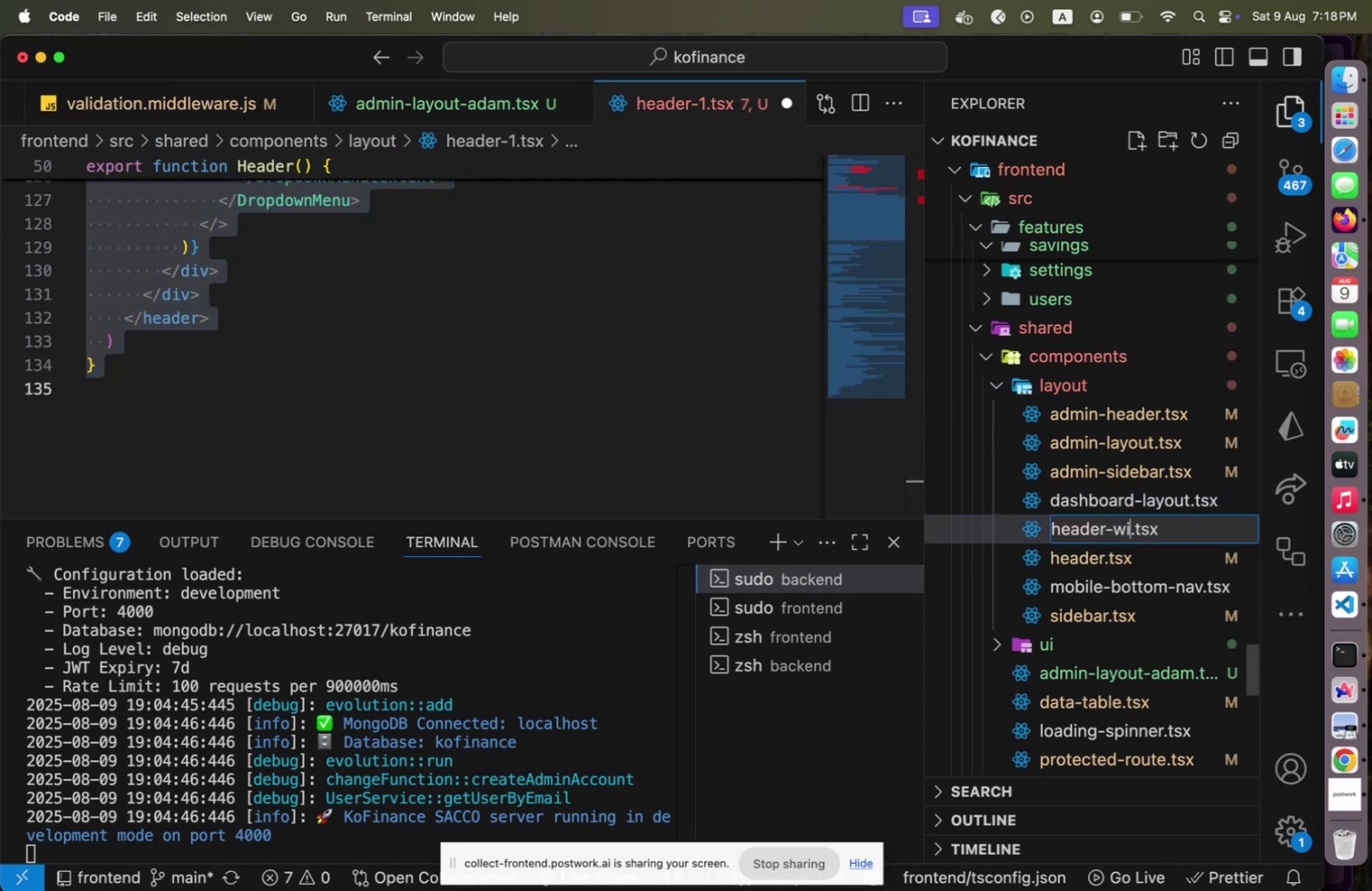 
type(WITH_BREADCRUBM)
key(Backspace)
key(Backspace)
type(MB)
 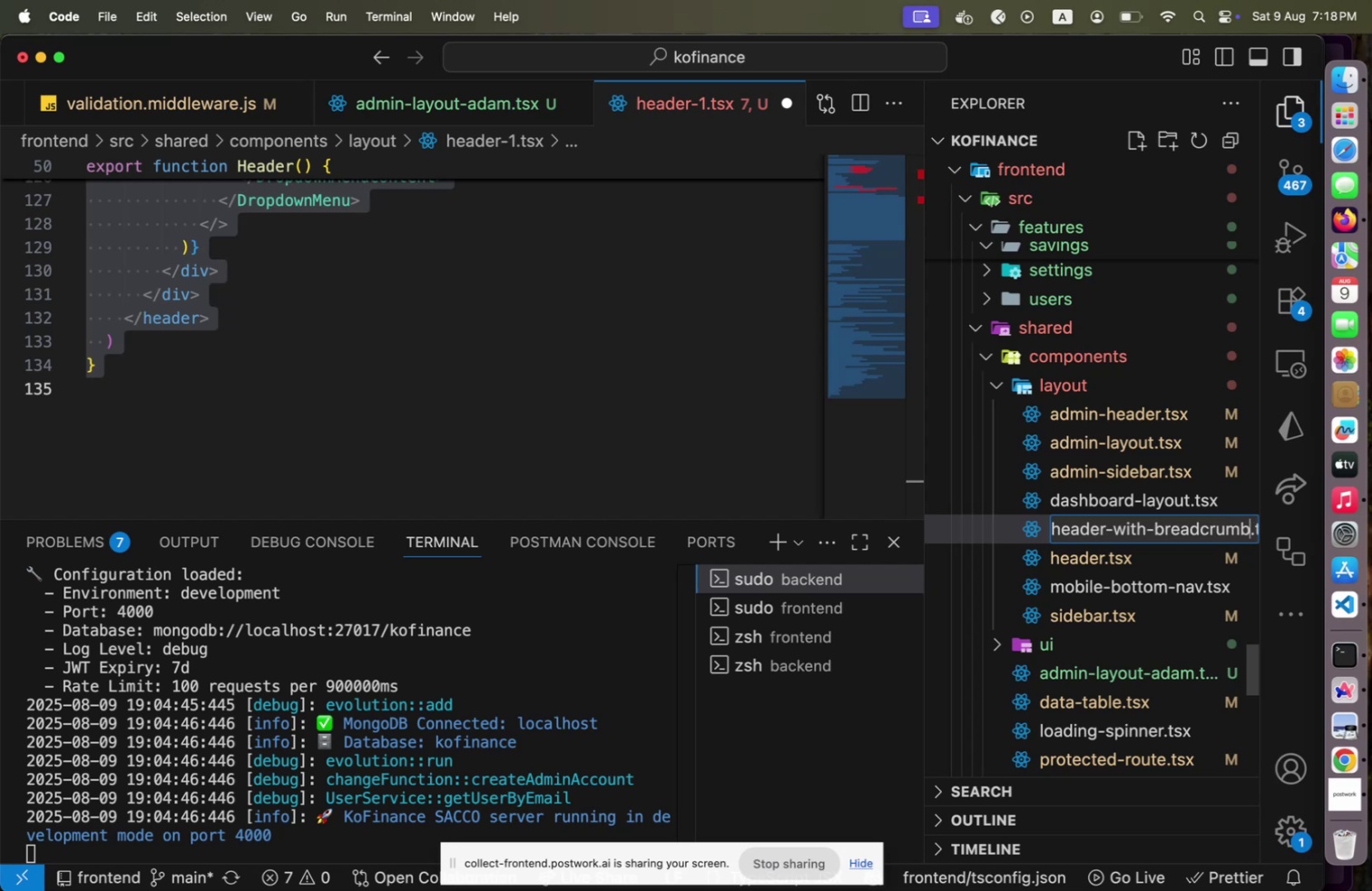 
key(Shift+ArrowLeft)
 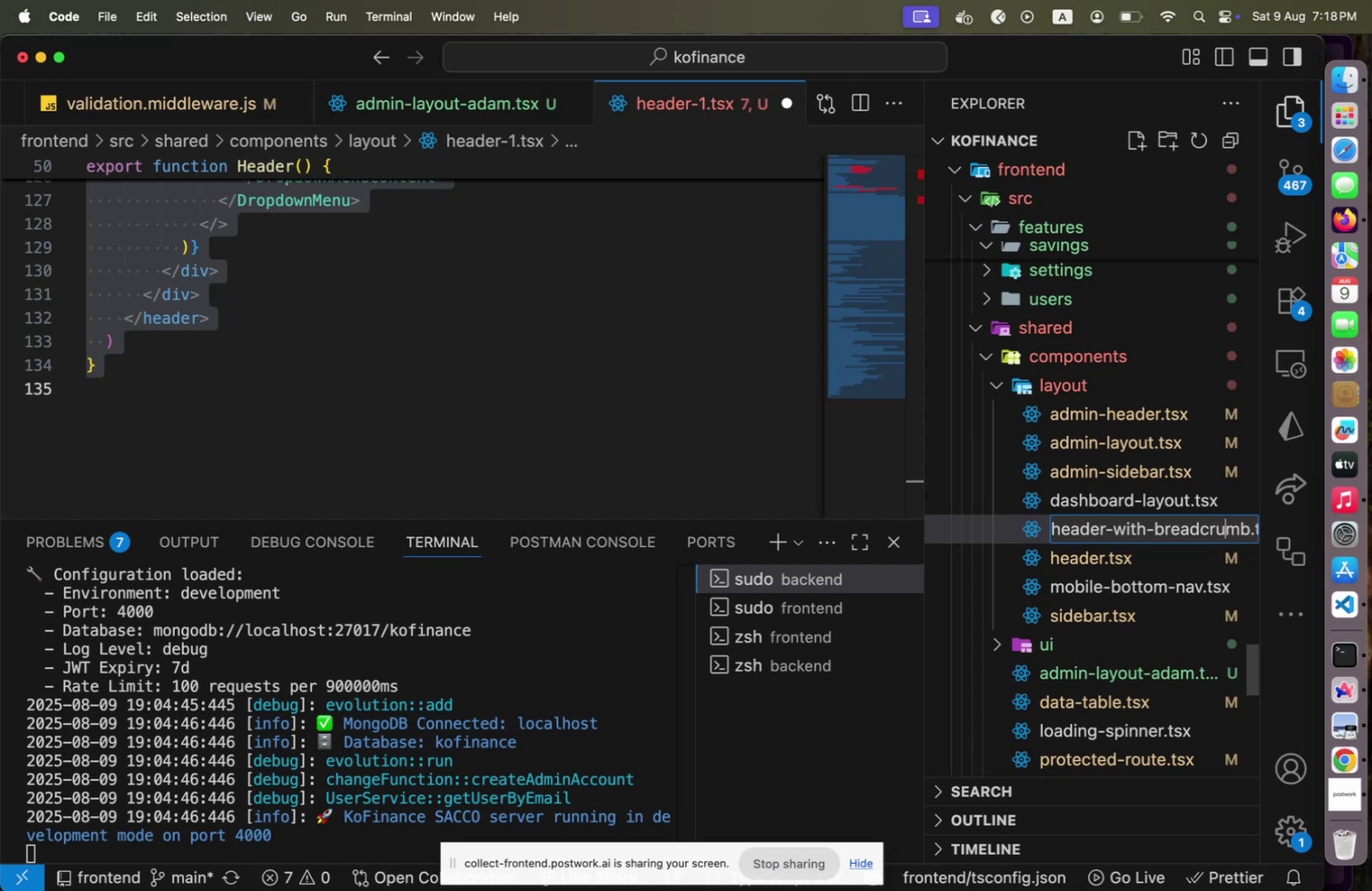 
key(Shift+ArrowLeft)
 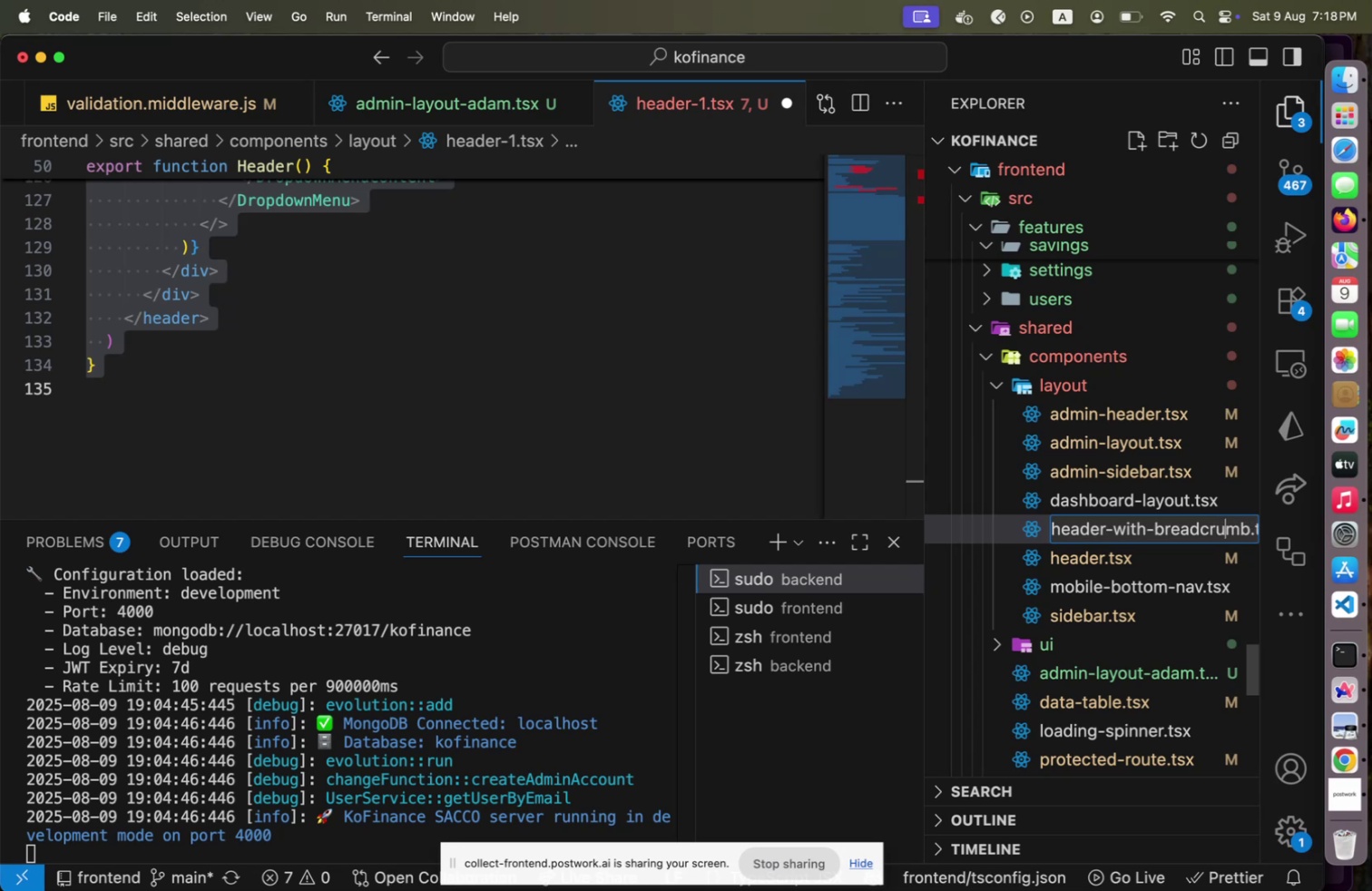 
key(Shift+Backspace)
 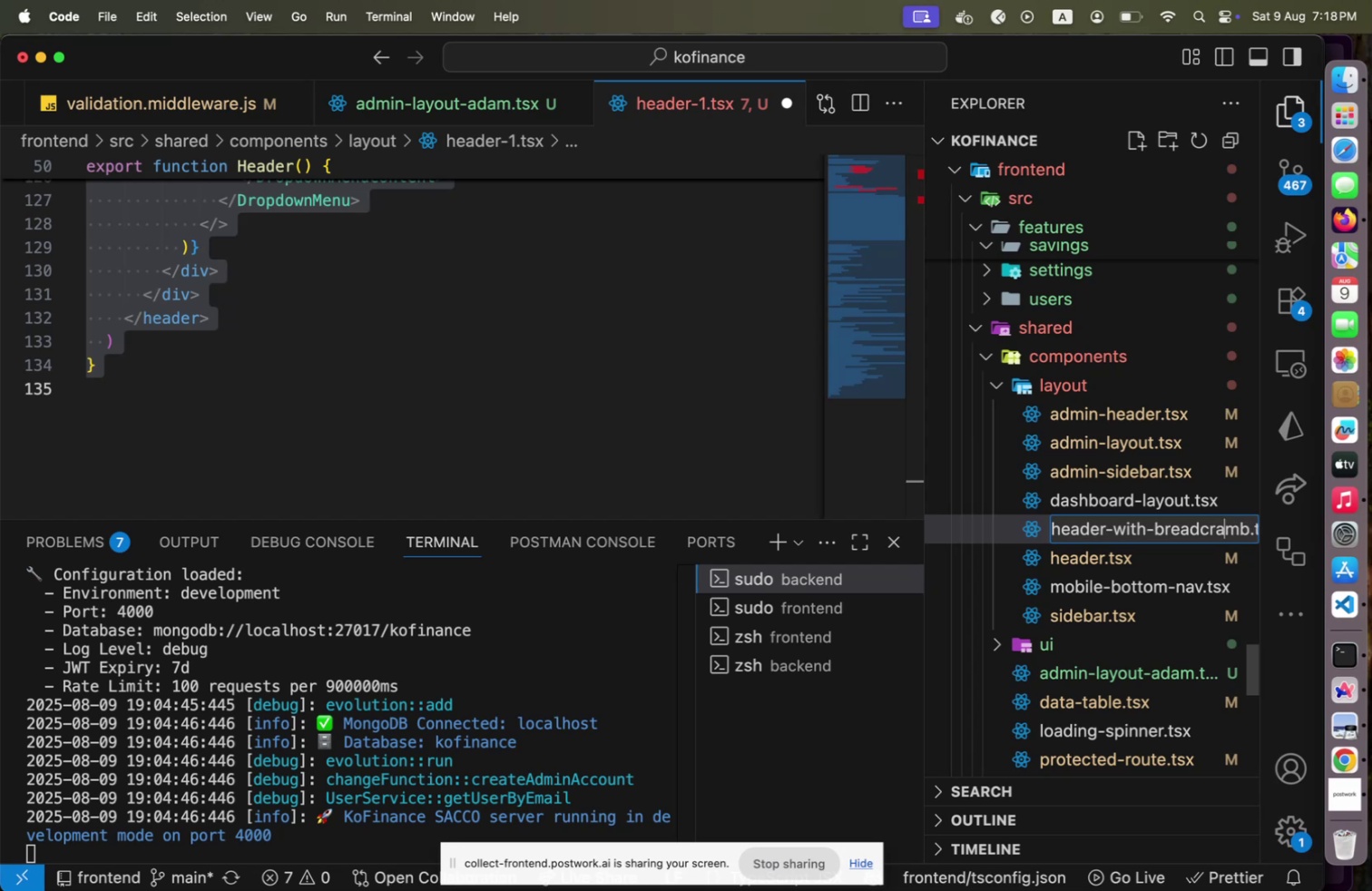 
key(Shift+A)
 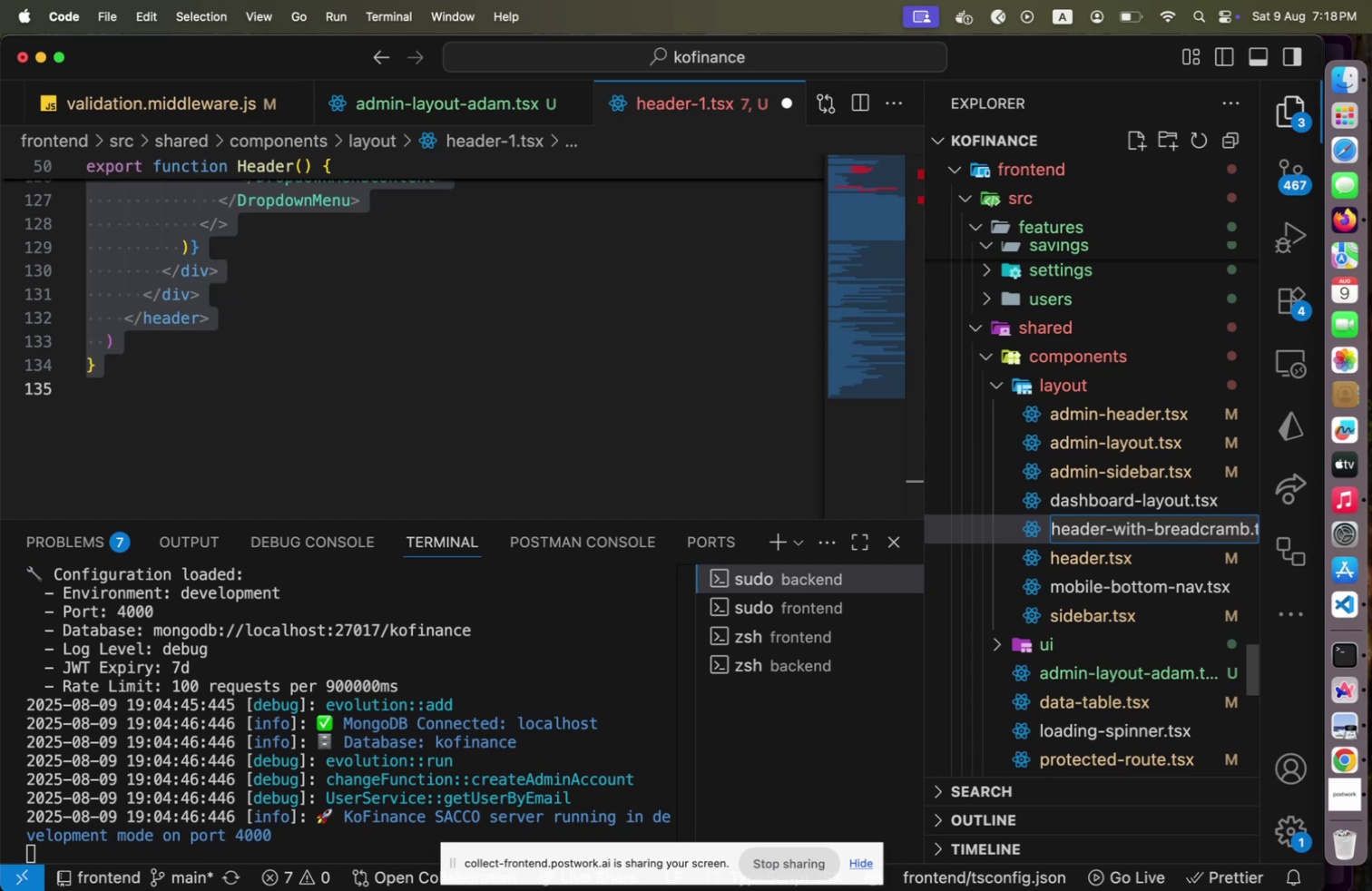 
key(Shift+Backspace)
 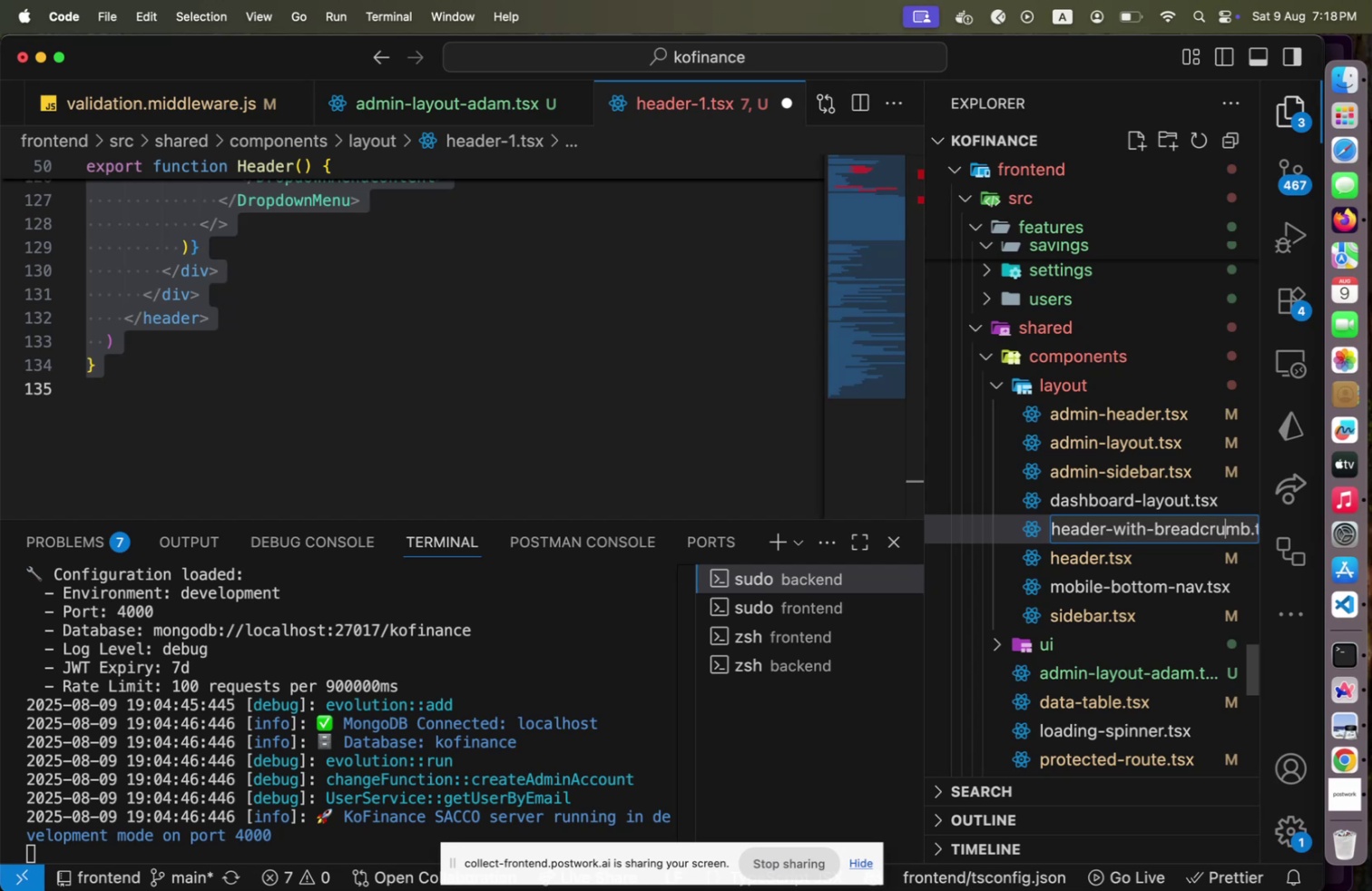 
key(Shift+U)
 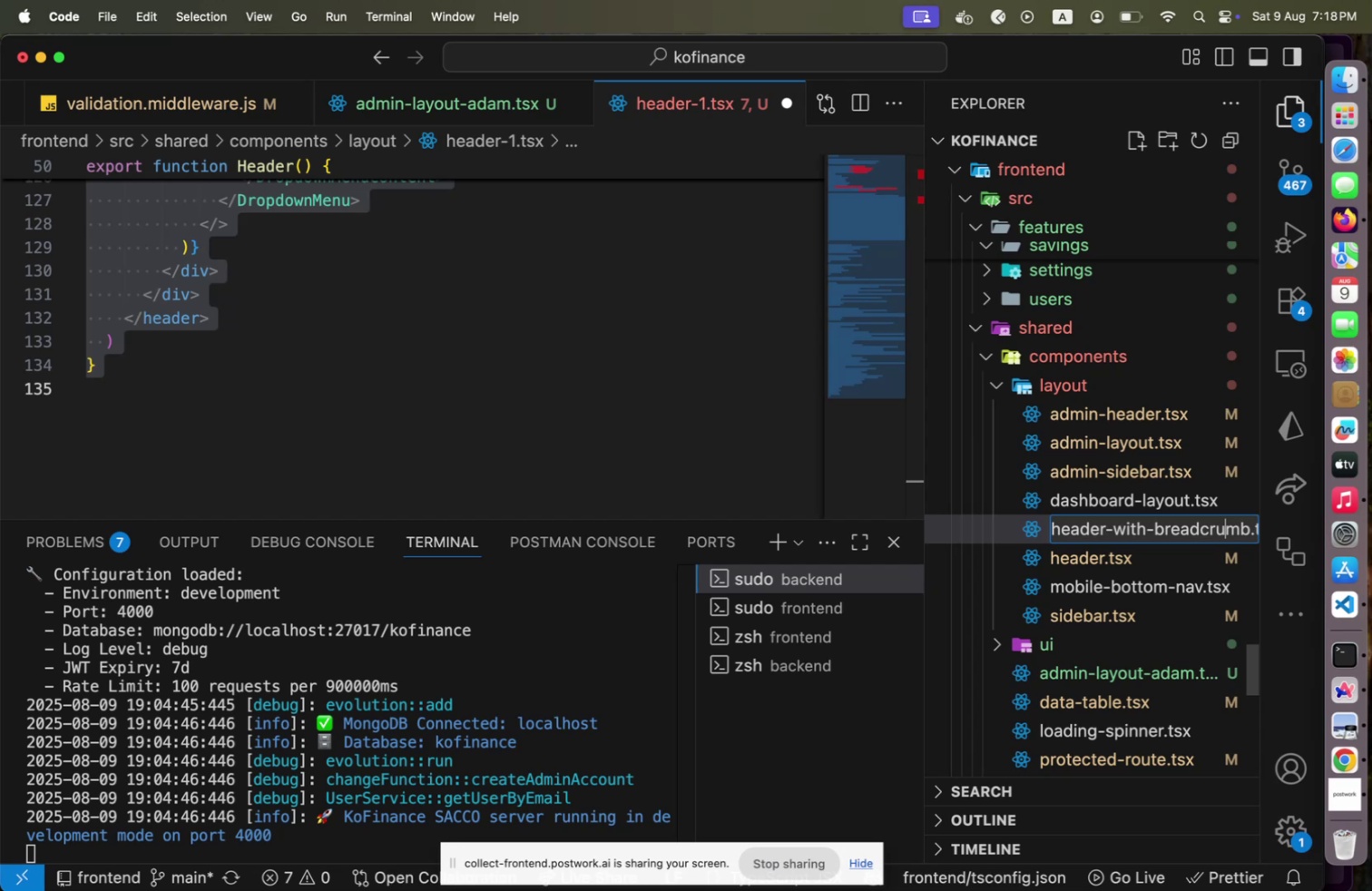 
key(Shift+Enter)
 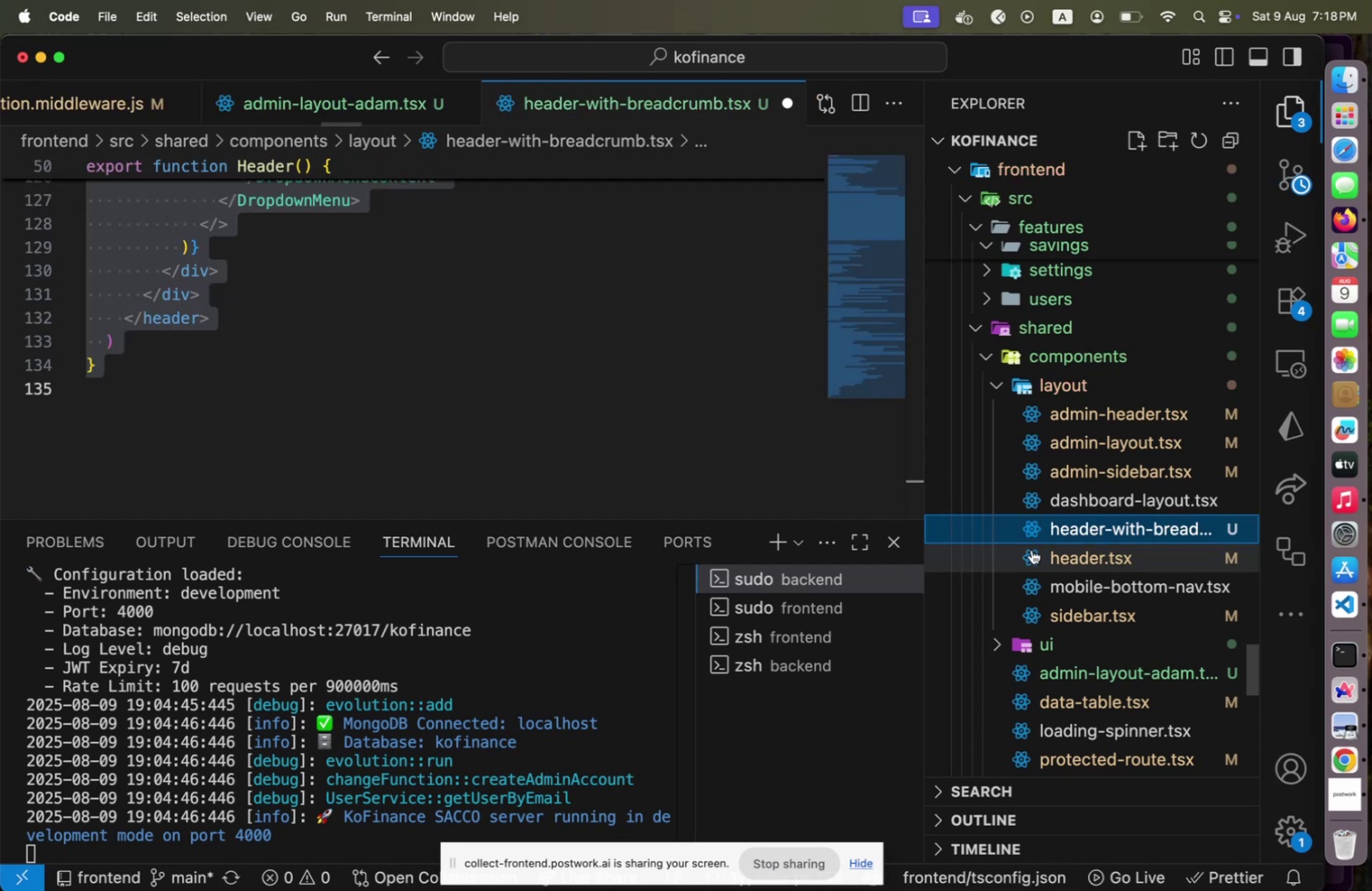 
scroll: coordinate [515, 359], scroll_direction: up, amount: 58.0
 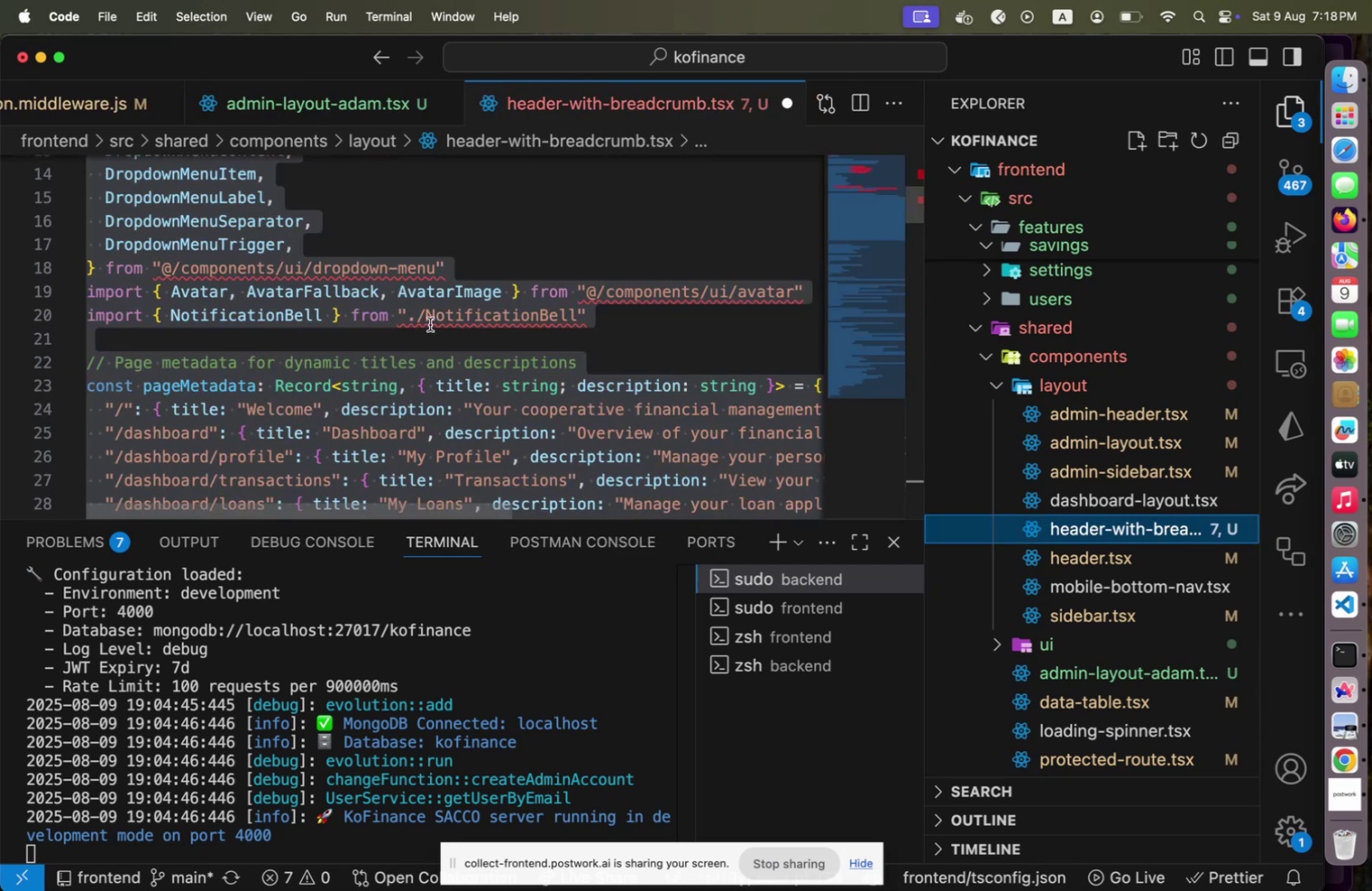 
left_click([430, 324])
 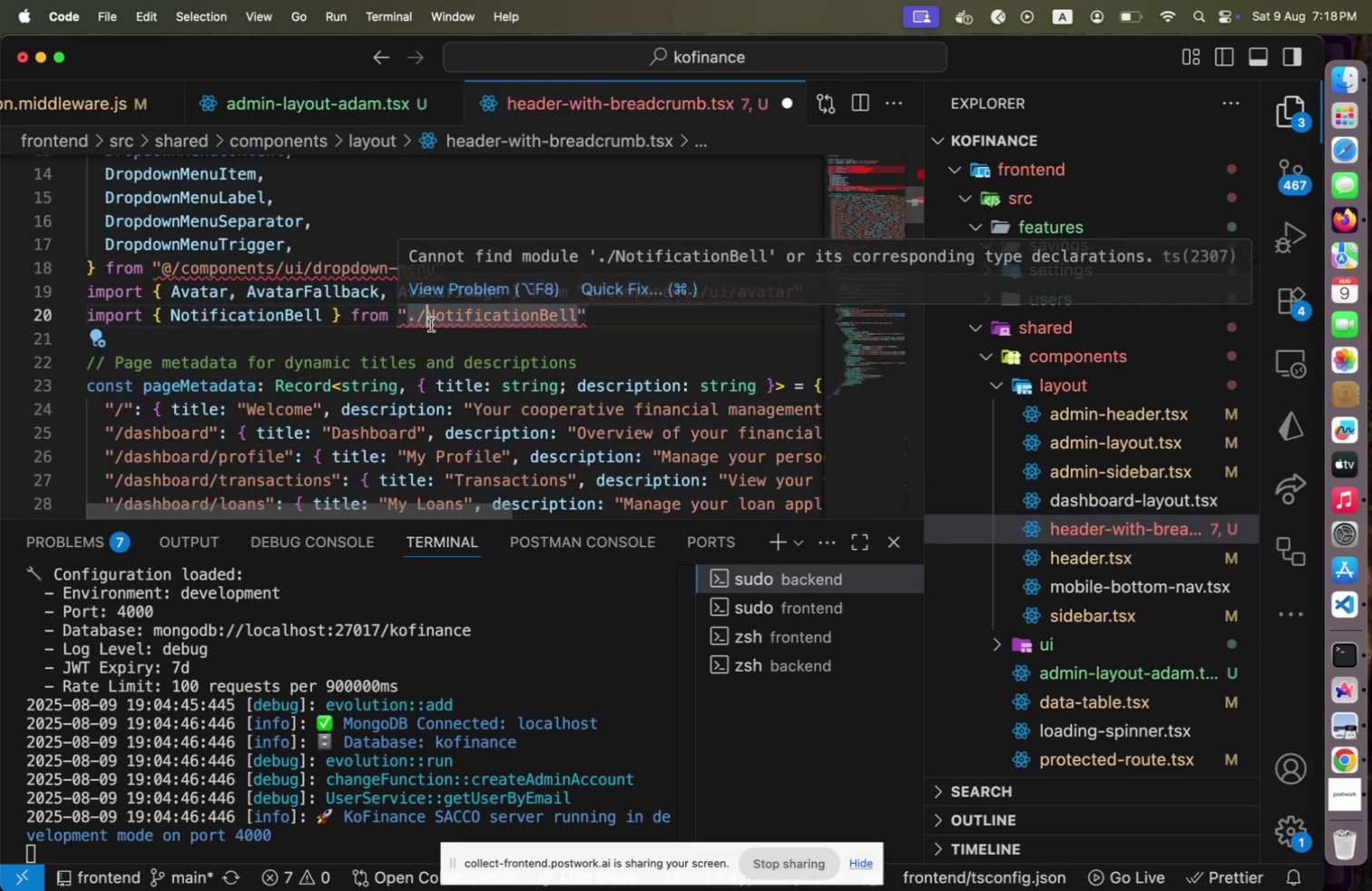 
key(Meta+Shift+Slash)
 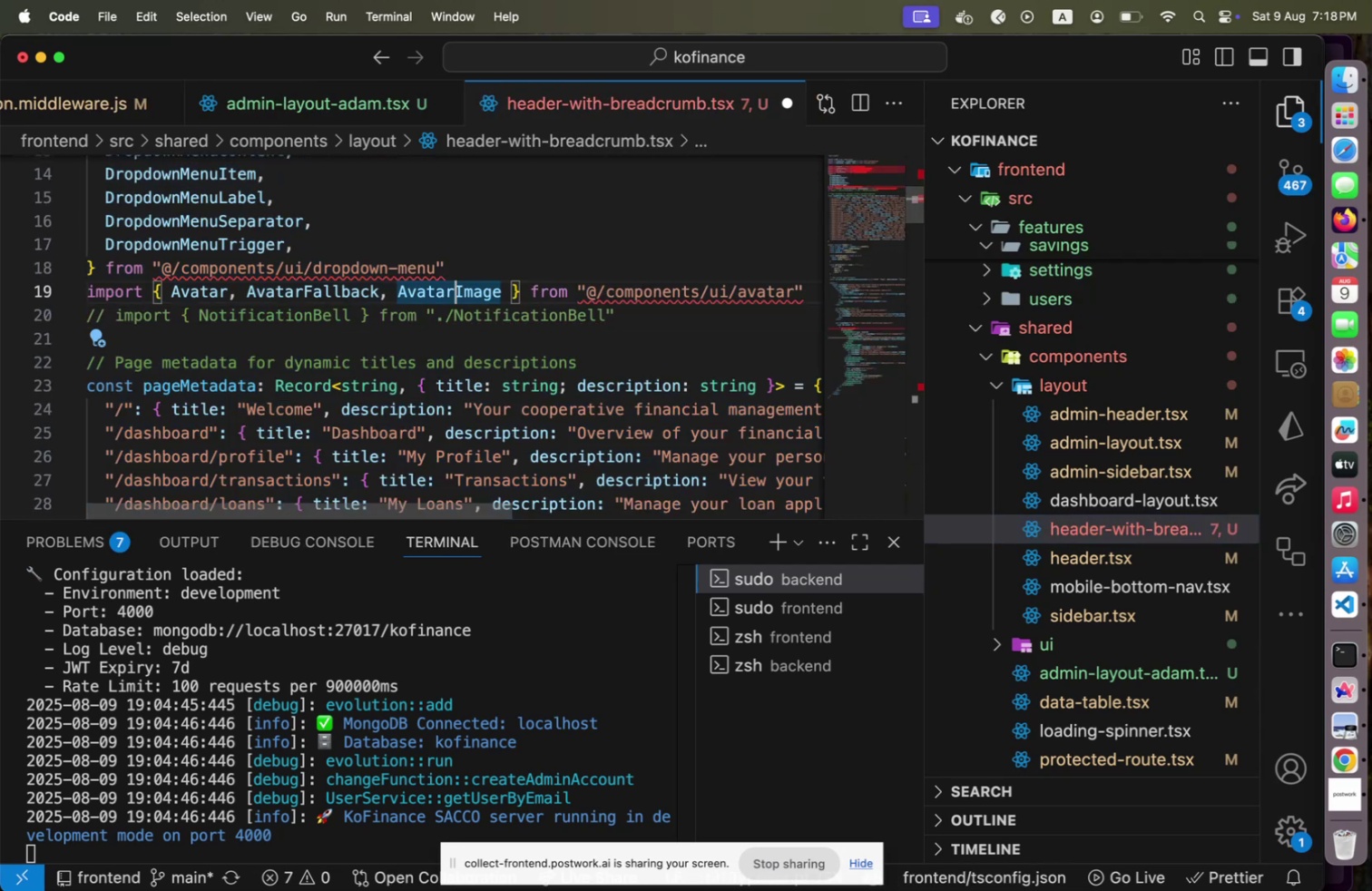 
key(Shift+ArrowUp)
 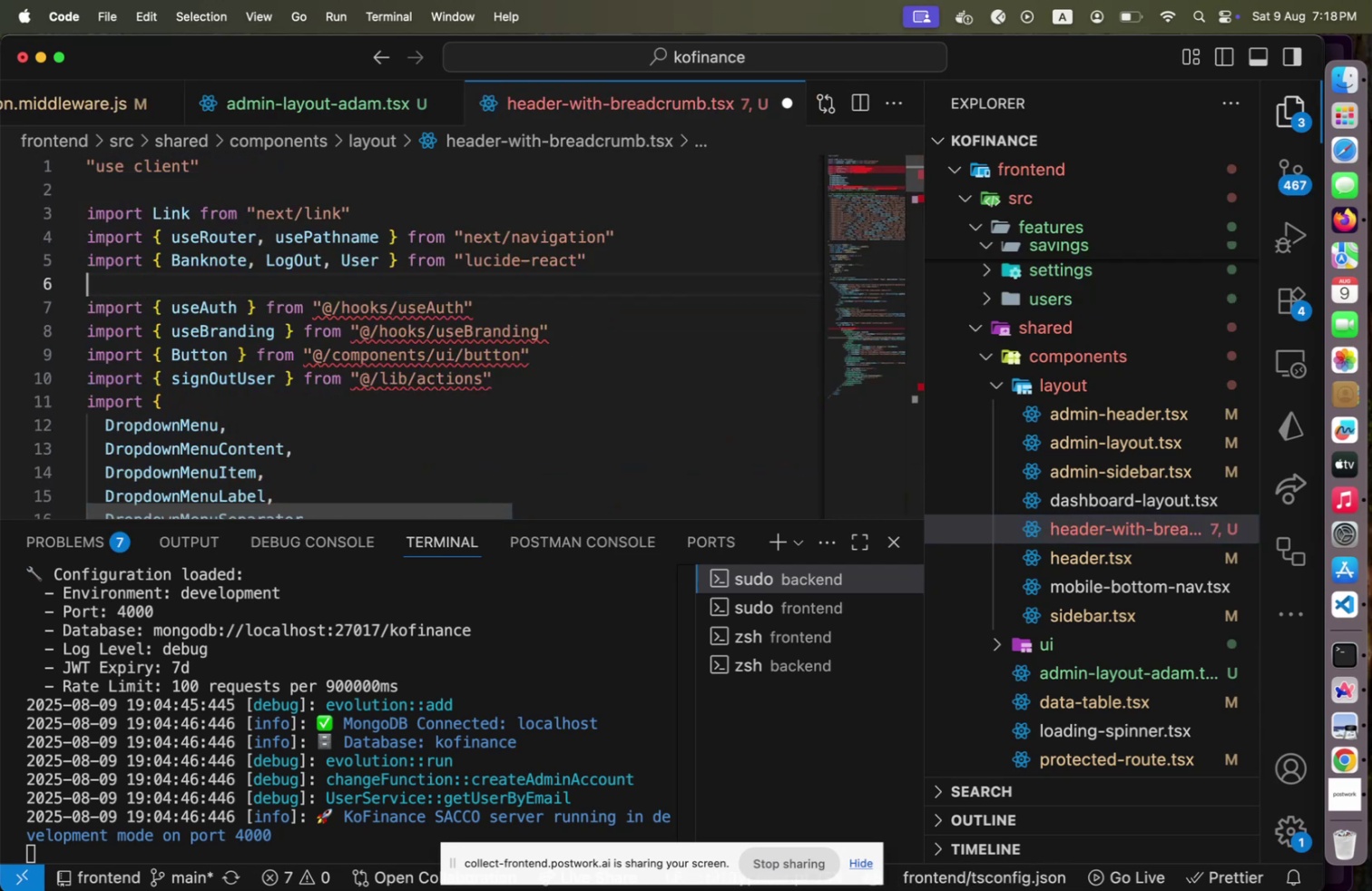 
key(Shift+PageUp)
 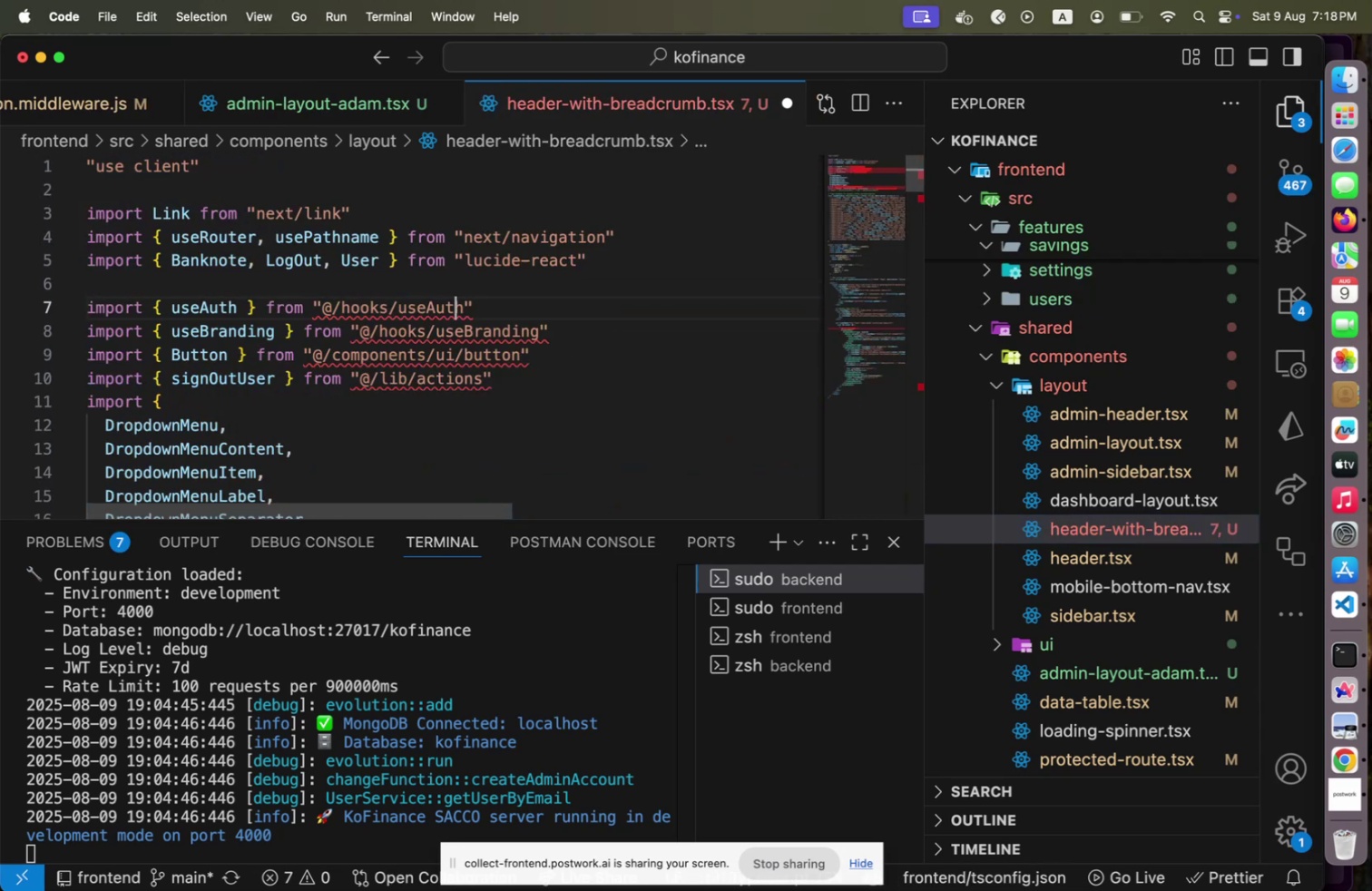 
key(Shift+ArrowDown)
 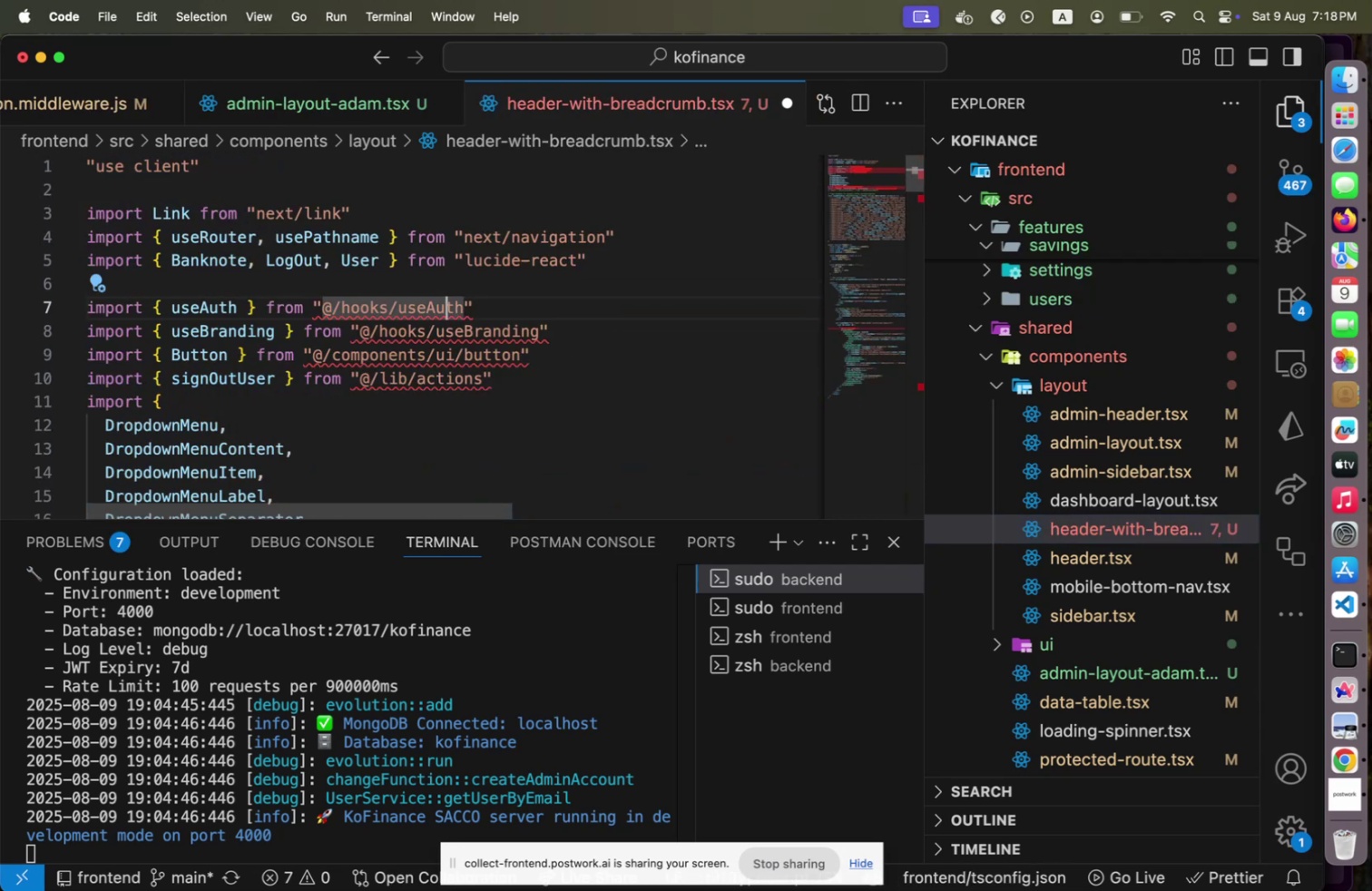 
hold_key(key=ArrowLeft, duration=0.52)
 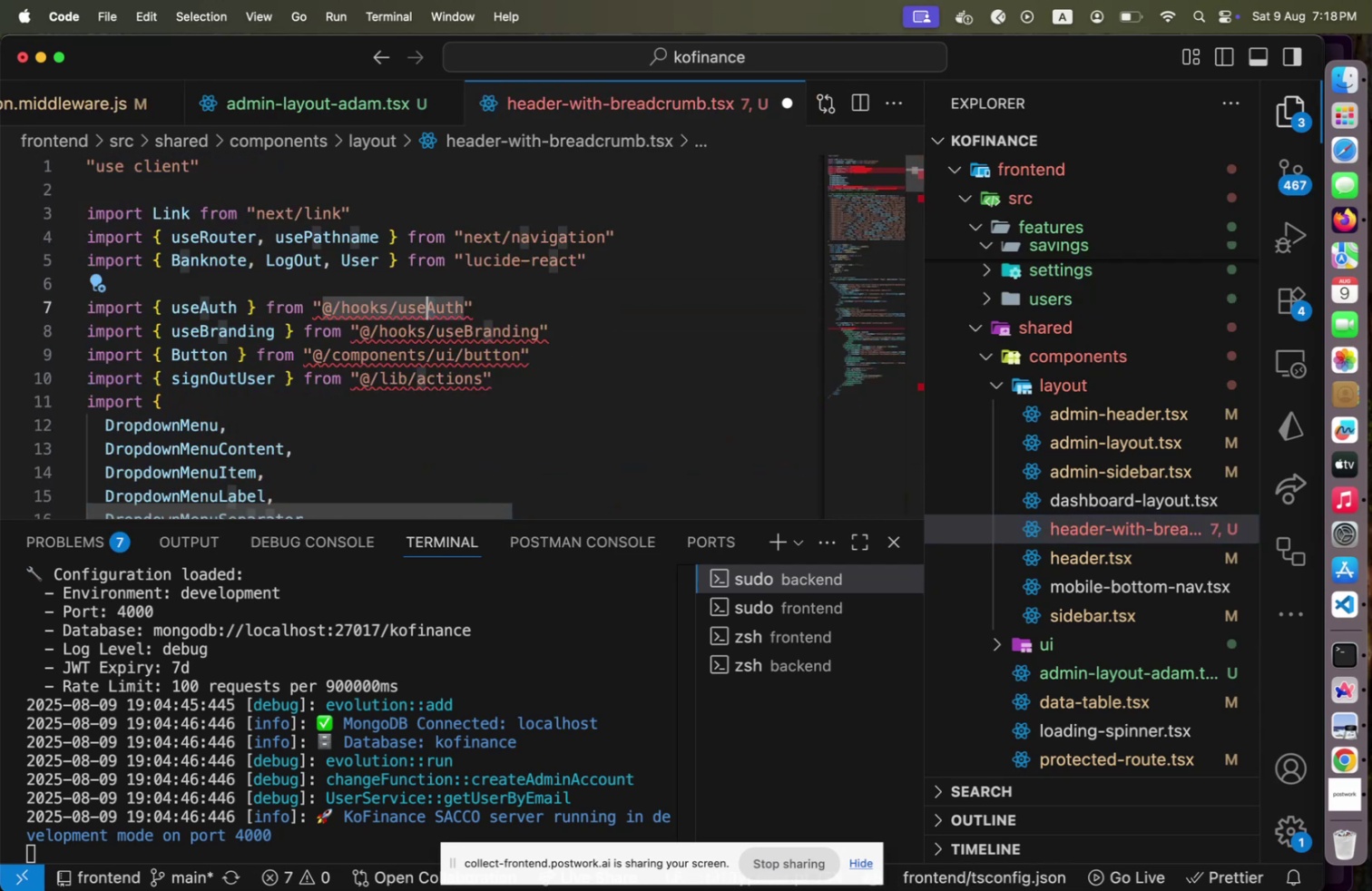 
key(Shift+ArrowLeft)
 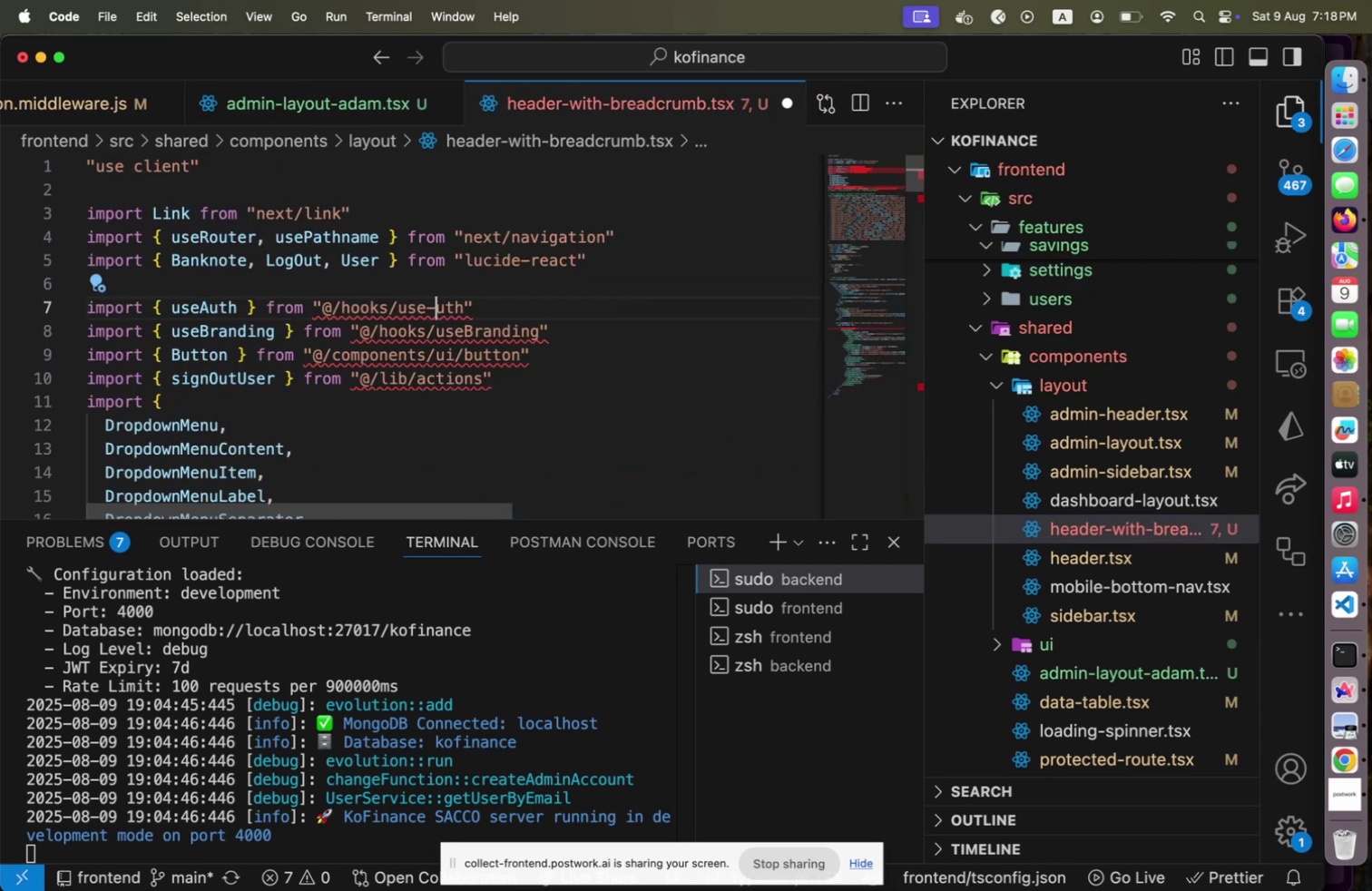 
key(Shift+Minus)
 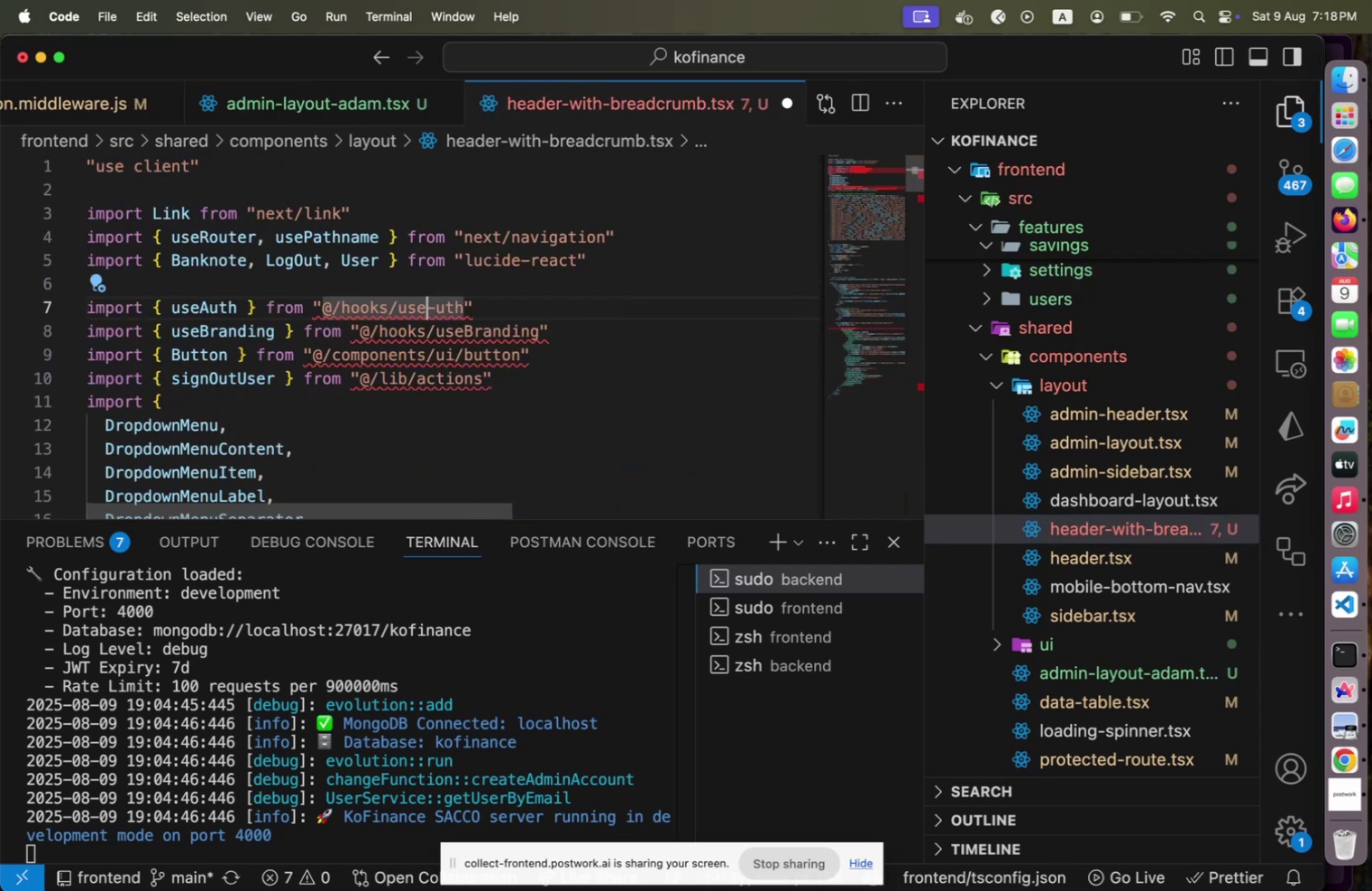 
hold_key(key=ArrowLeft, duration=0.42)
 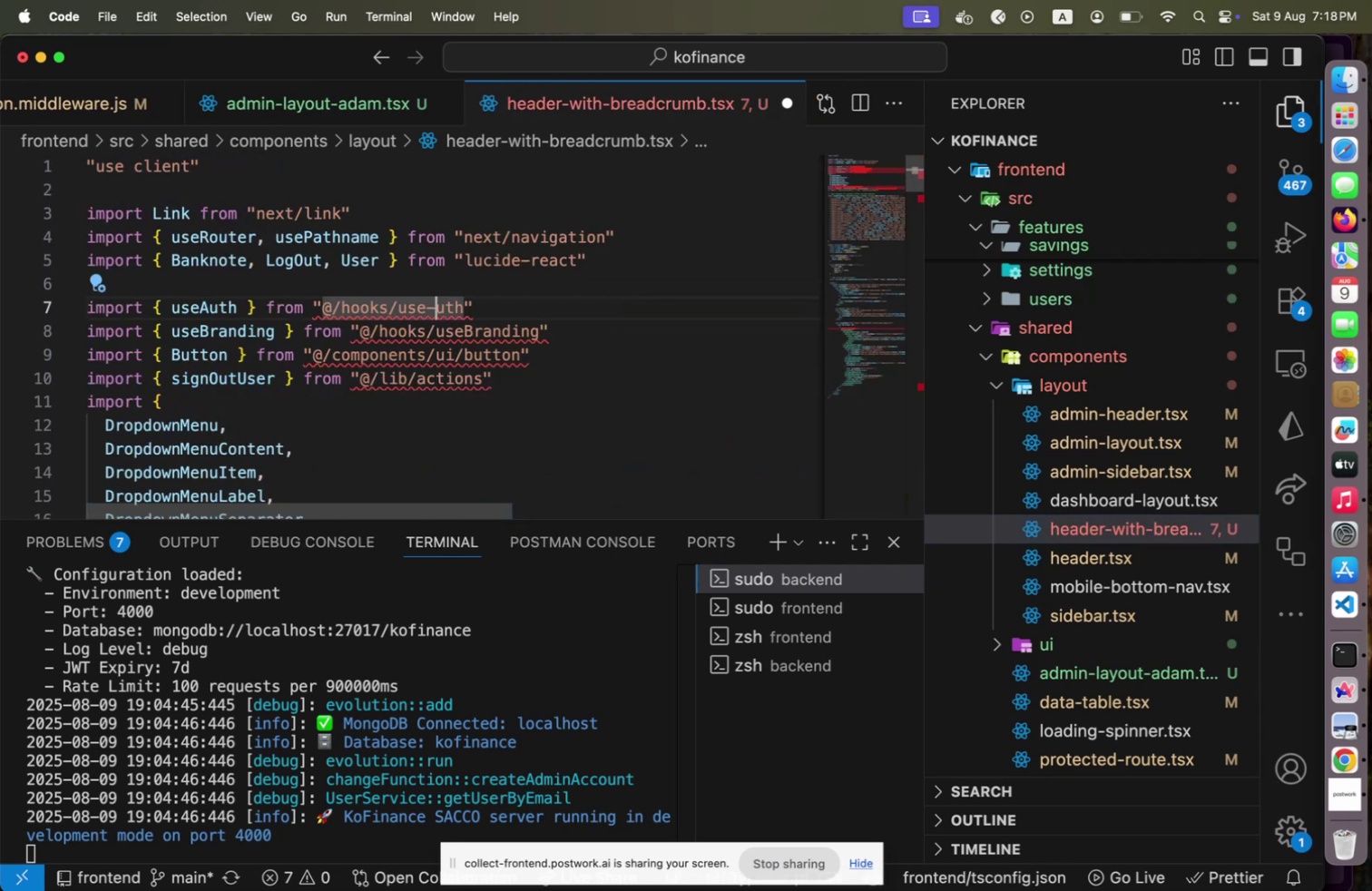 
key(Shift+ArrowRight)
 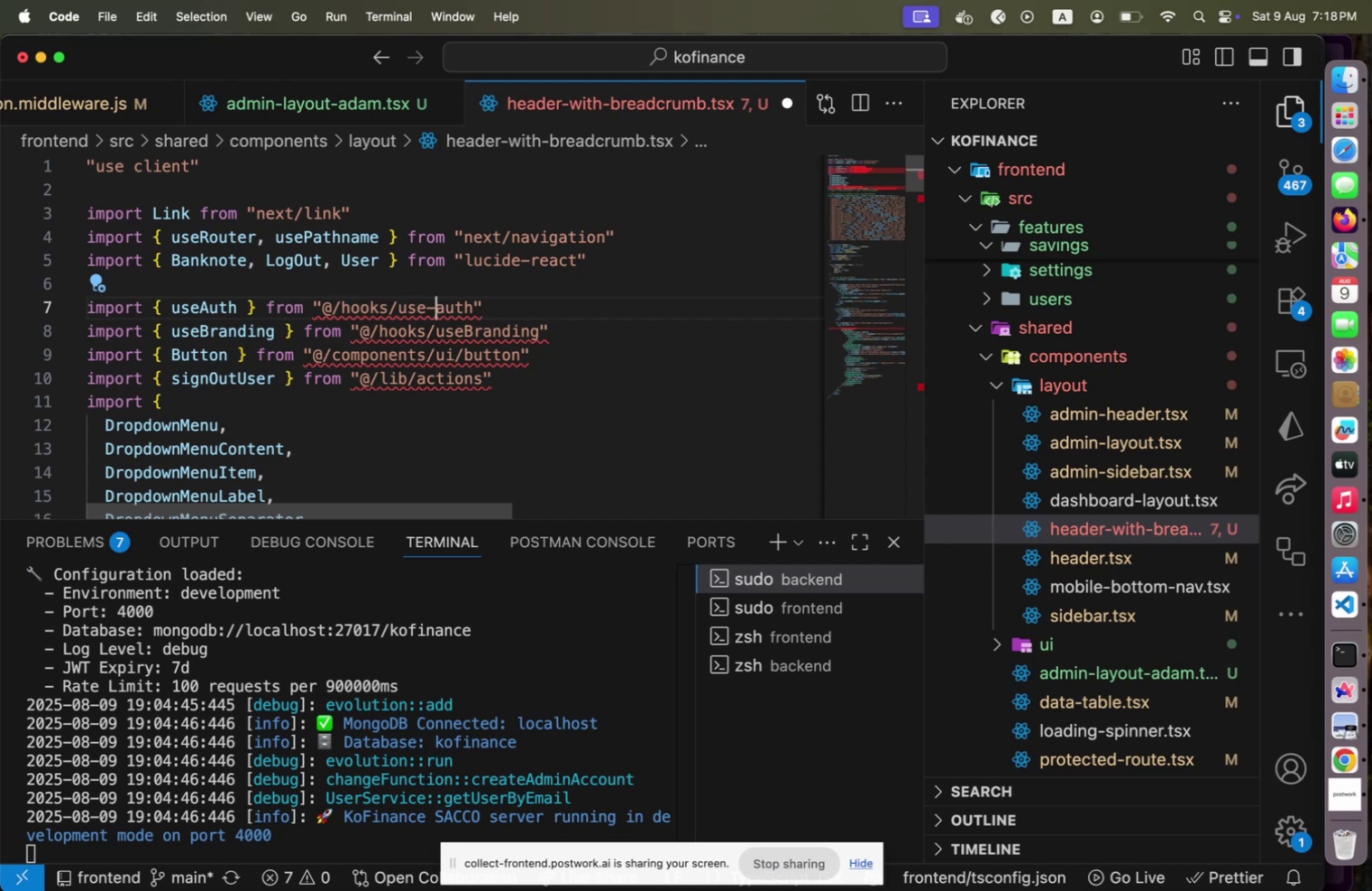 
key(Shift+A)
 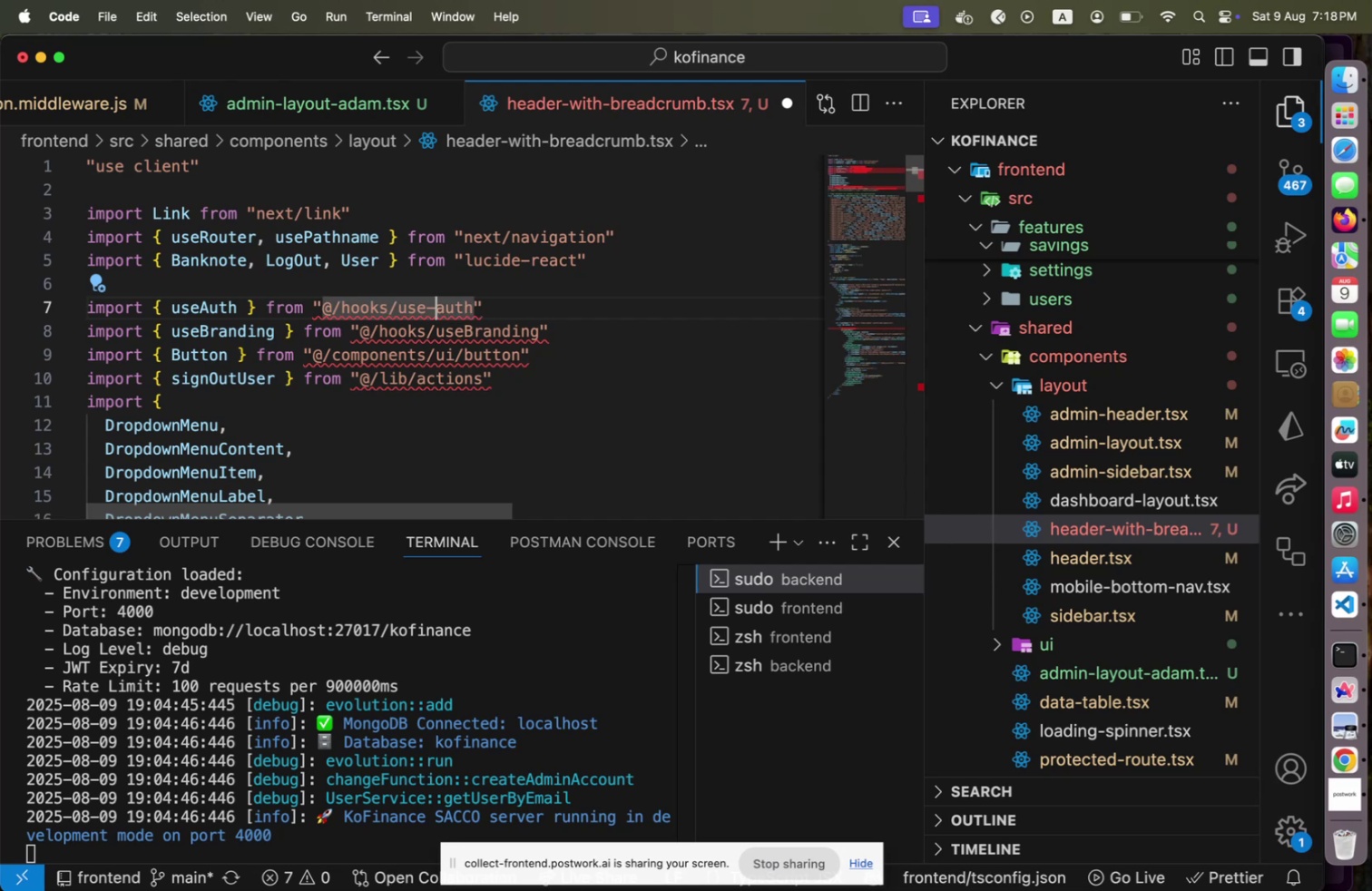 
hold_key(key=ArrowLeft, duration=1.13)
 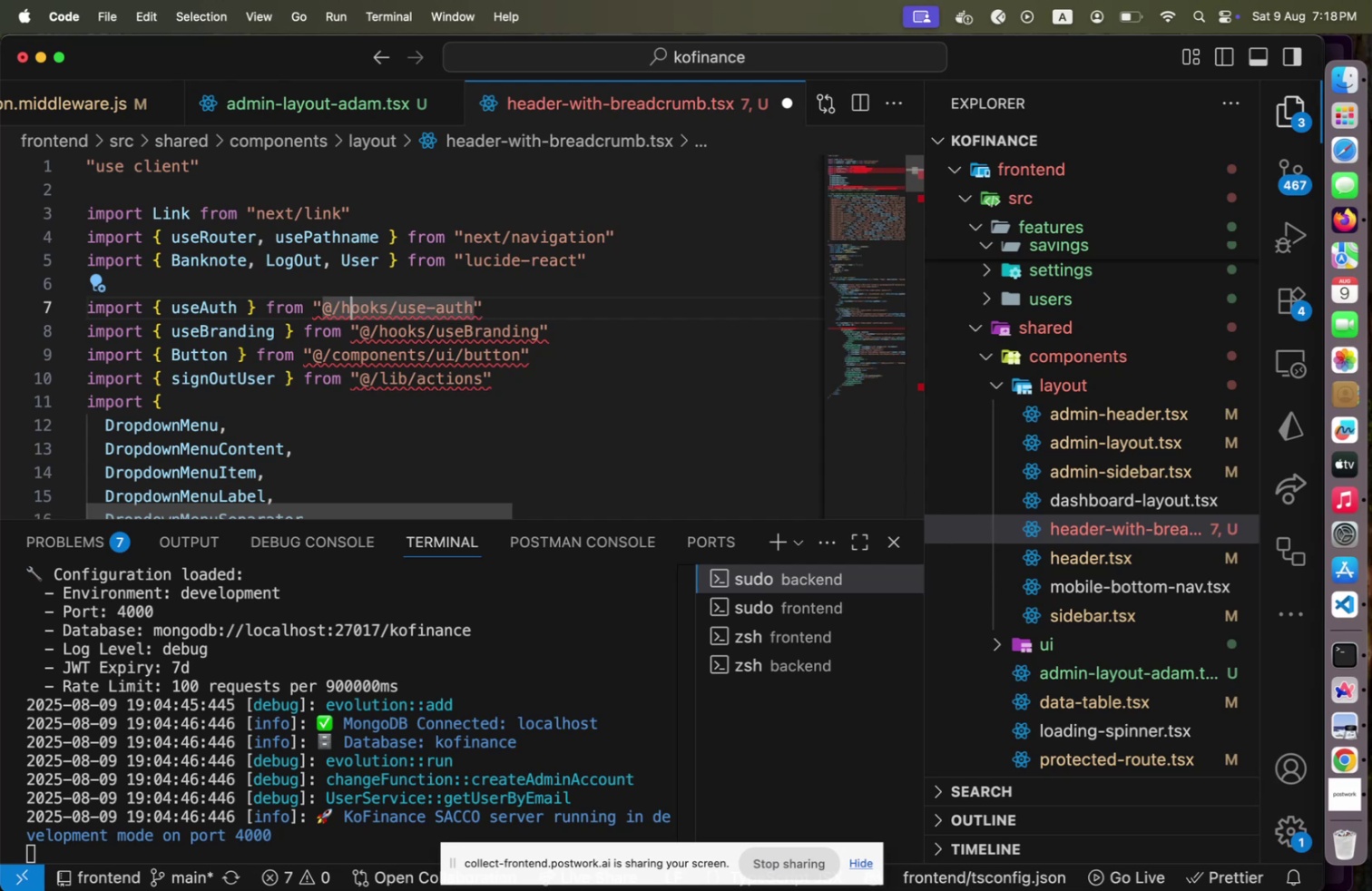 
key(Shift+ArrowLeft)
 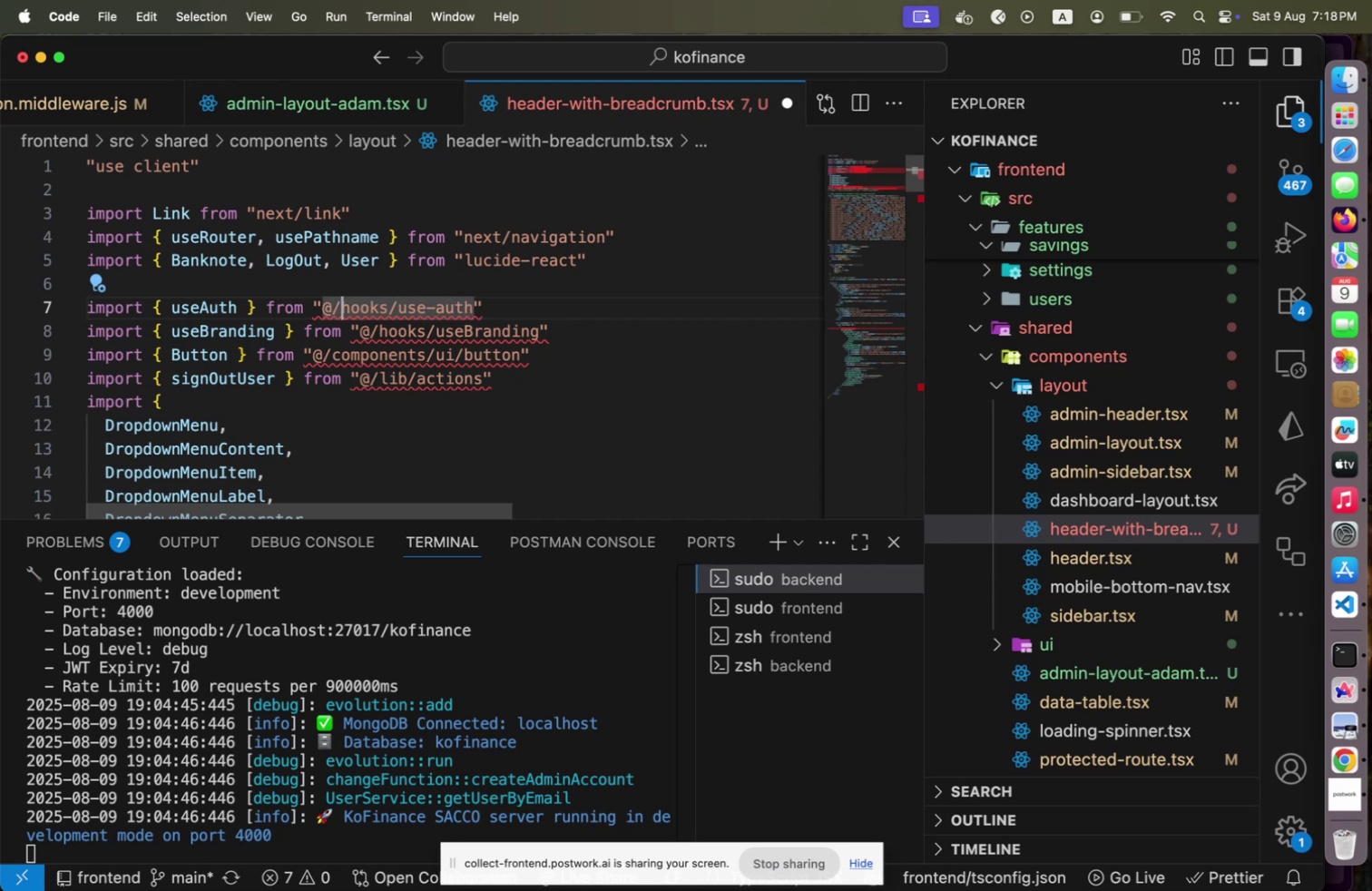 
key(Shift+ArrowLeft)
 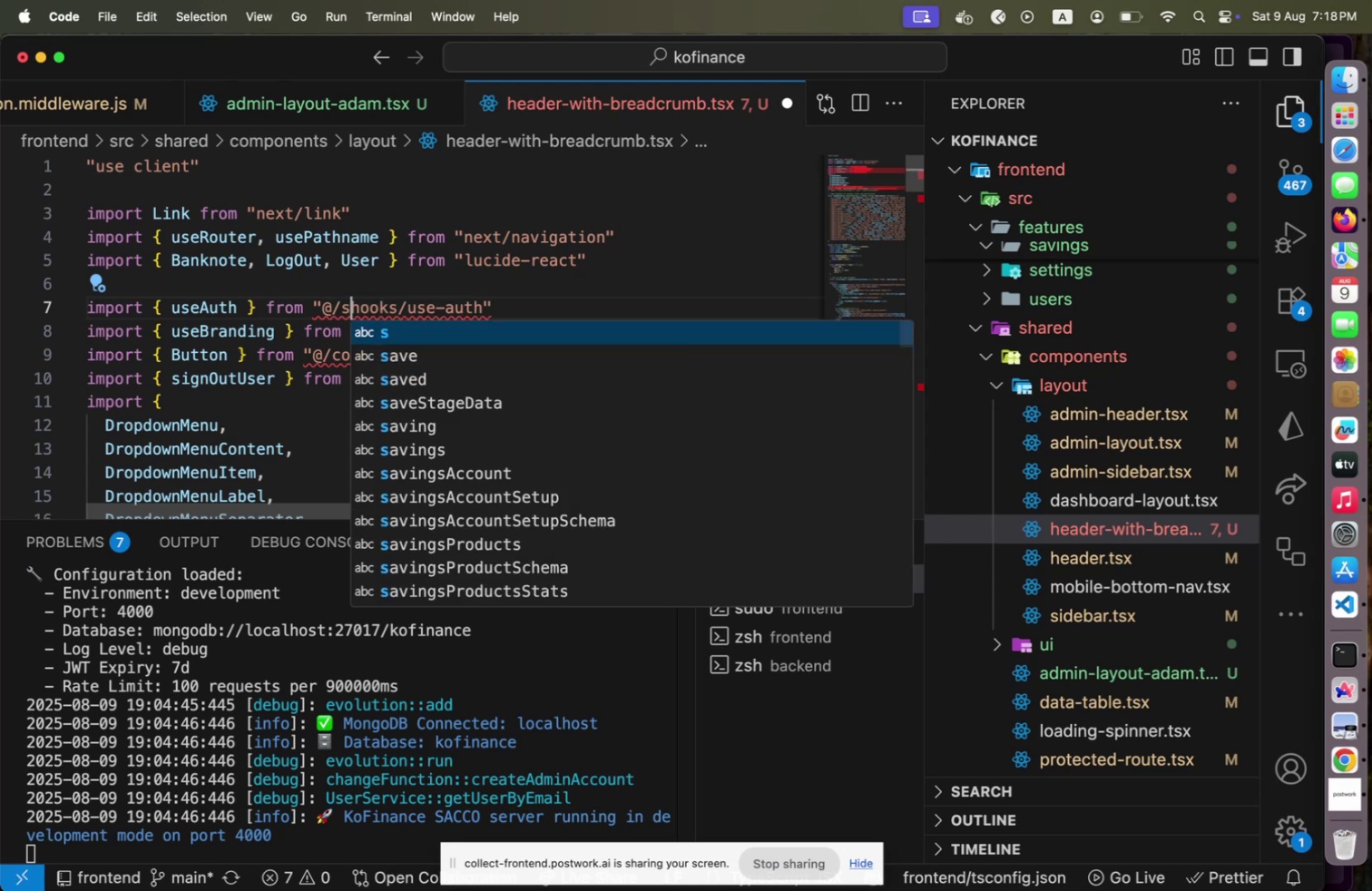 
type(SHARED?[End])
 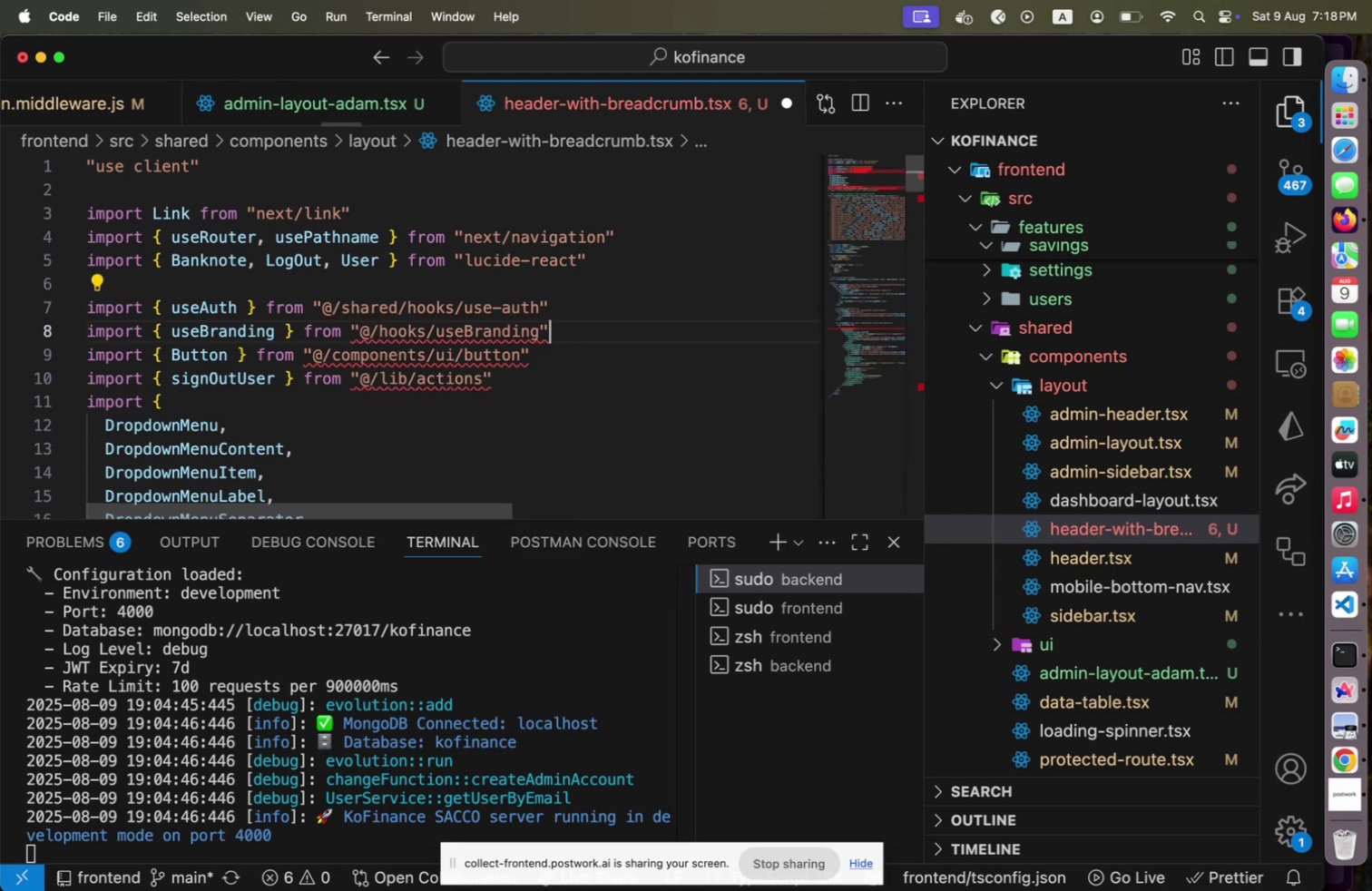 
key(Shift+ArrowDown)
 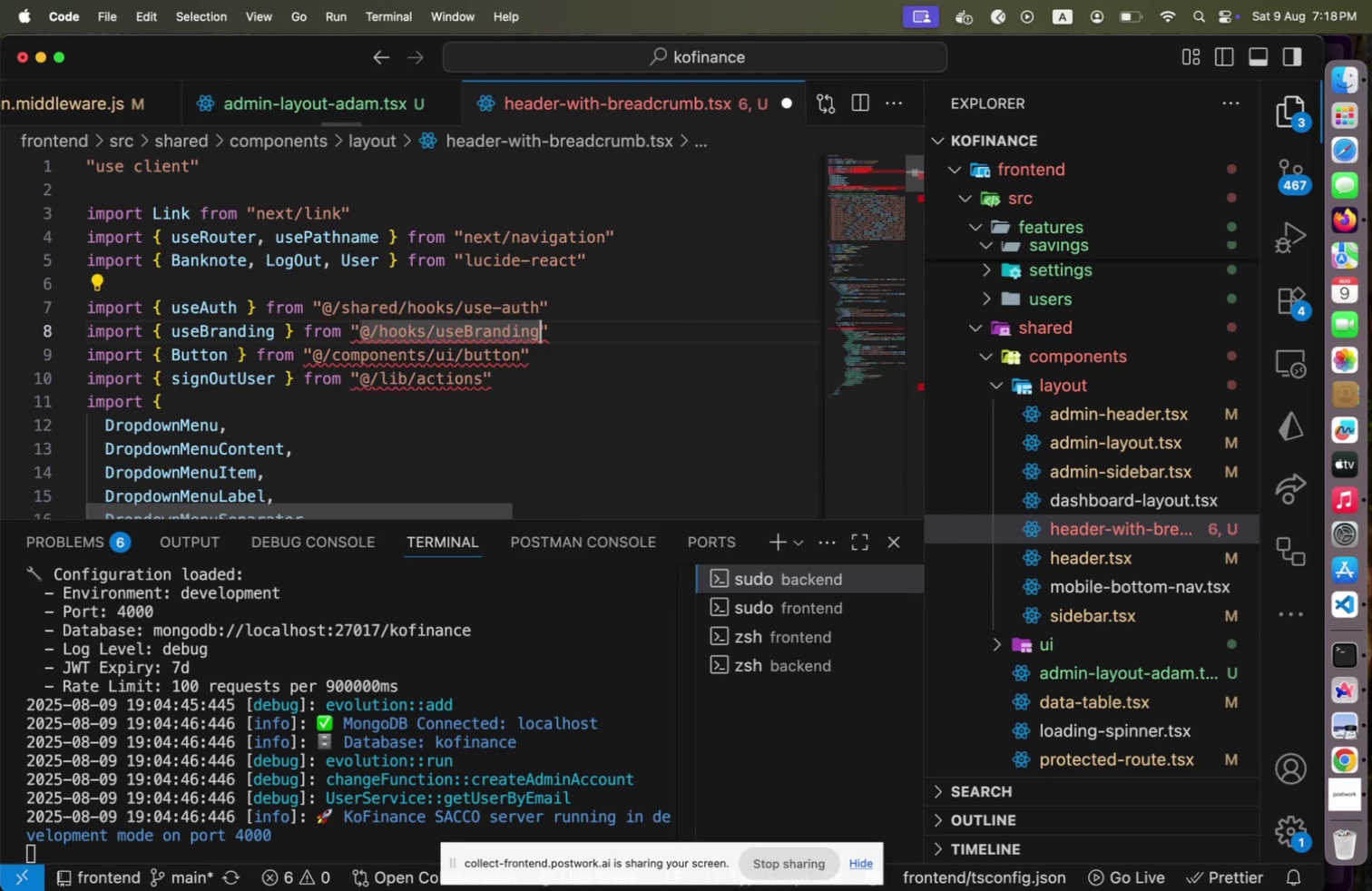 
hold_key(key=ArrowLeft, duration=1.51)
 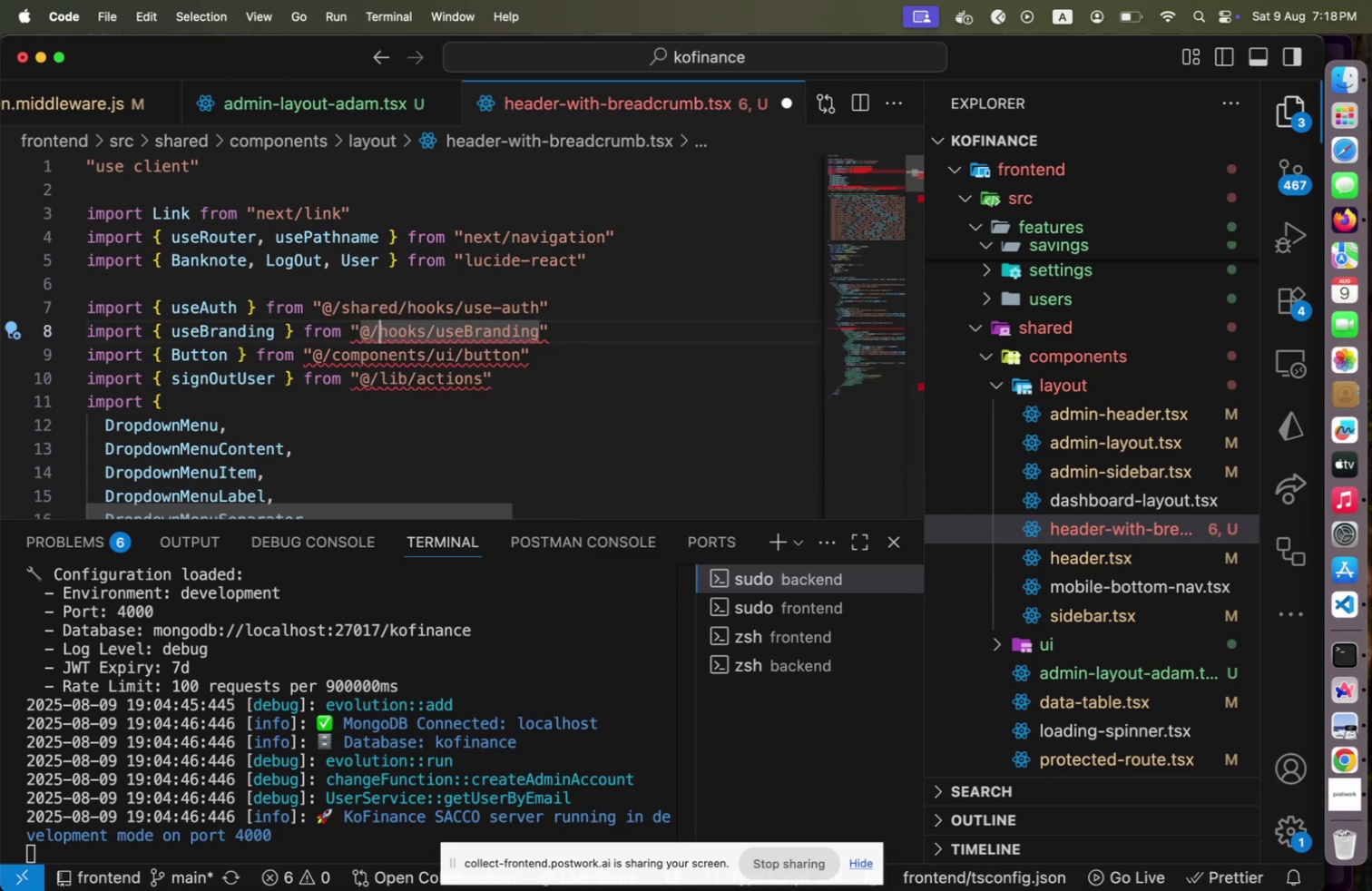 
hold_key(key=ArrowLeft, duration=0.3)
 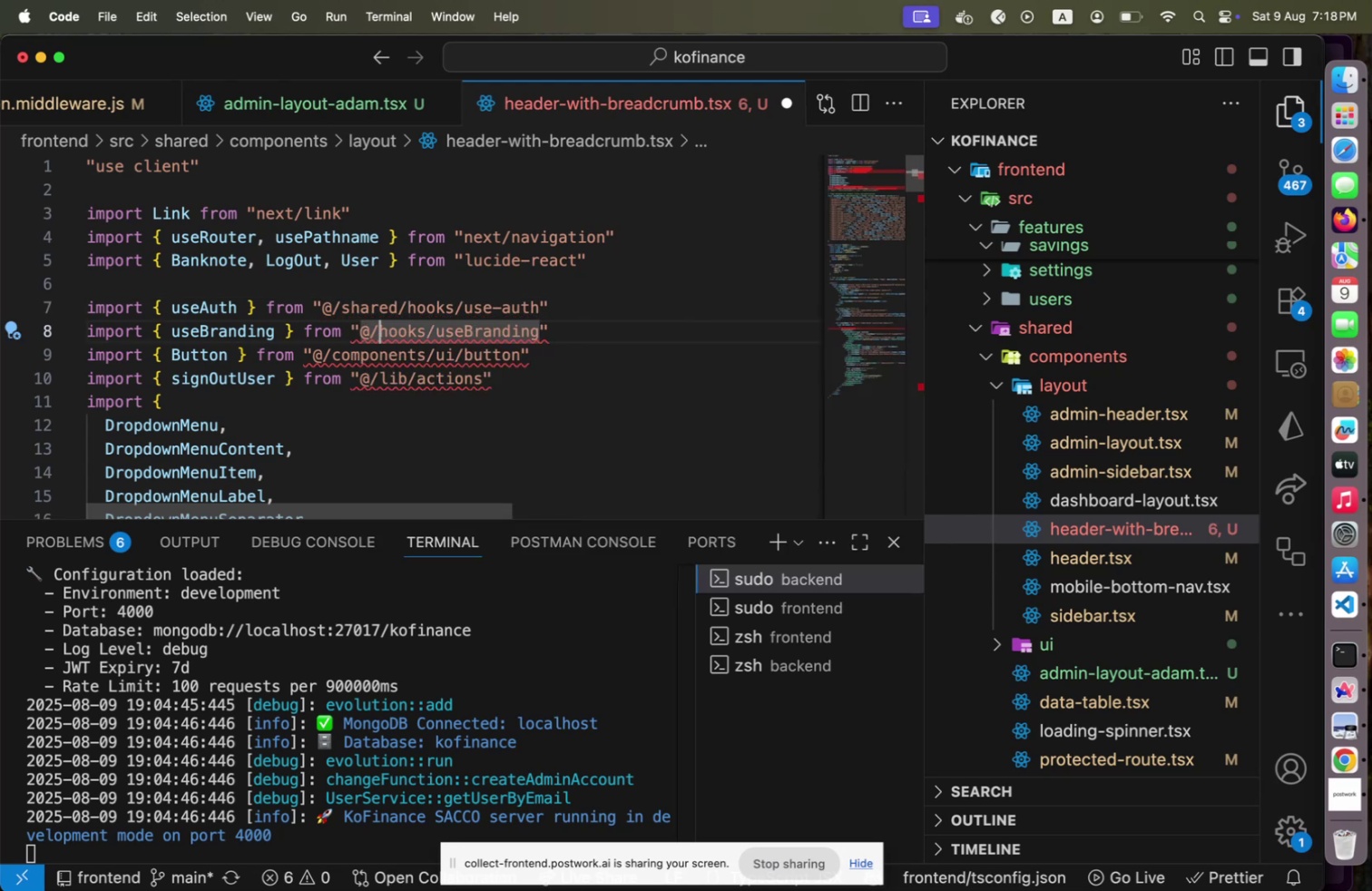 
key(Shift+ArrowLeft)
 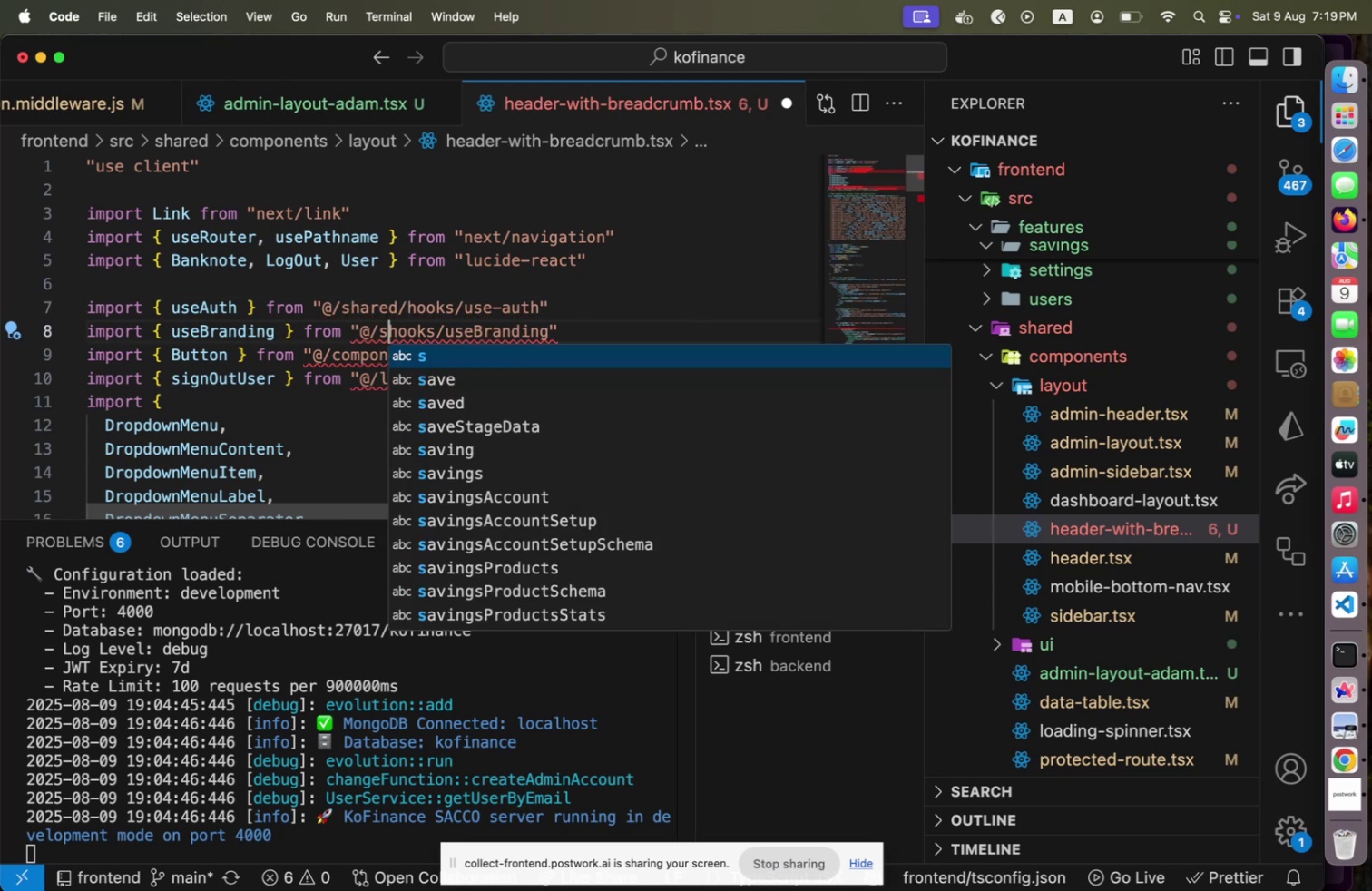 
type(SHAERD?)
 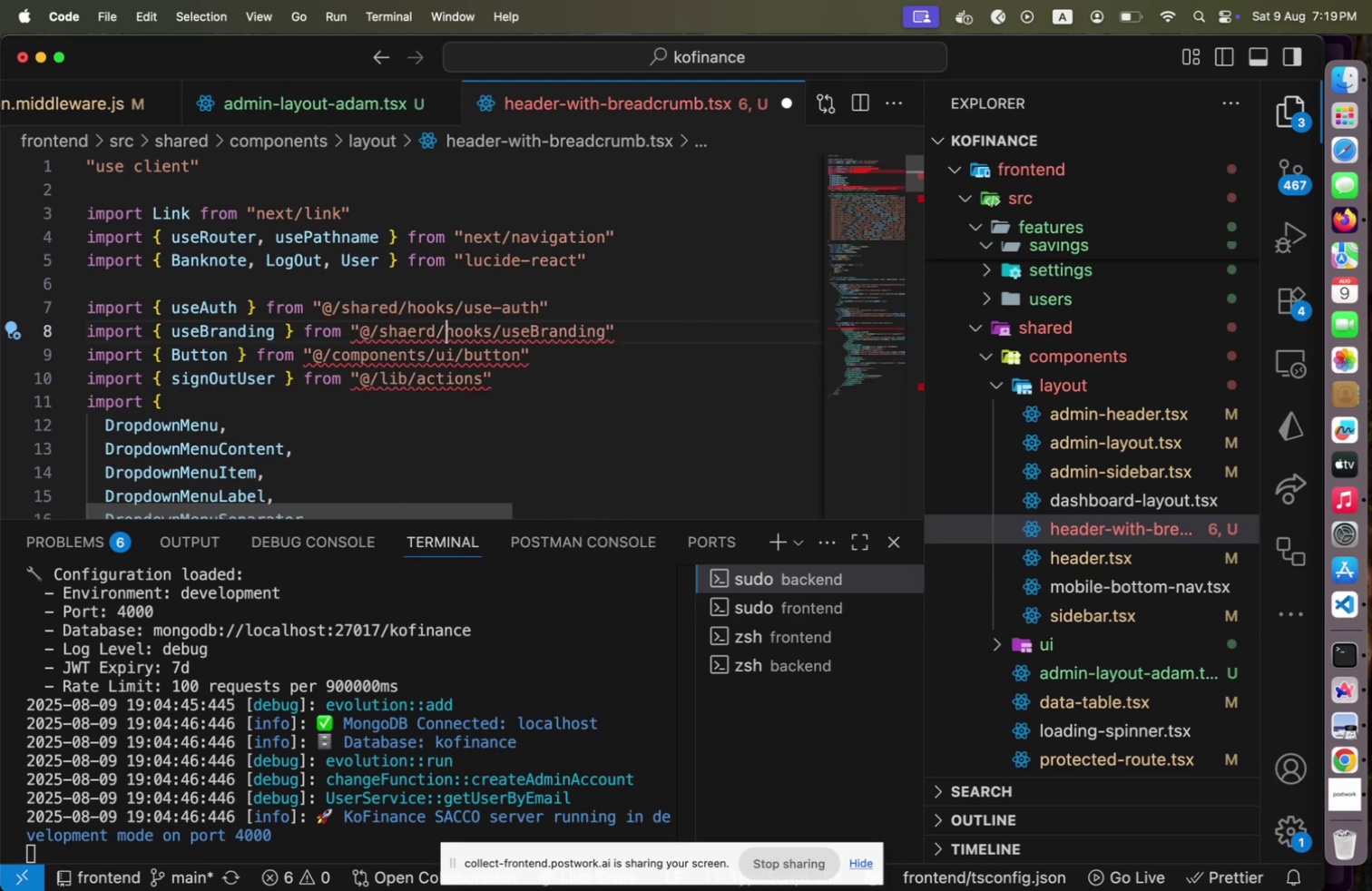 
hold_key(key=ArrowRight, duration=0.97)
 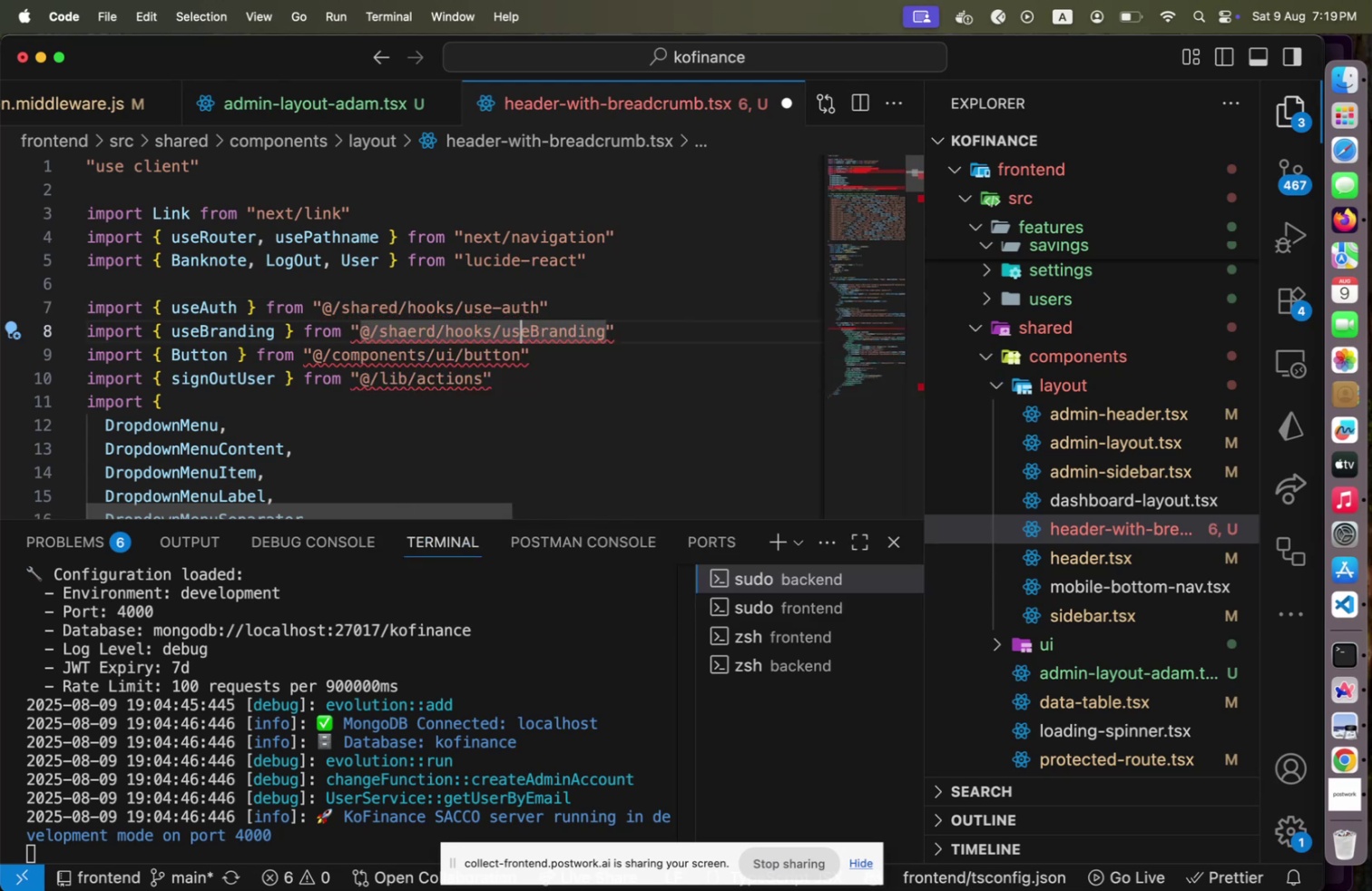 
key(Shift+ArrowRight)
 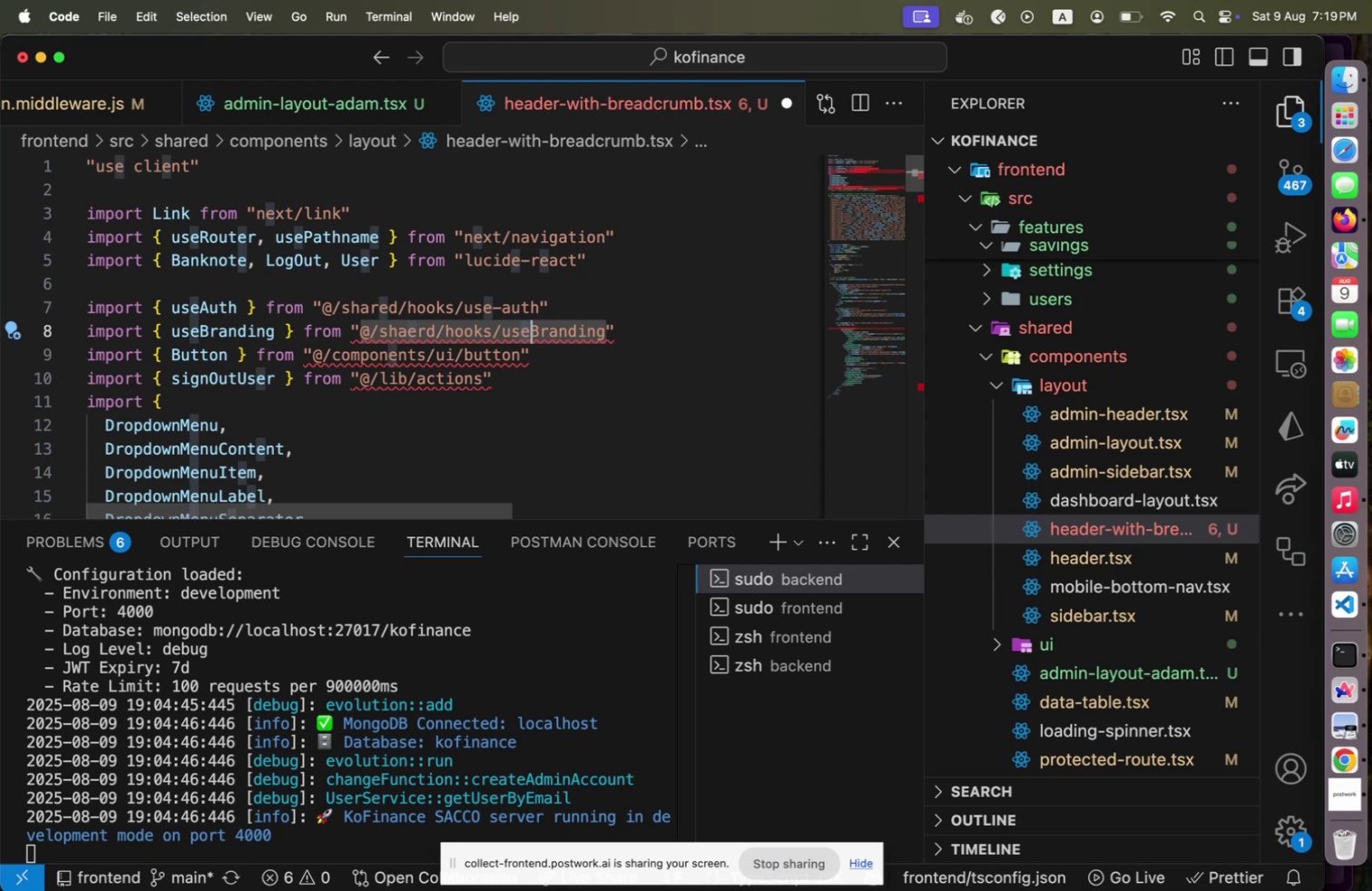 
key(Shift+ArrowRight)
 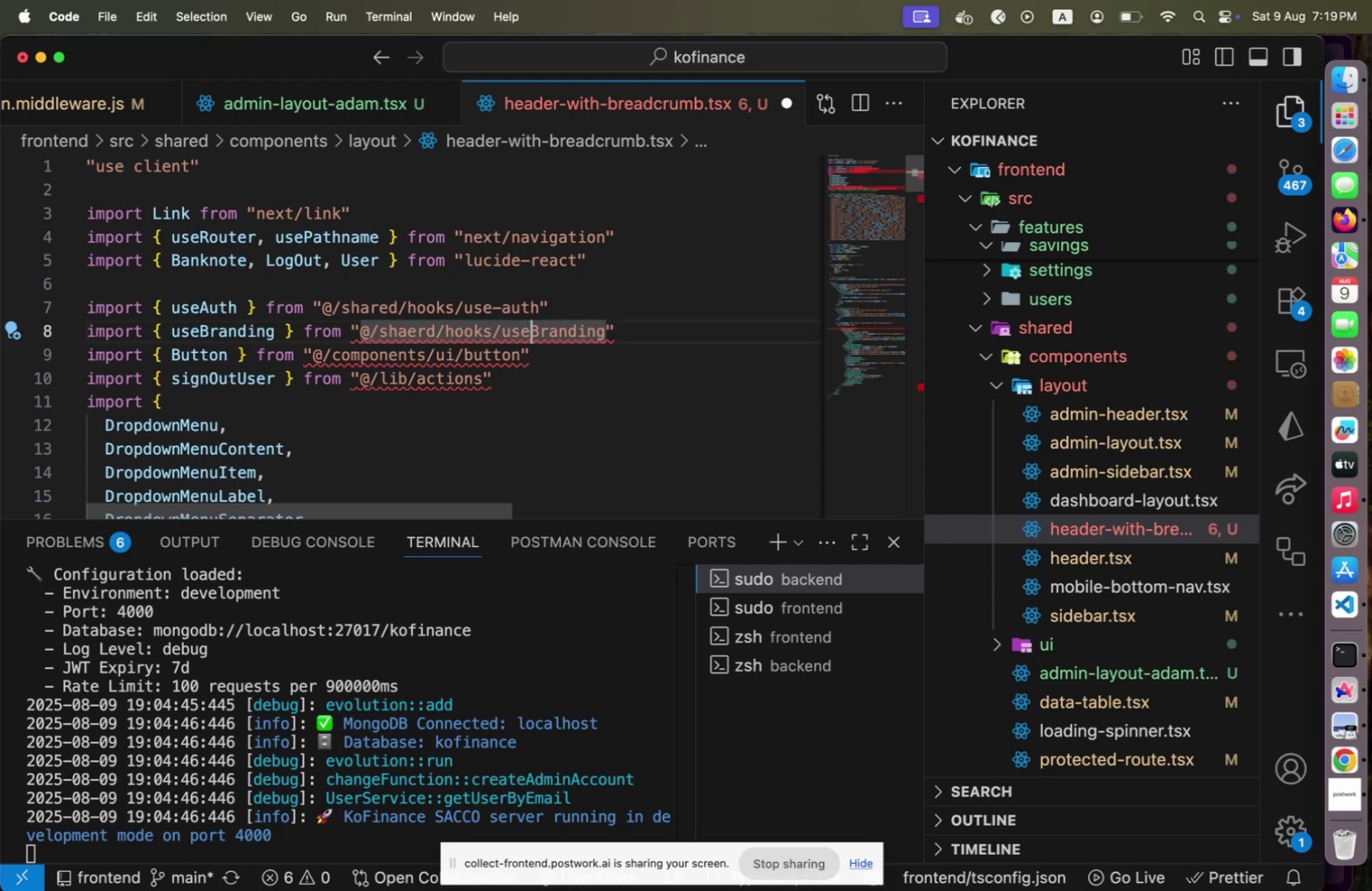 
key(Shift+ArrowRight)
 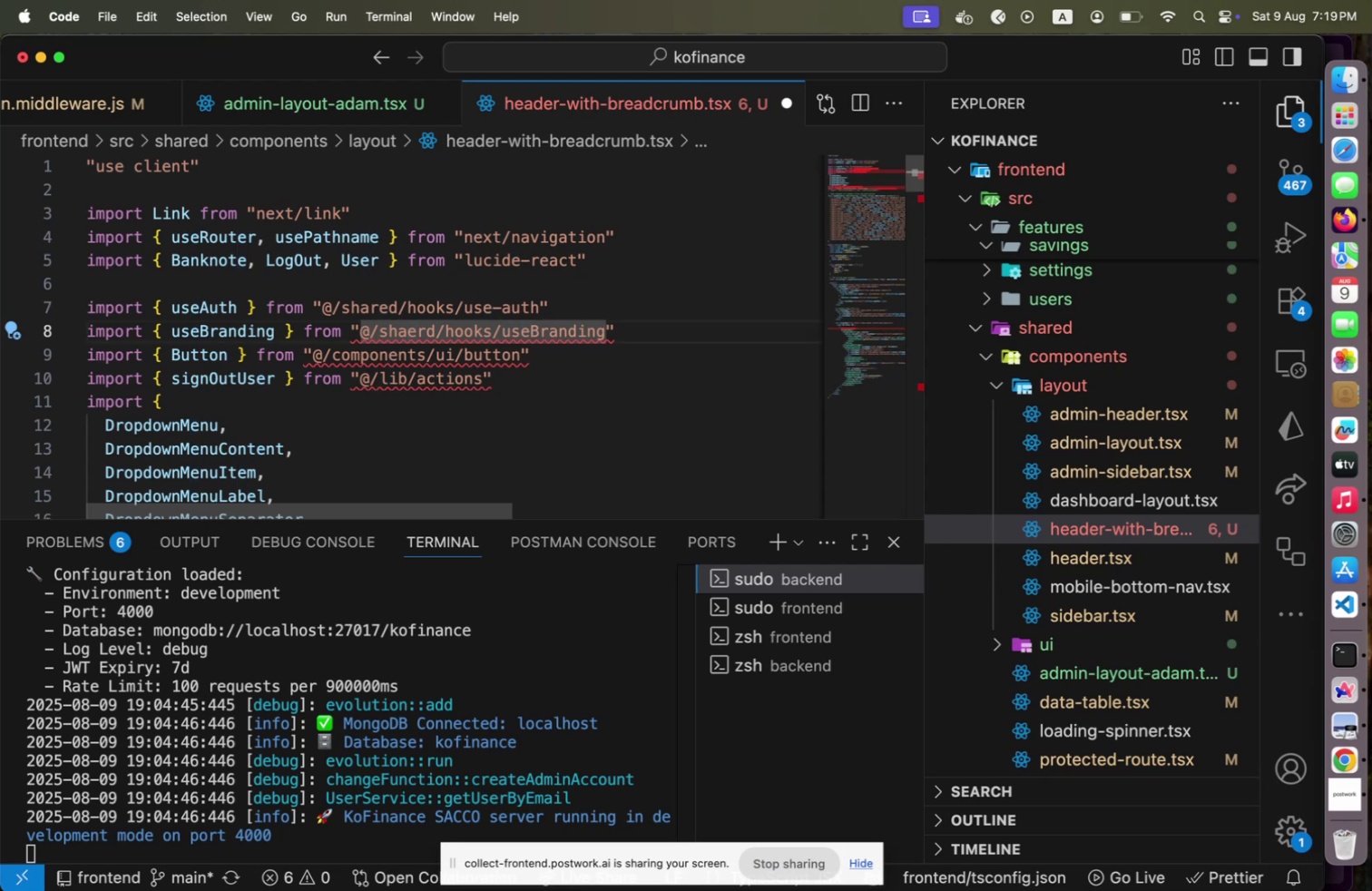 
key(Shift+ArrowRight)
 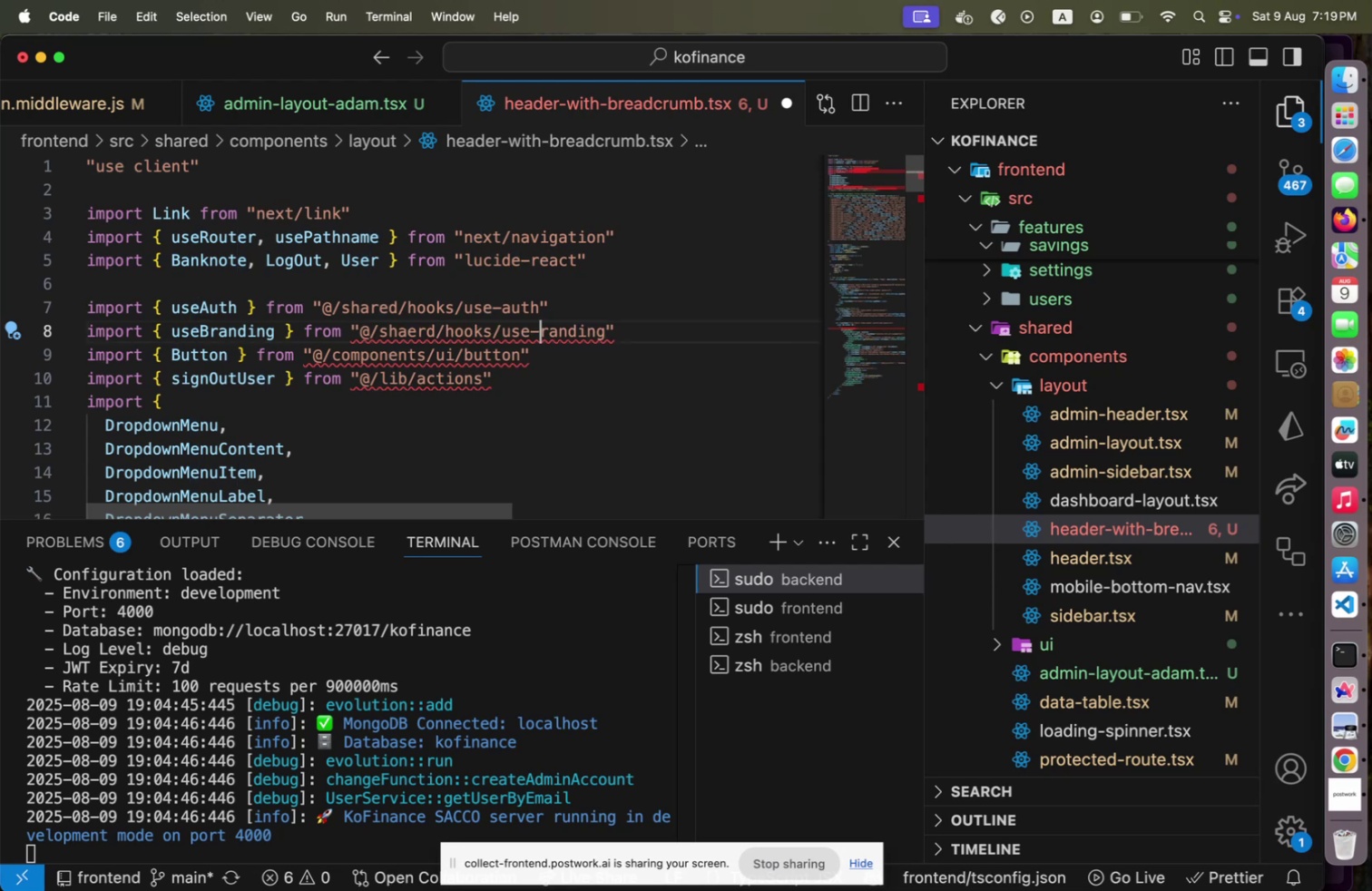 
key(Shift+Minus)
 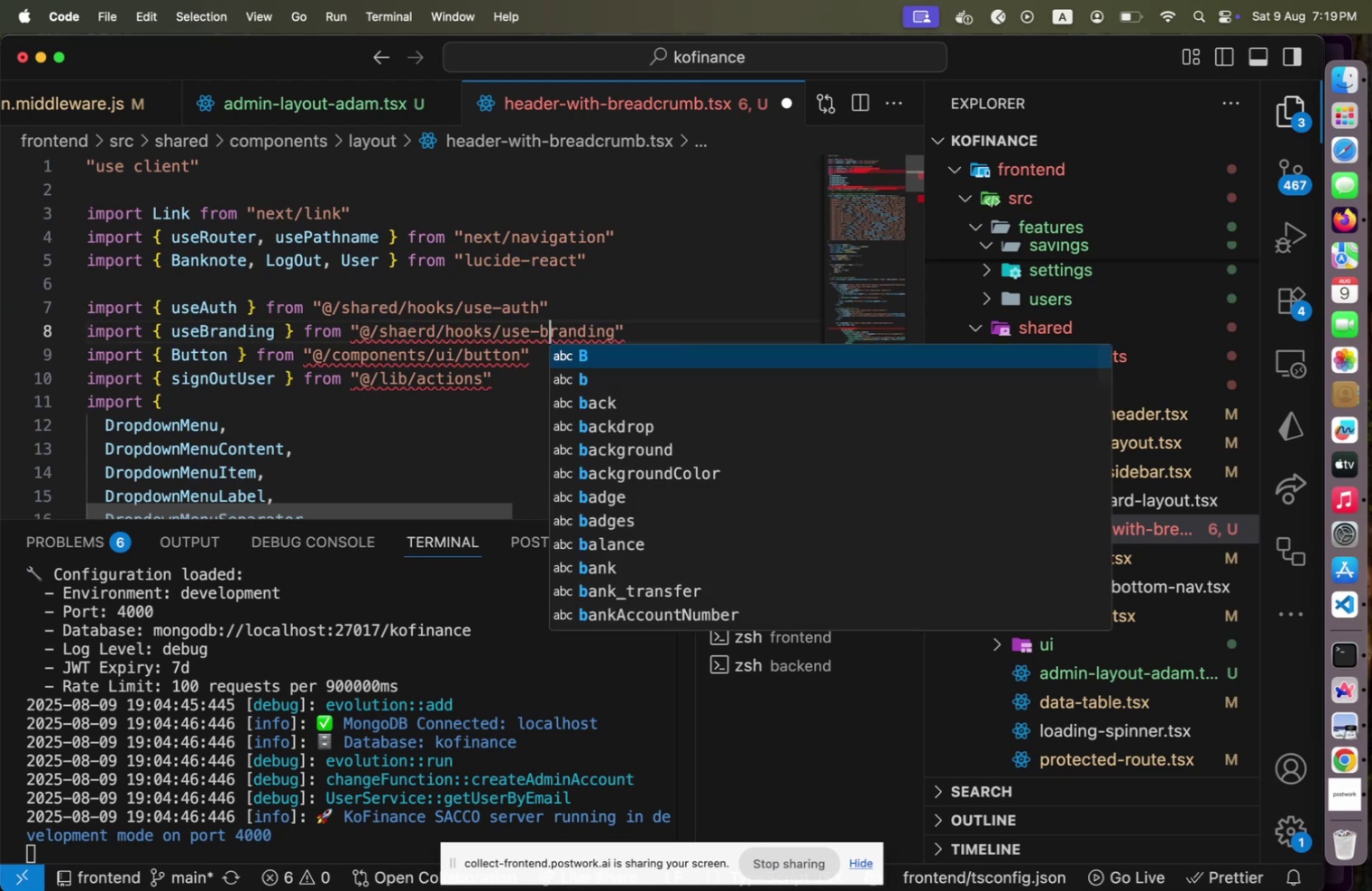 
key(Shift+B)
 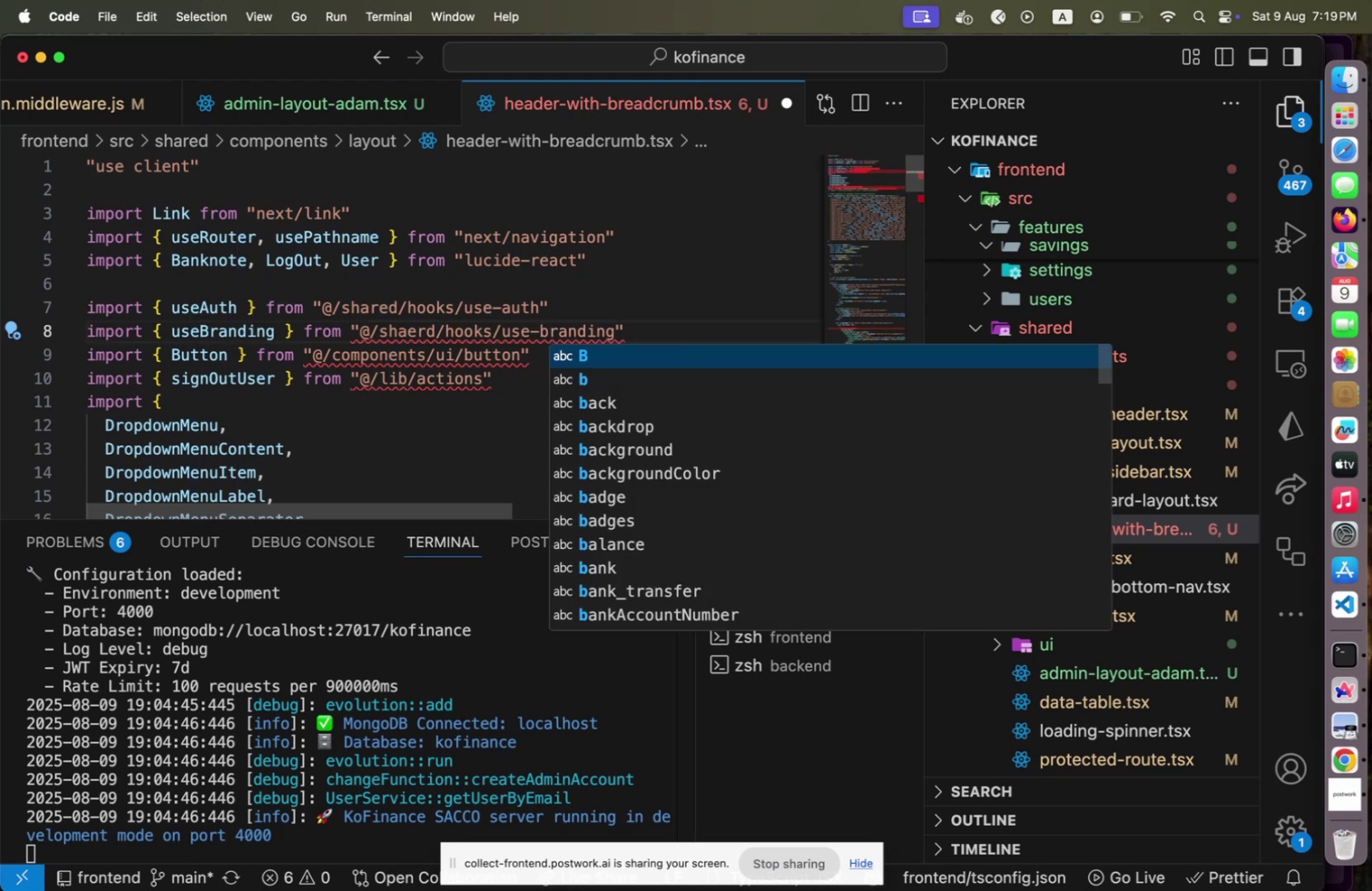 
hold_key(key=ArrowLeft, duration=1.5)
 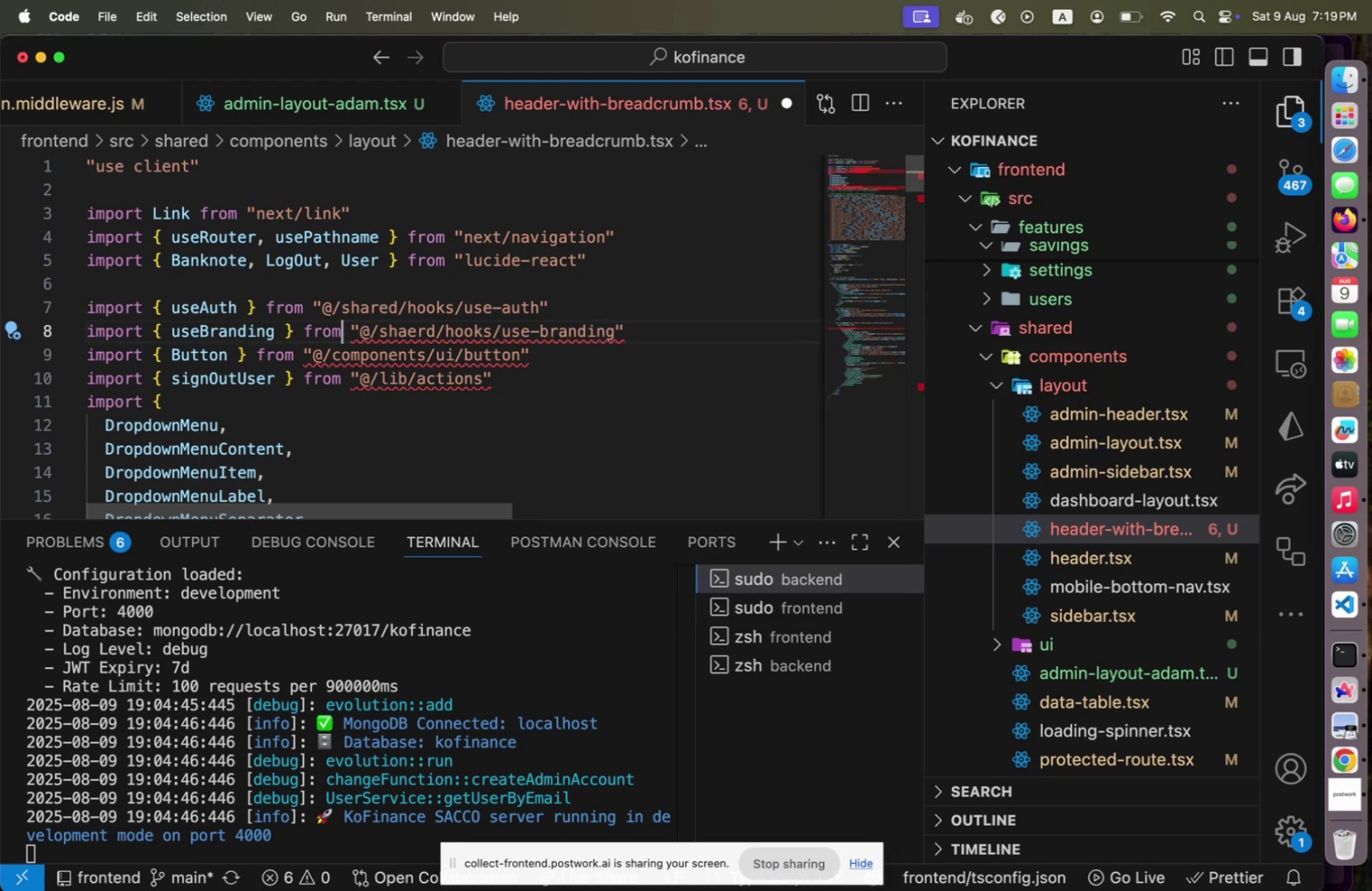 
hold_key(key=ArrowLeft, duration=0.73)
 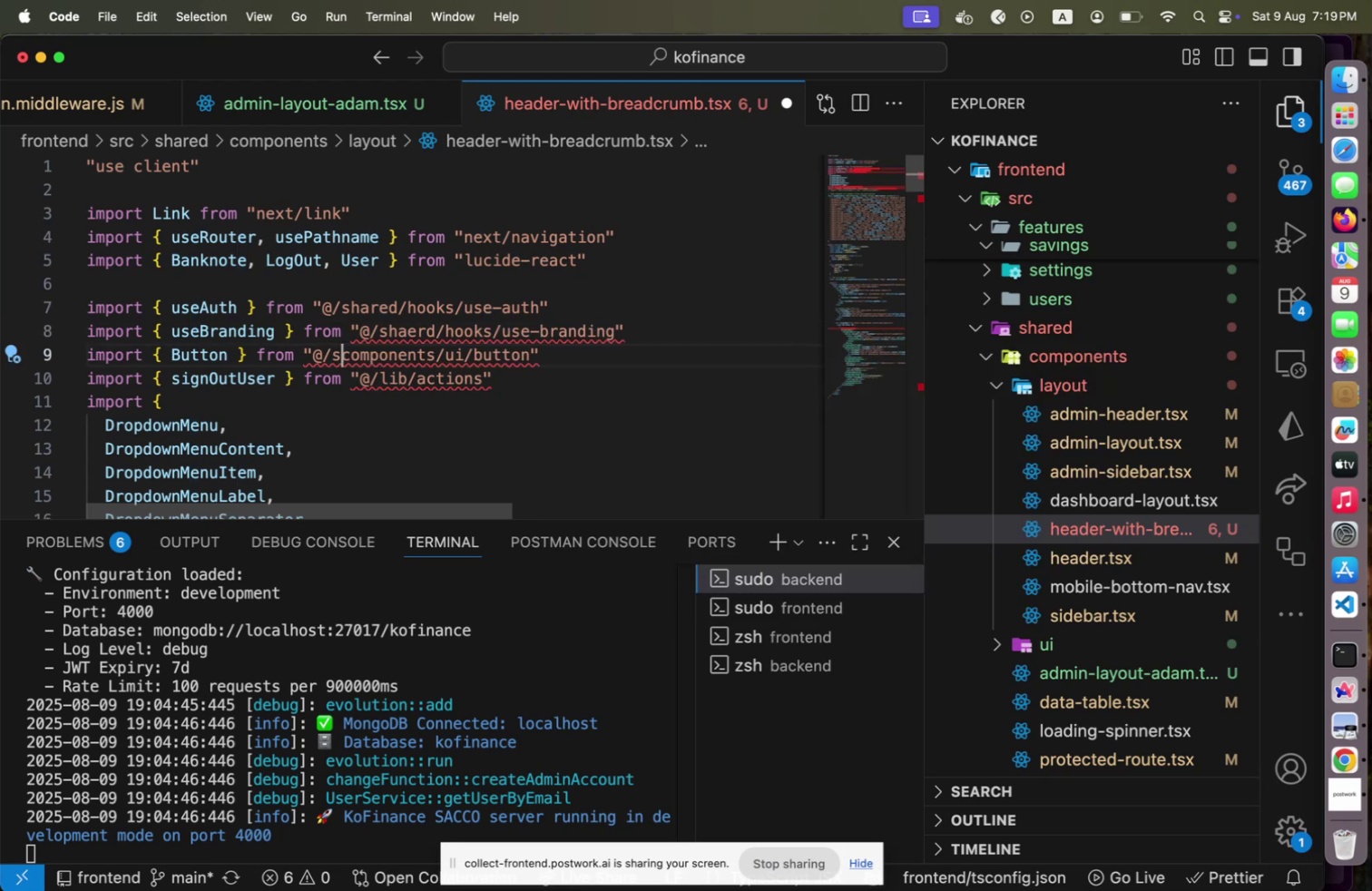 
key(Shift+ArrowDown)
 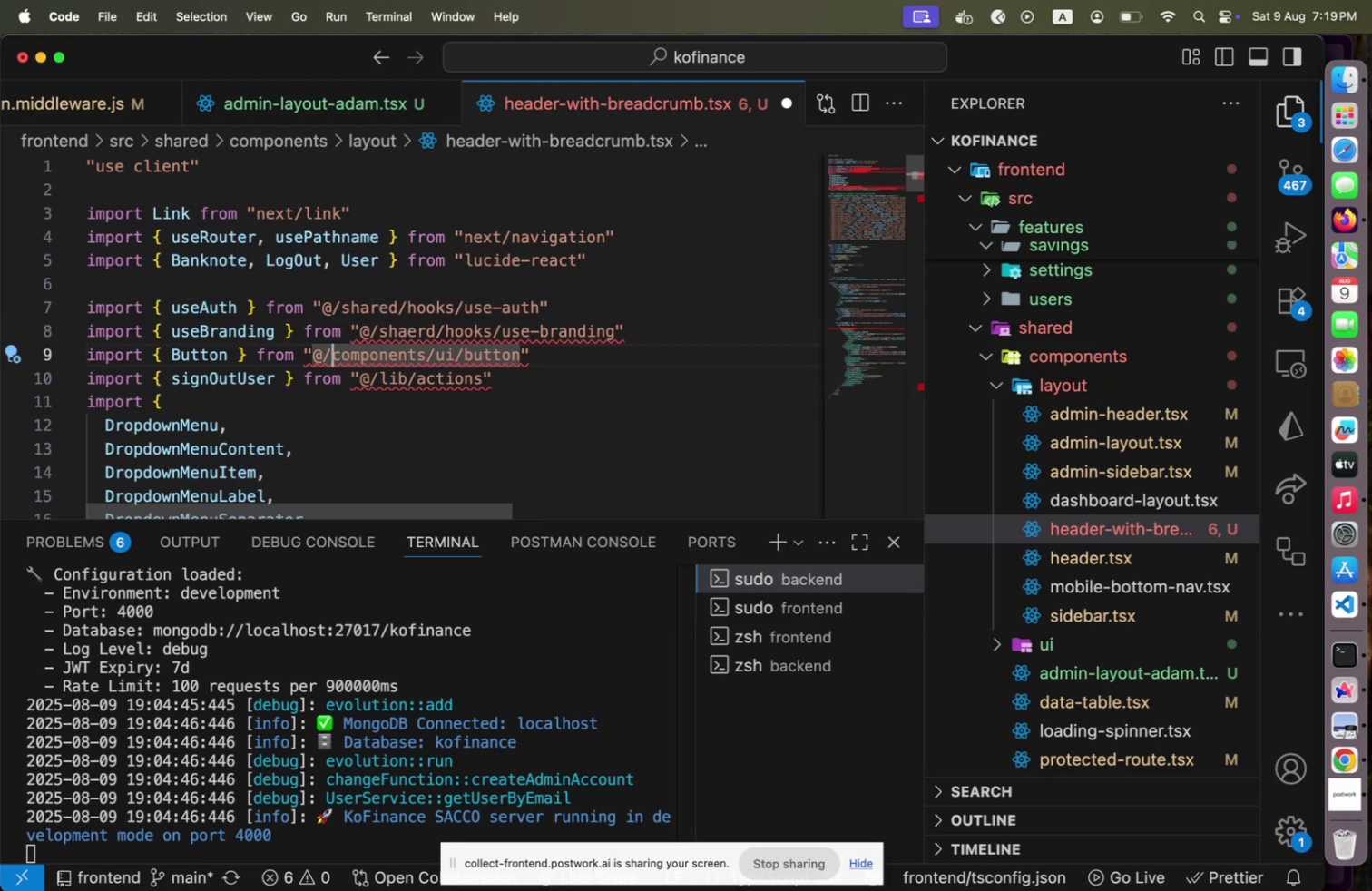 
key(Shift+ArrowLeft)
 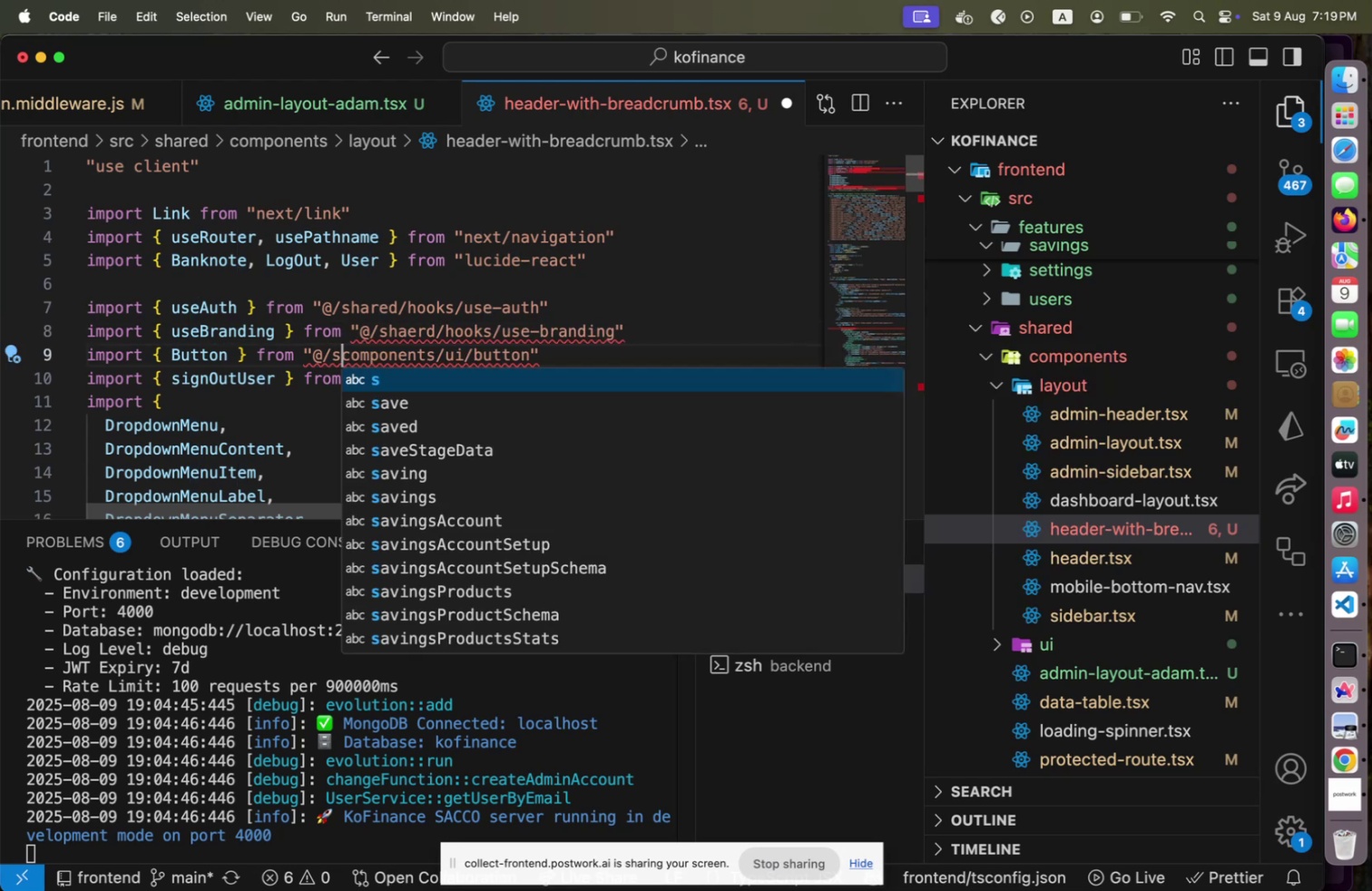 
type(SHARED?)
 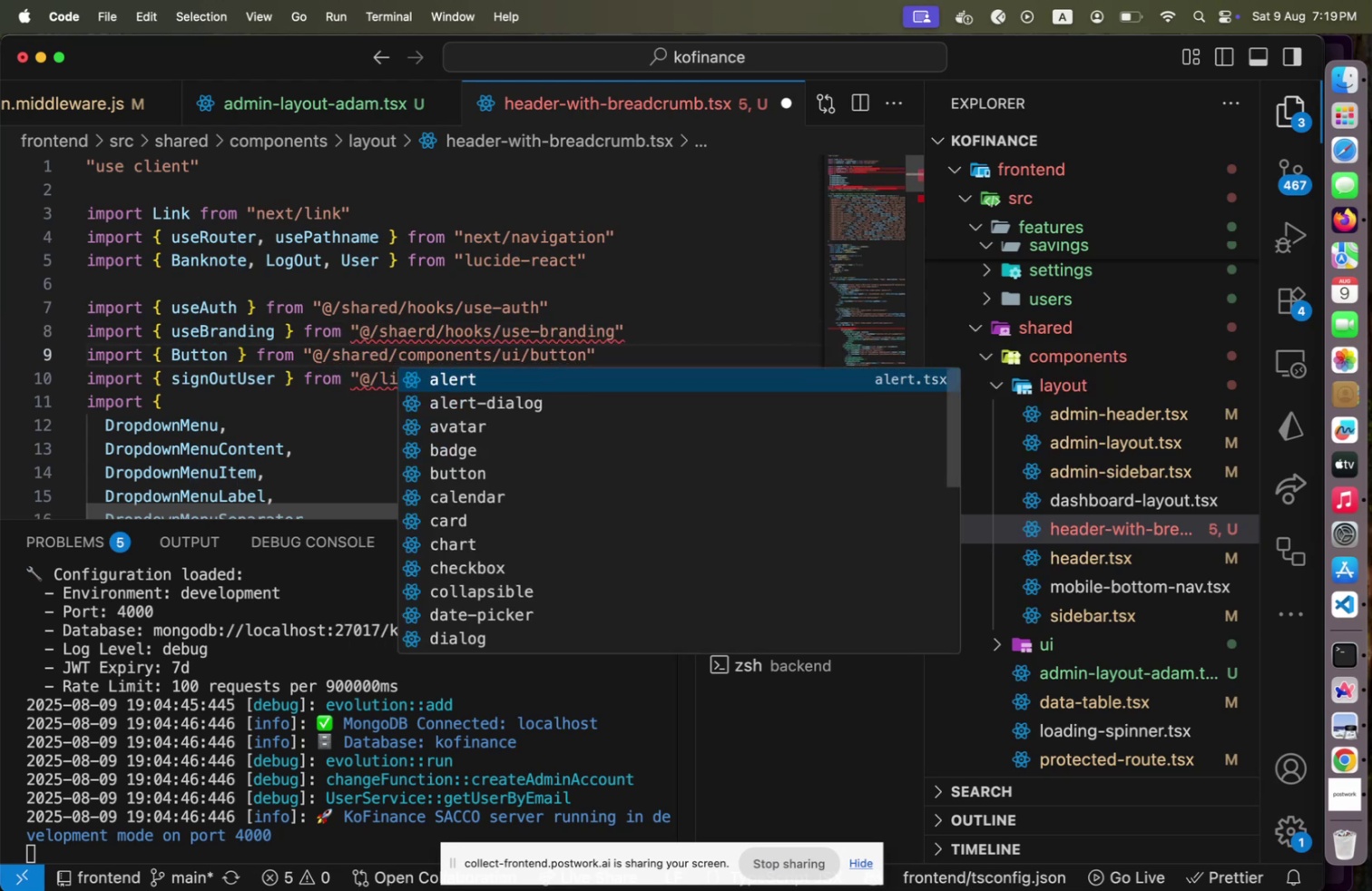 
key(Shift+ArrowRight)
 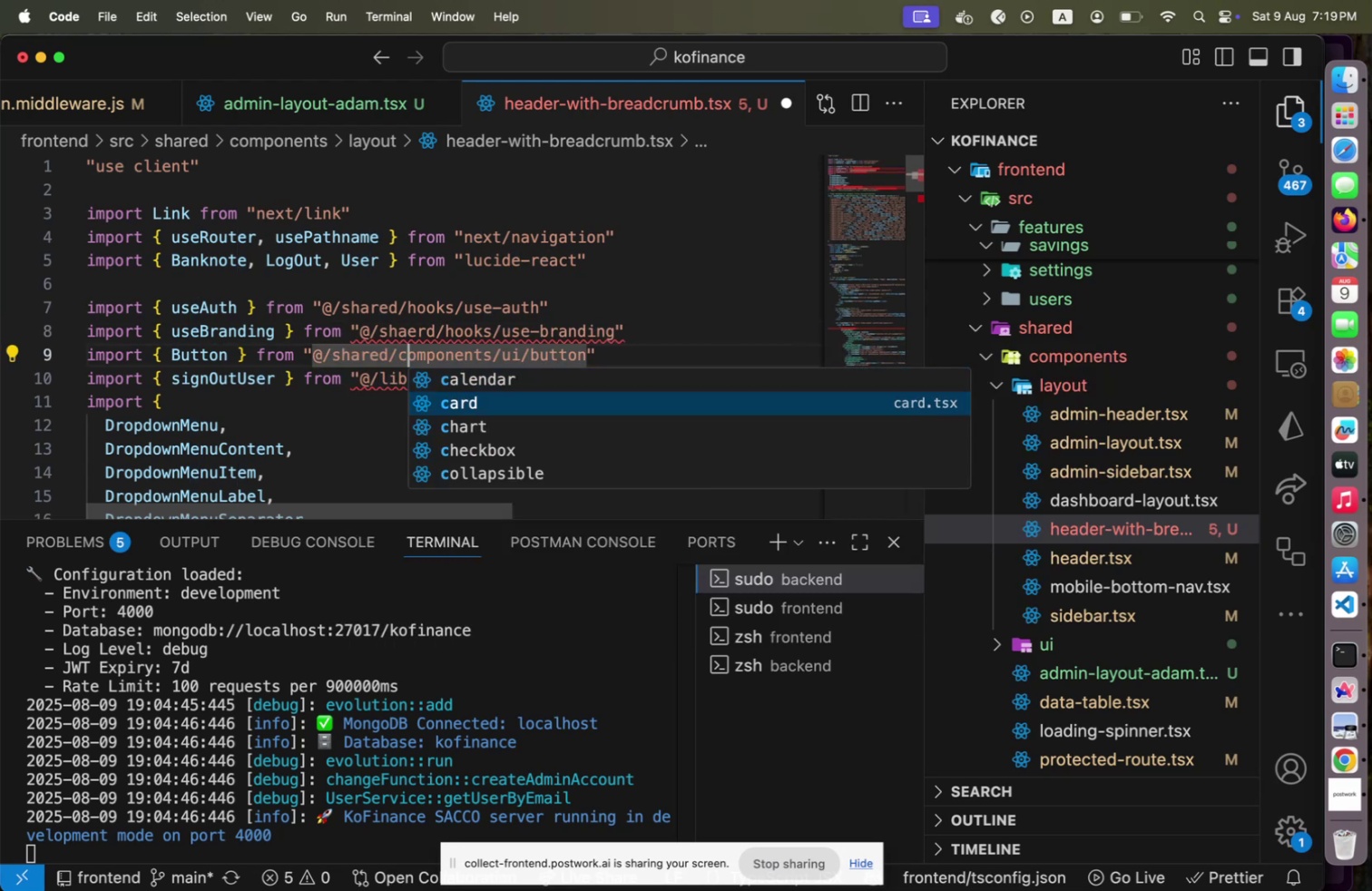 
key(Shift+ArrowDown)
 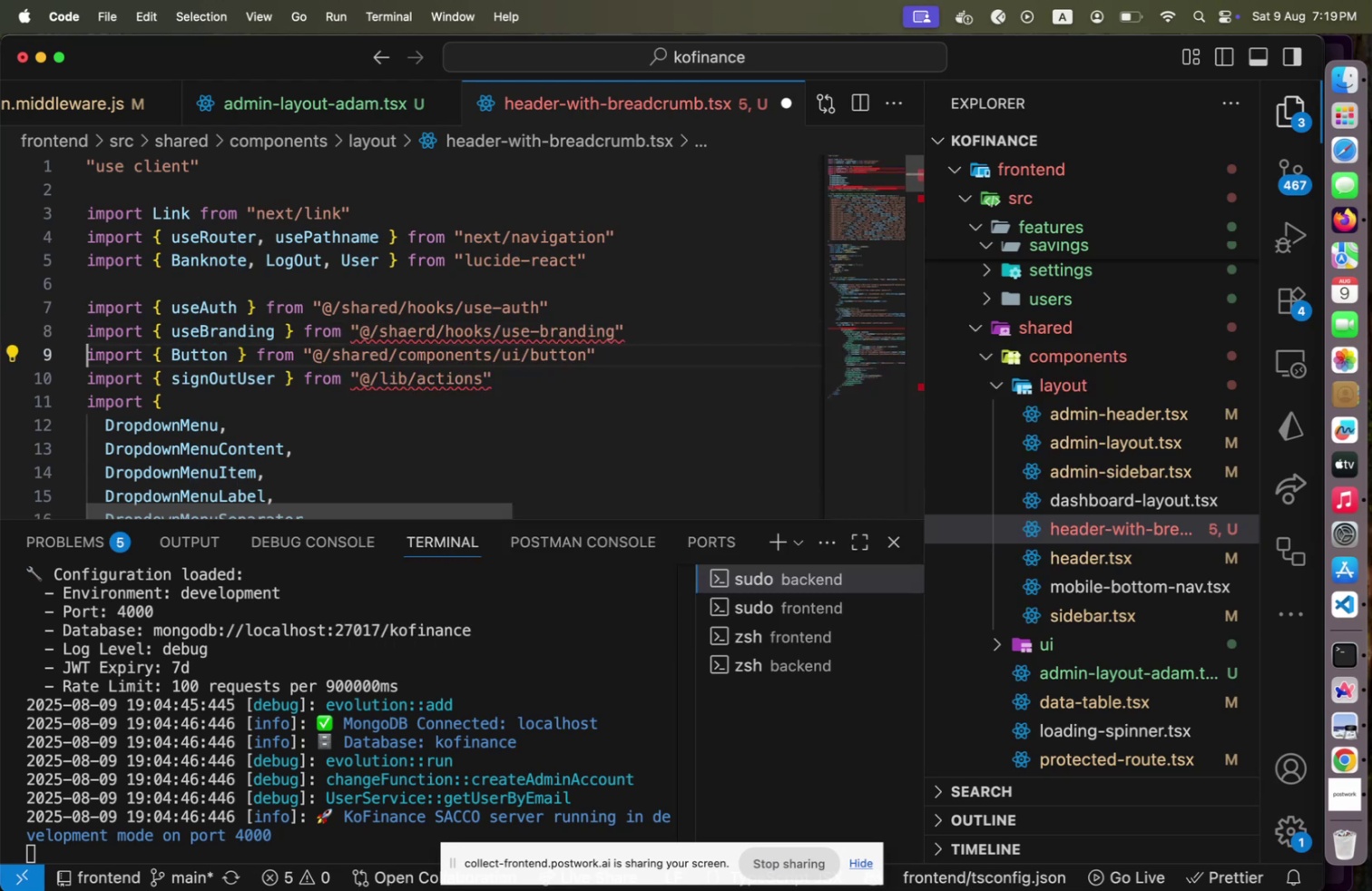 
key(Shift+Home)
 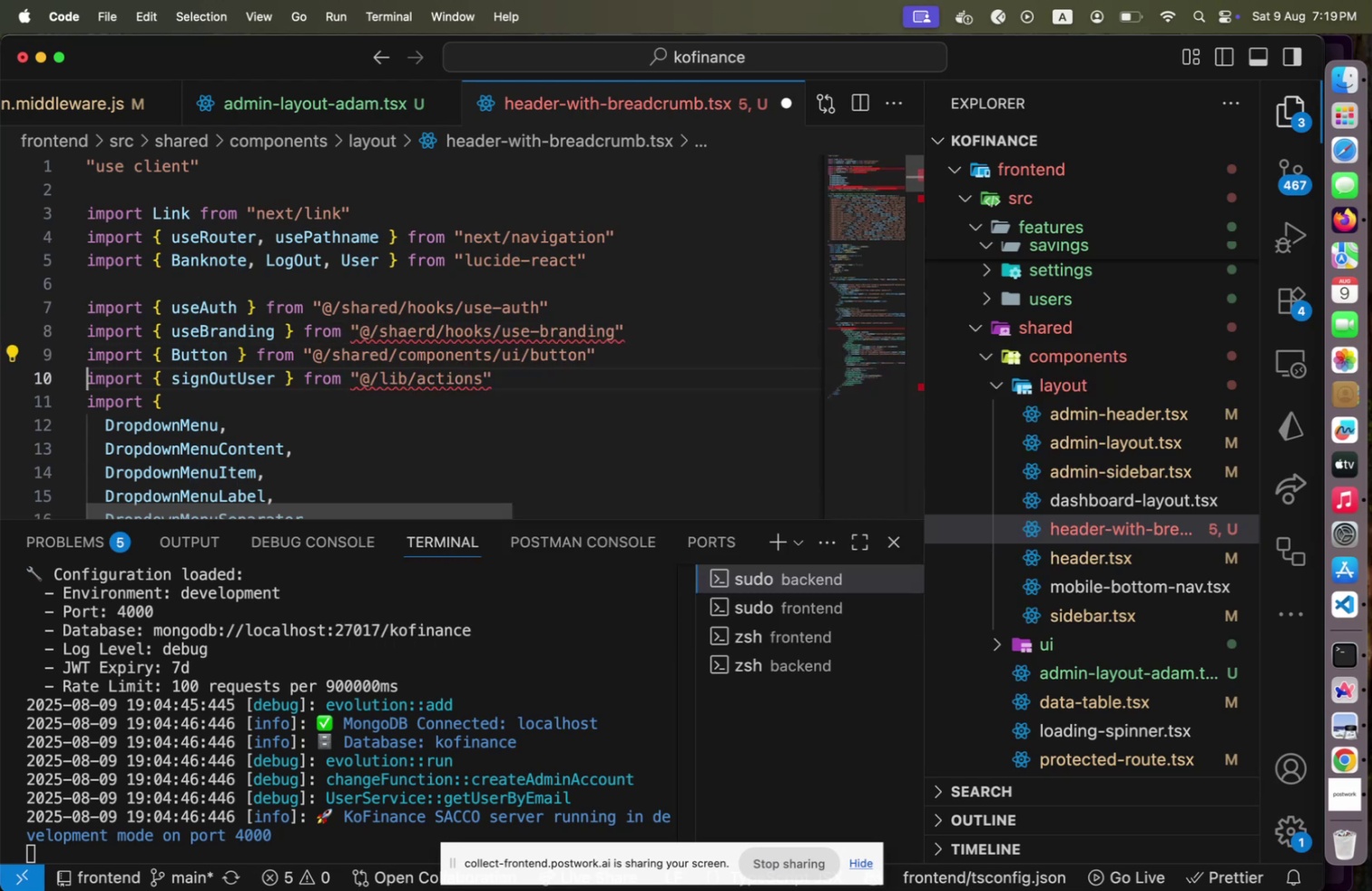 
key(Shift+ArrowDown)
 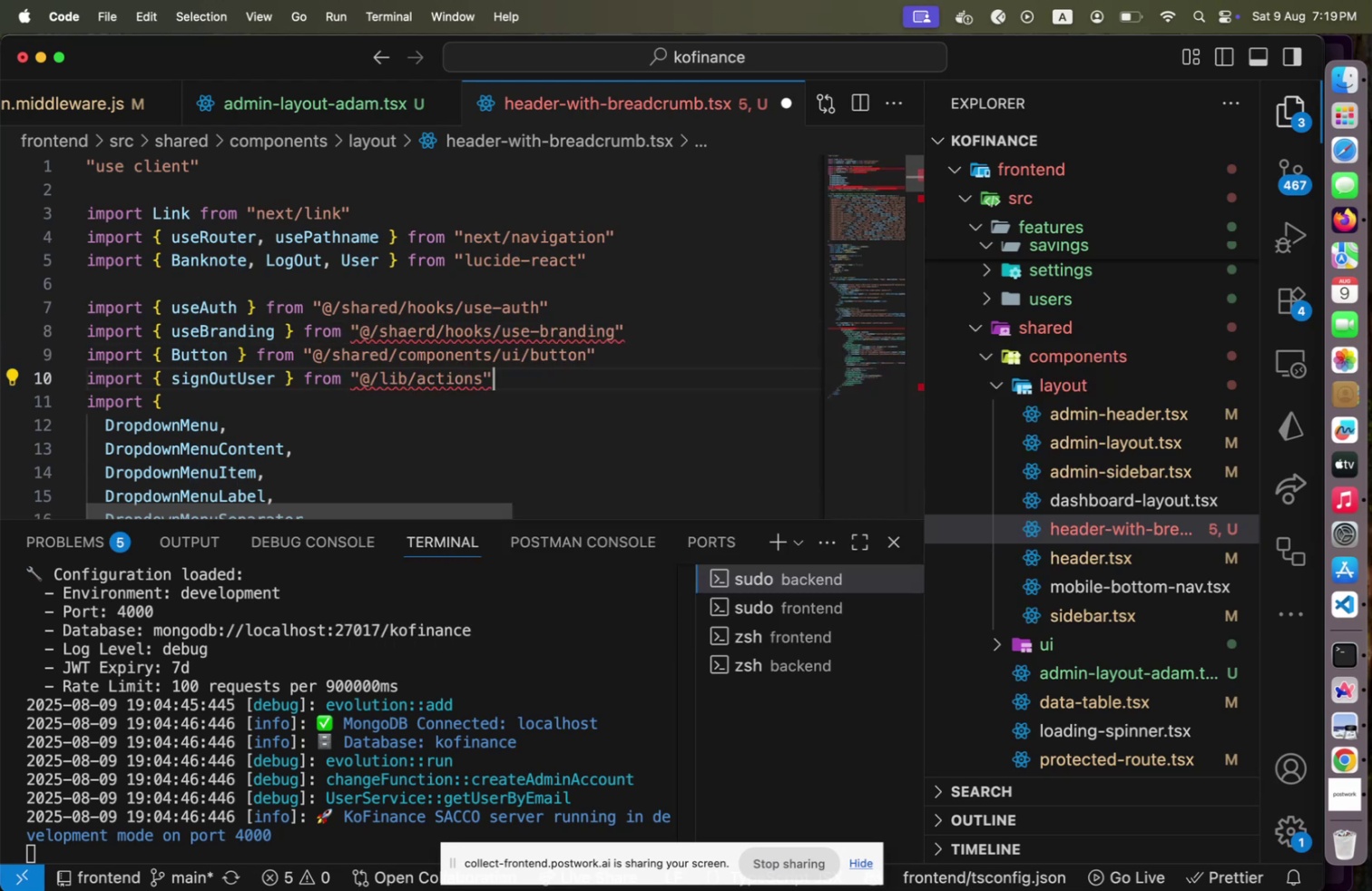 
key(Shift+End)
 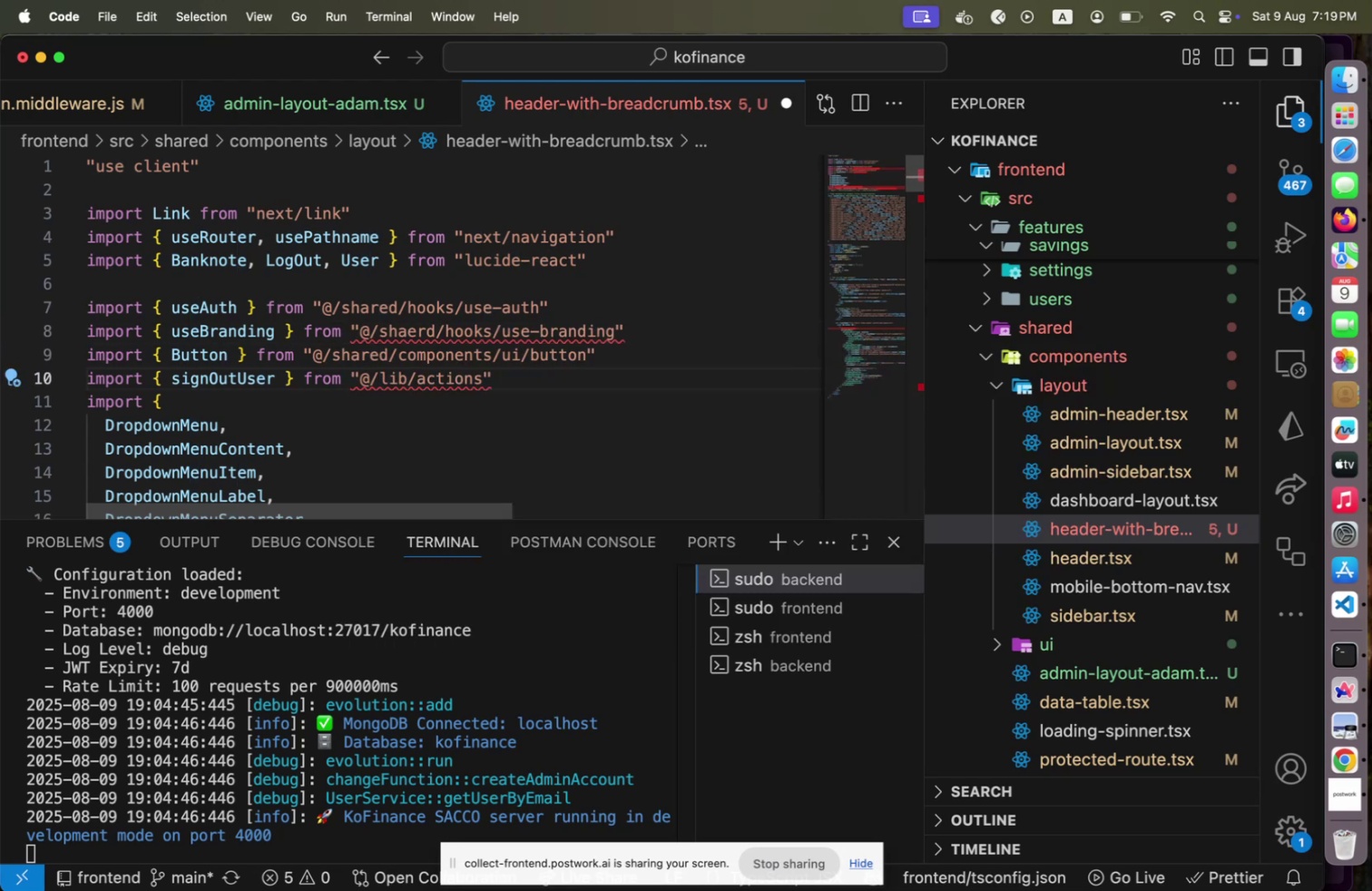 
key(Meta+Shift+CommandLeft)
 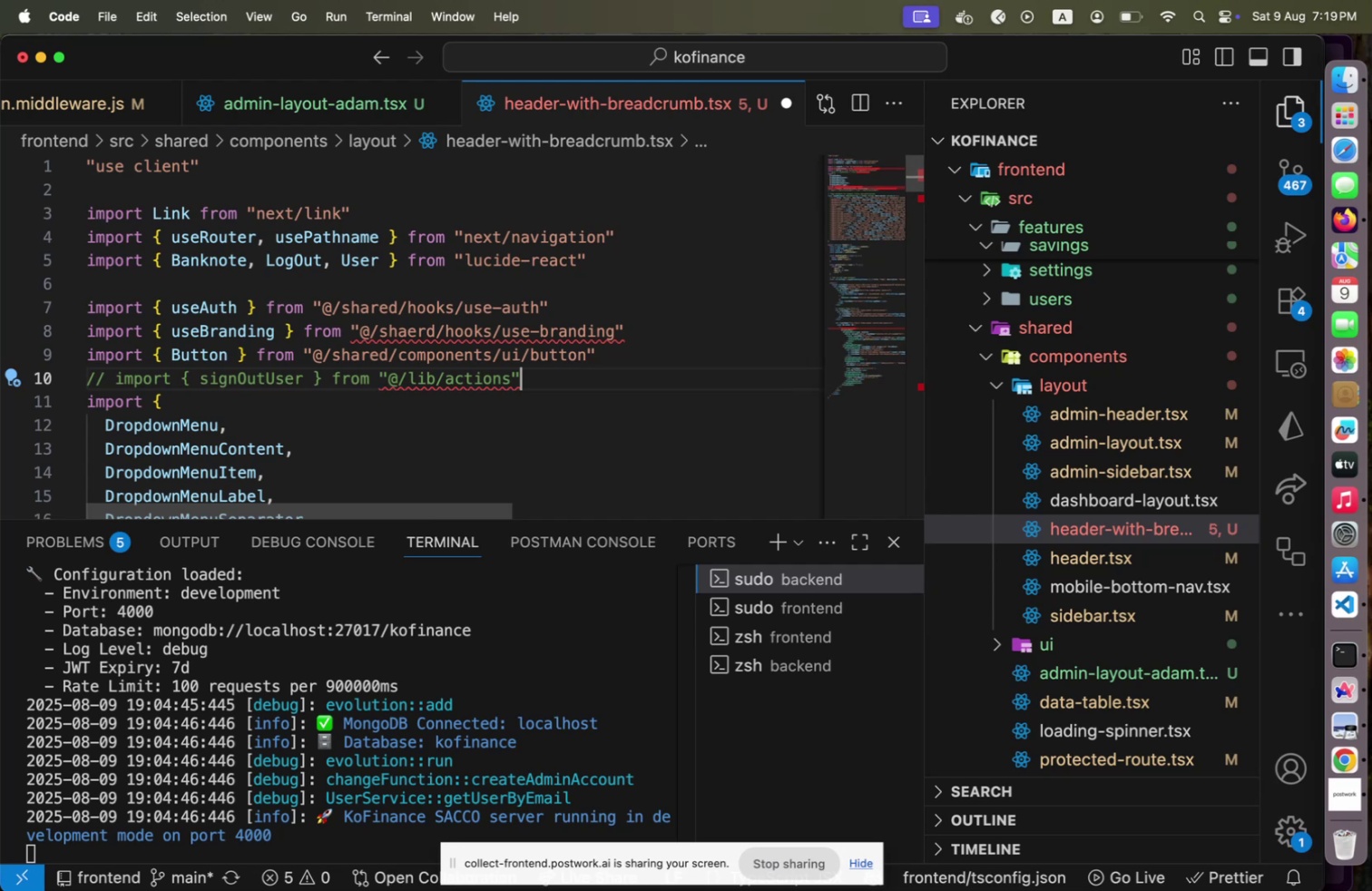 
key(Meta+Shift+Slash)
 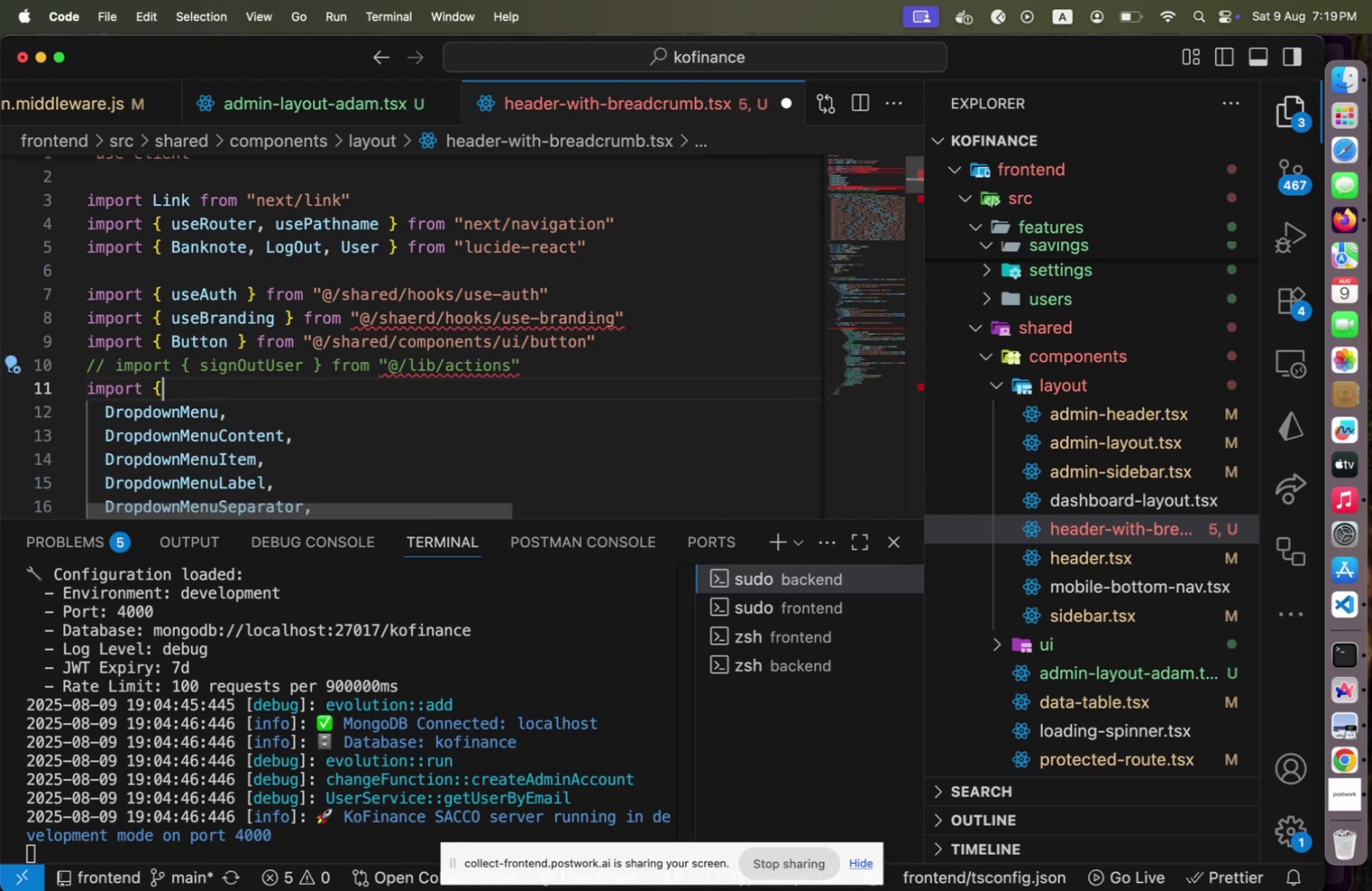 
hold_key(key=ArrowDown, duration=0.98)
 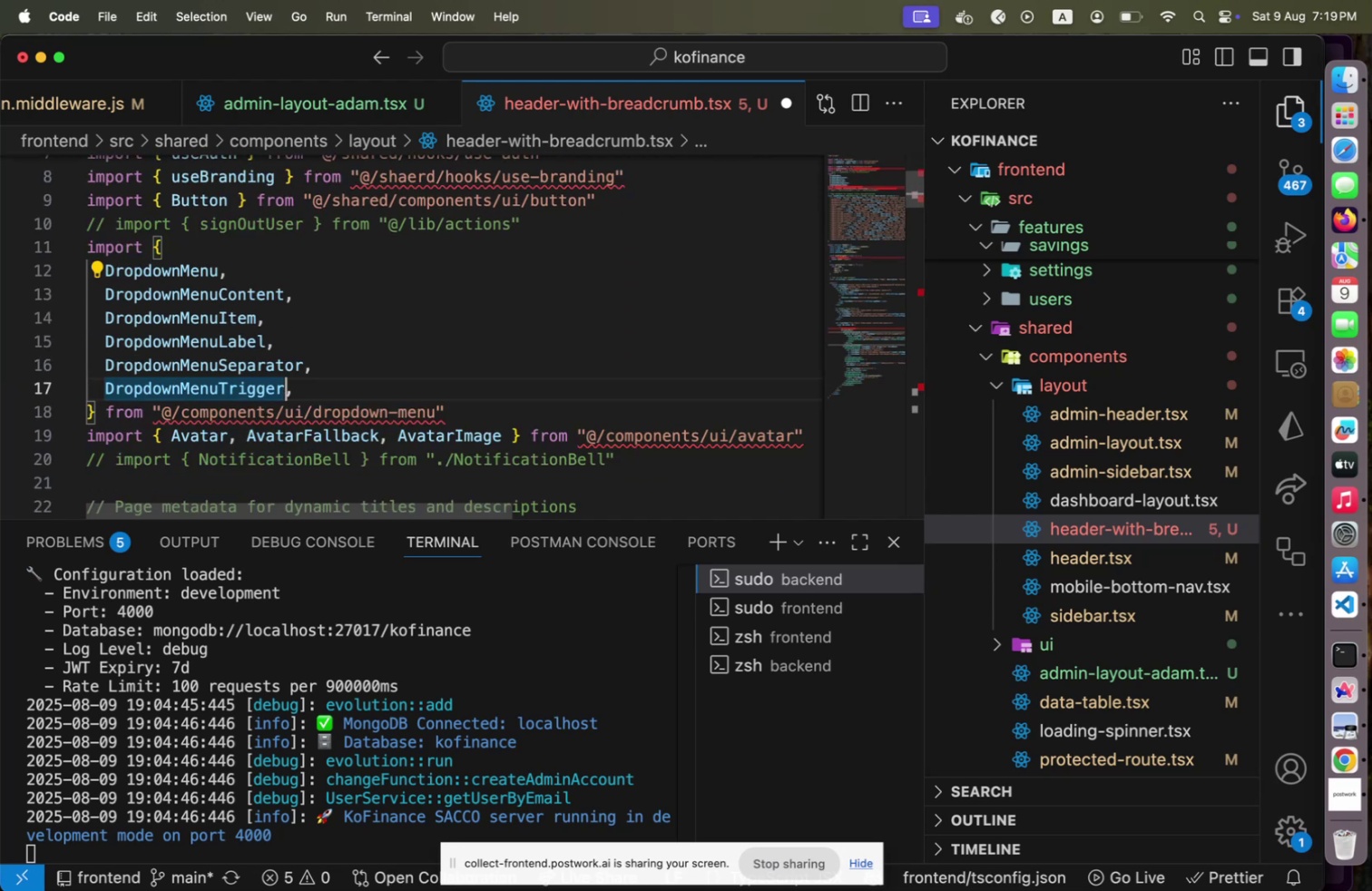 
hold_key(key=ArrowLeft, duration=1.29)
 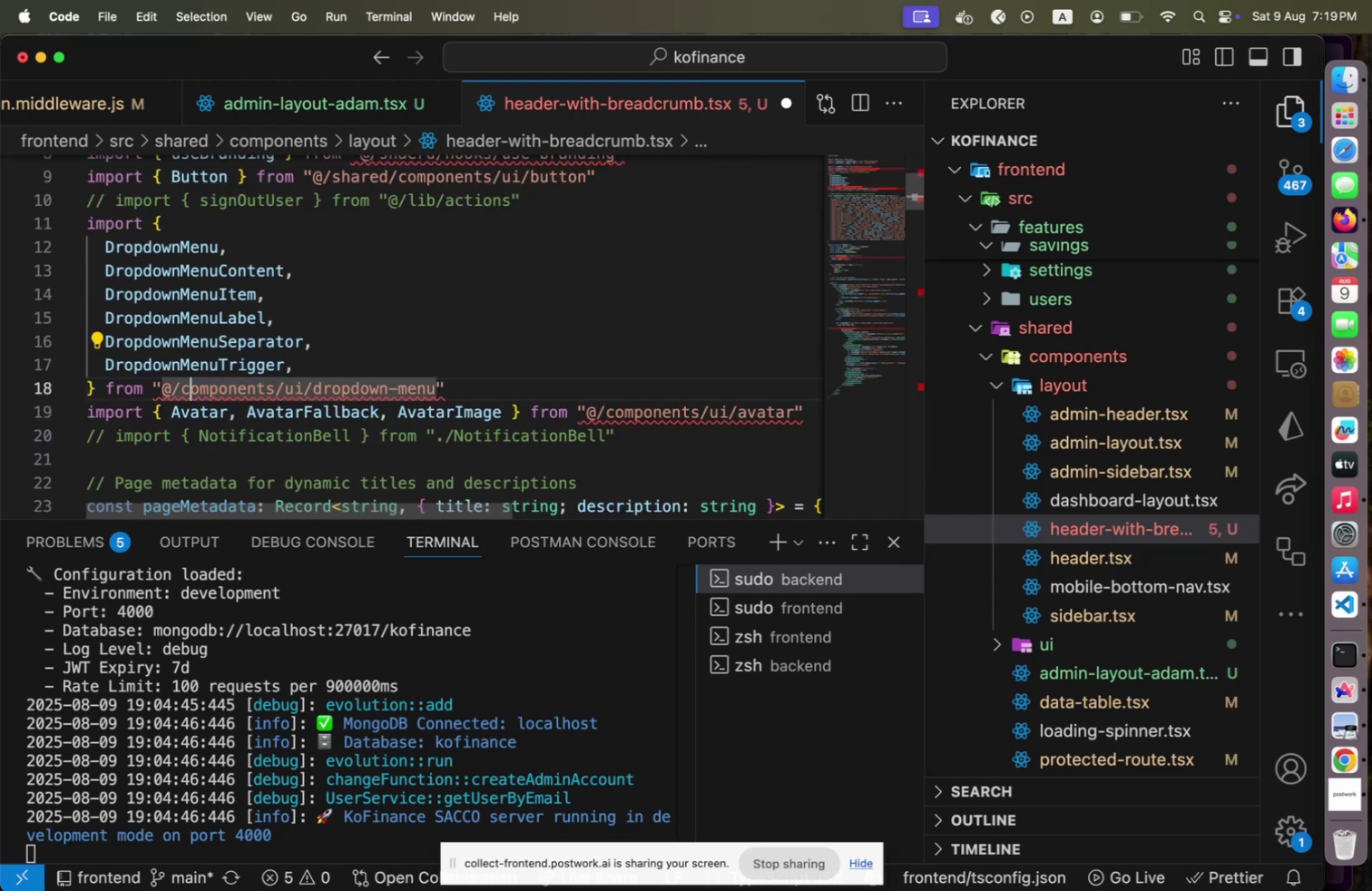 
key(Shift+ArrowDown)
 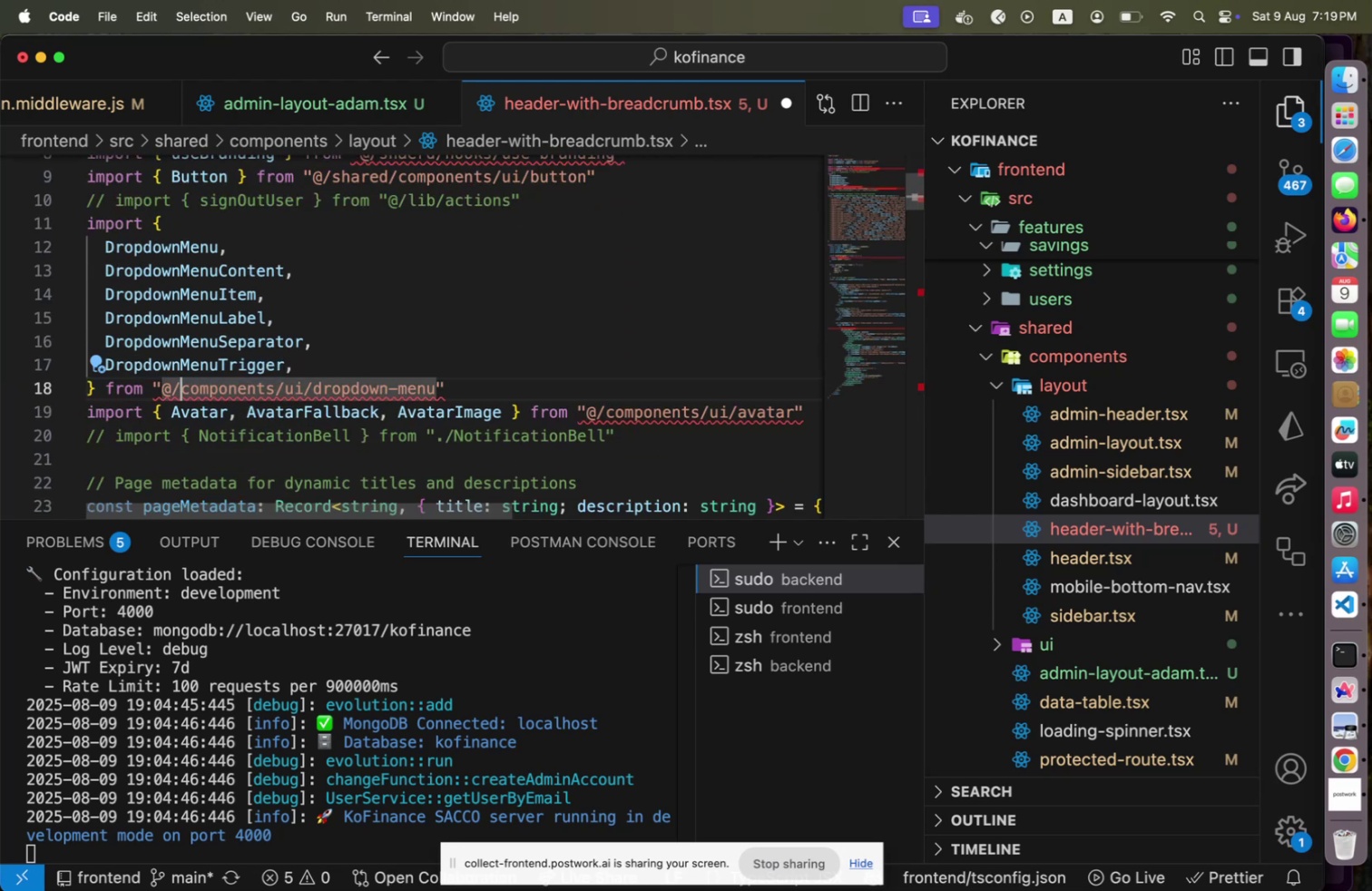 
key(Shift+ArrowLeft)
 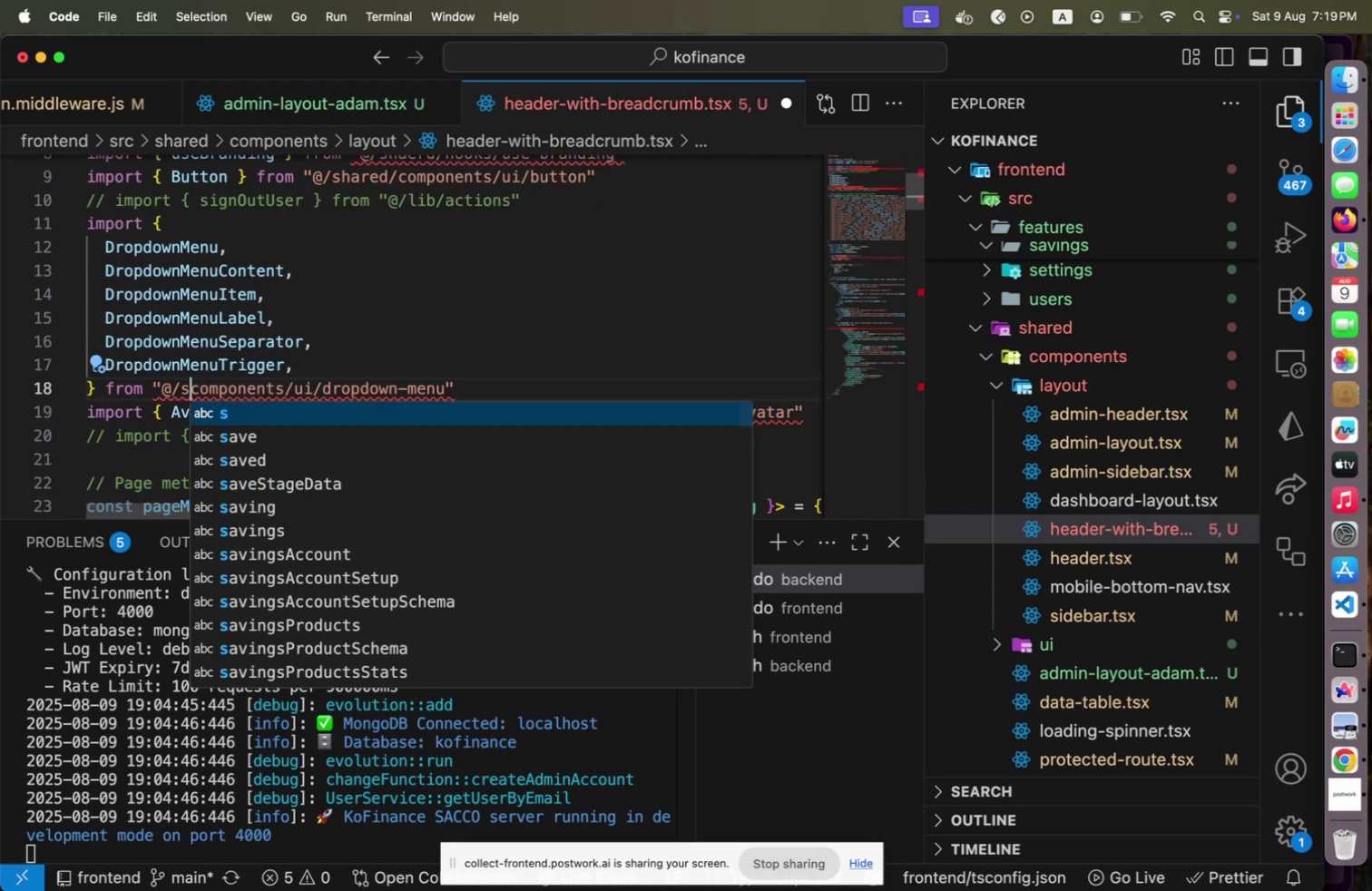 
type(SHARED?[End])
 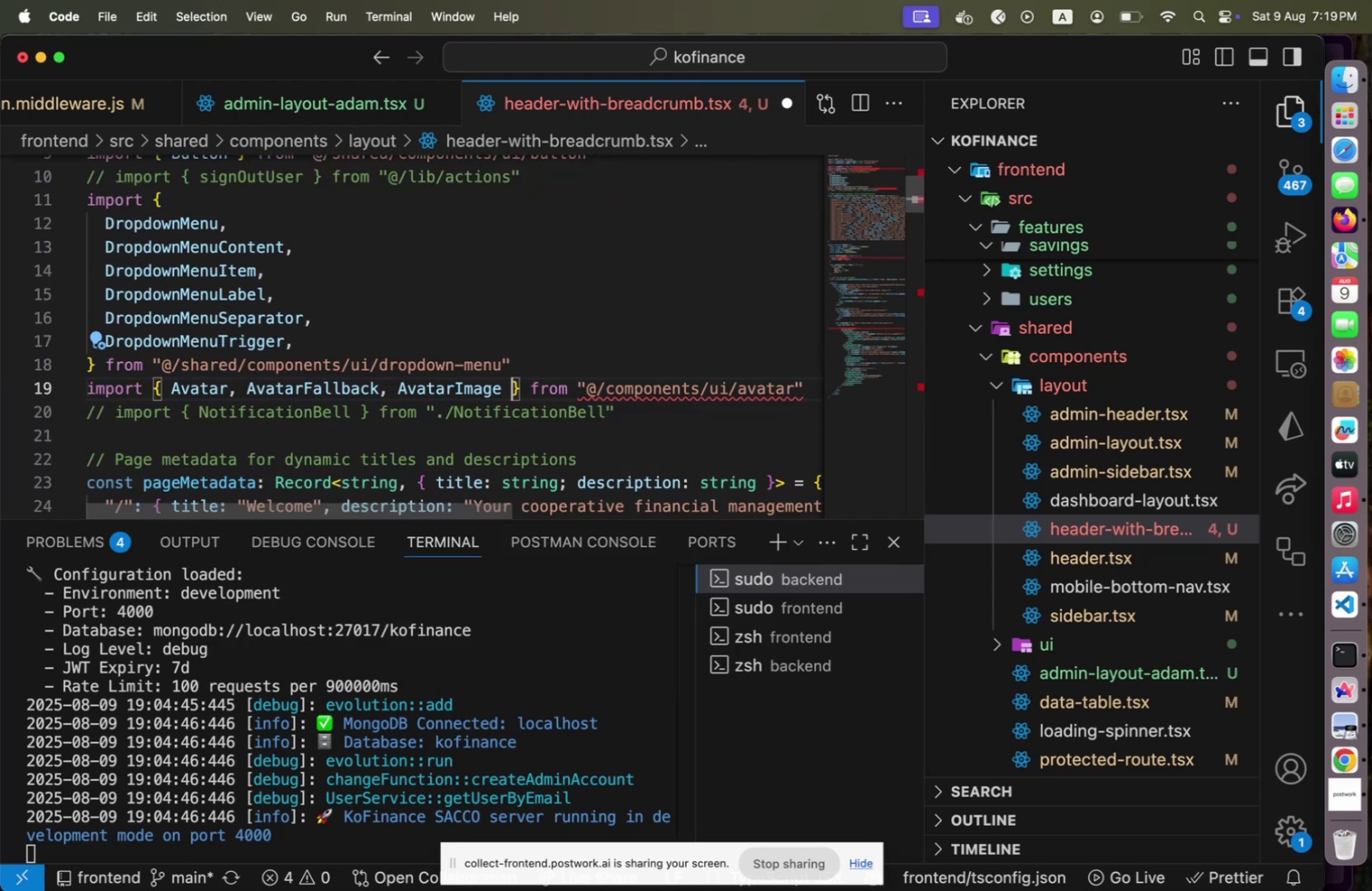 
key(Shift+ArrowDown)
 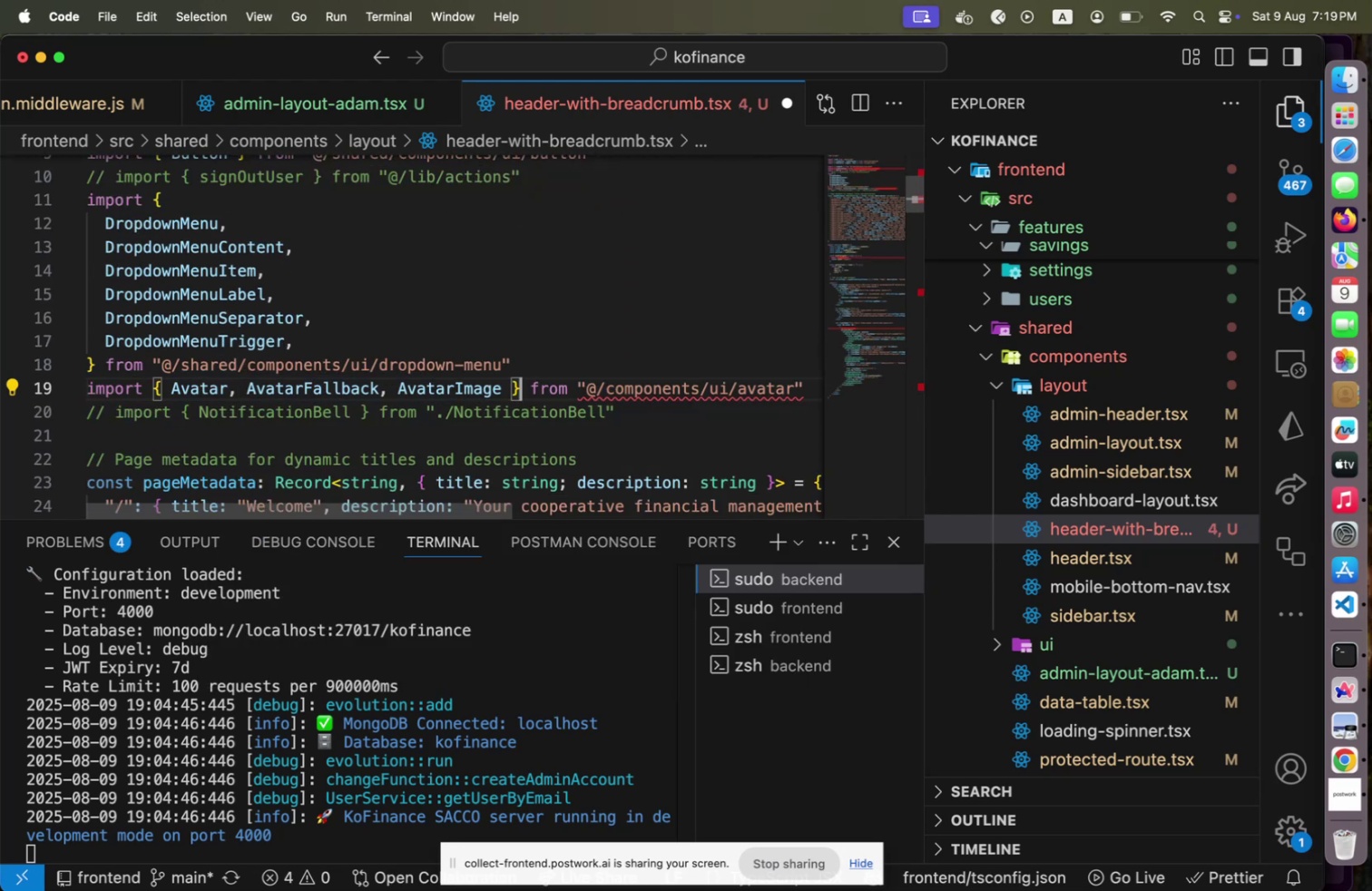 
hold_key(key=ArrowRight, duration=1.17)
 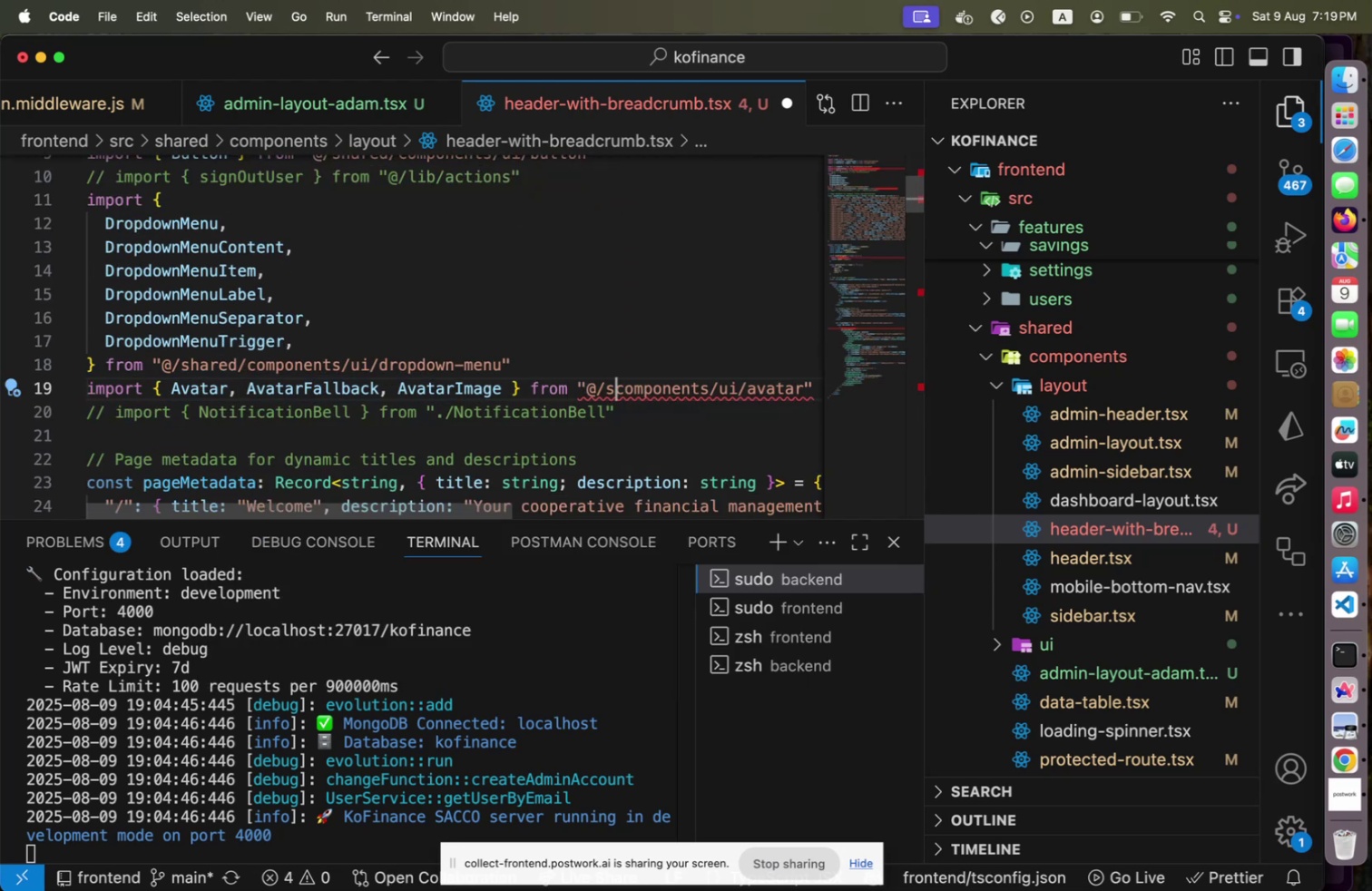 
type(SHARED?[End][Home])
 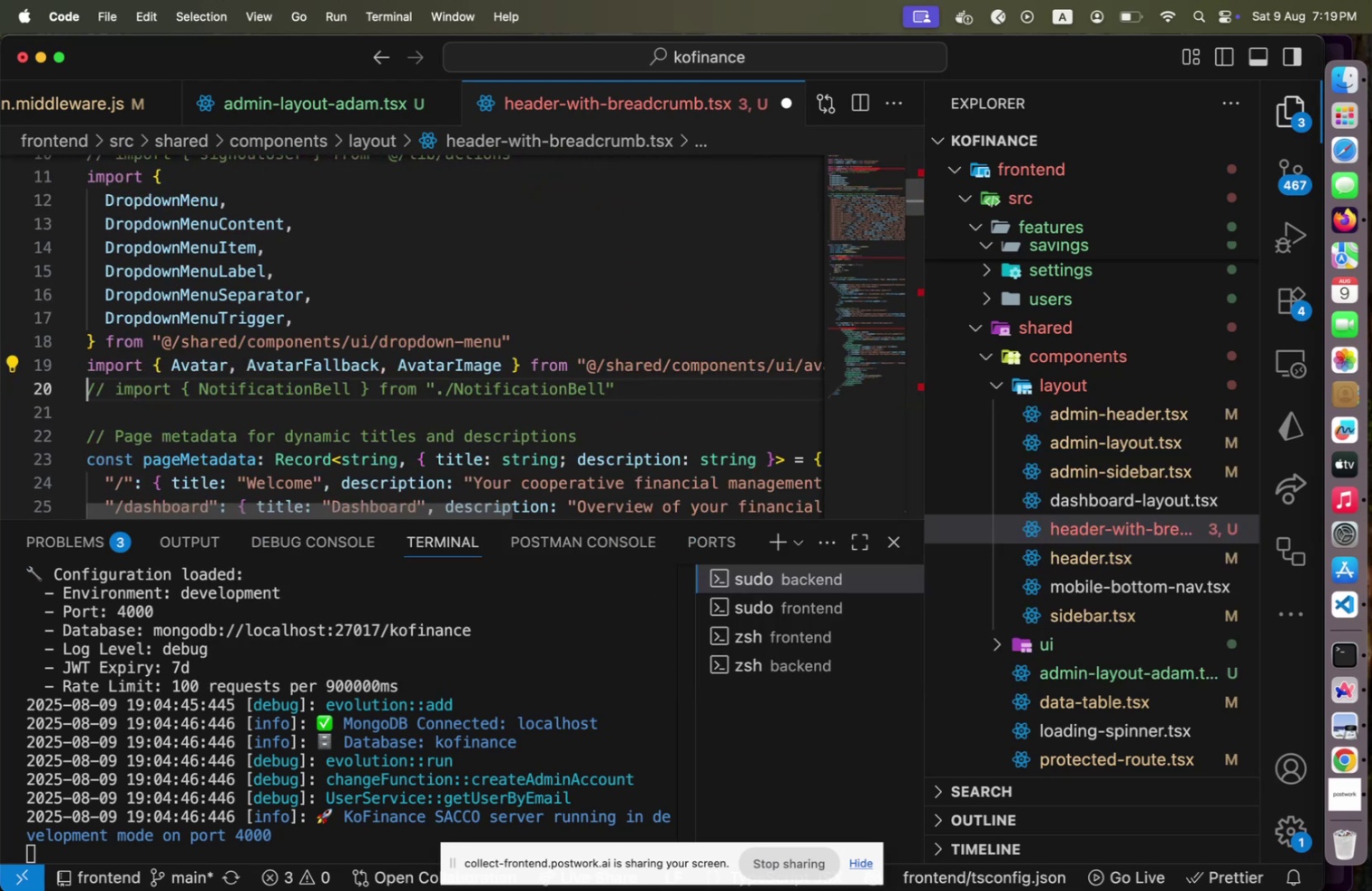 
hold_key(key=ArrowDown, duration=1.51)
 